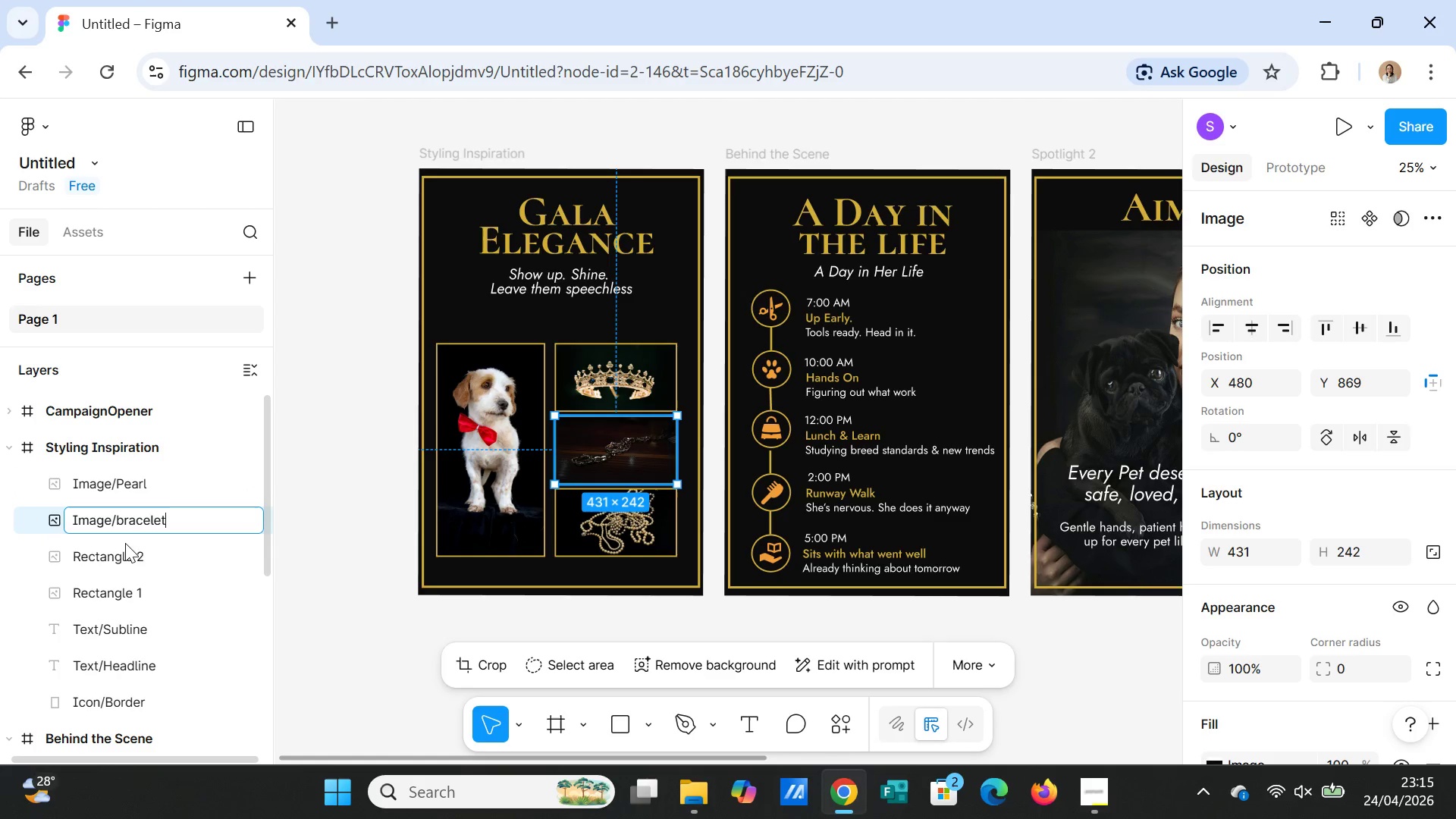 
left_click([116, 565])
 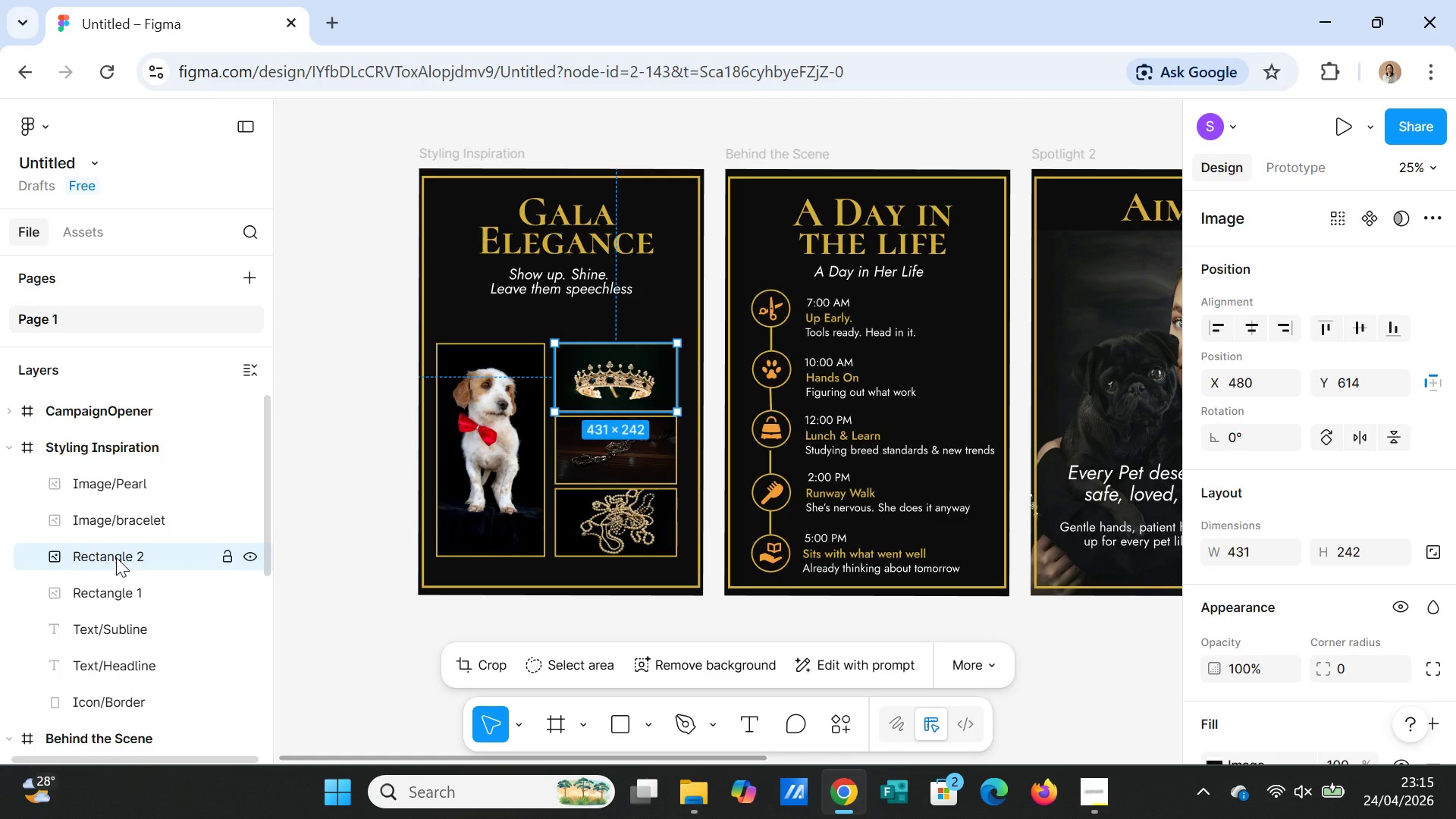 
double_click([116, 557])
 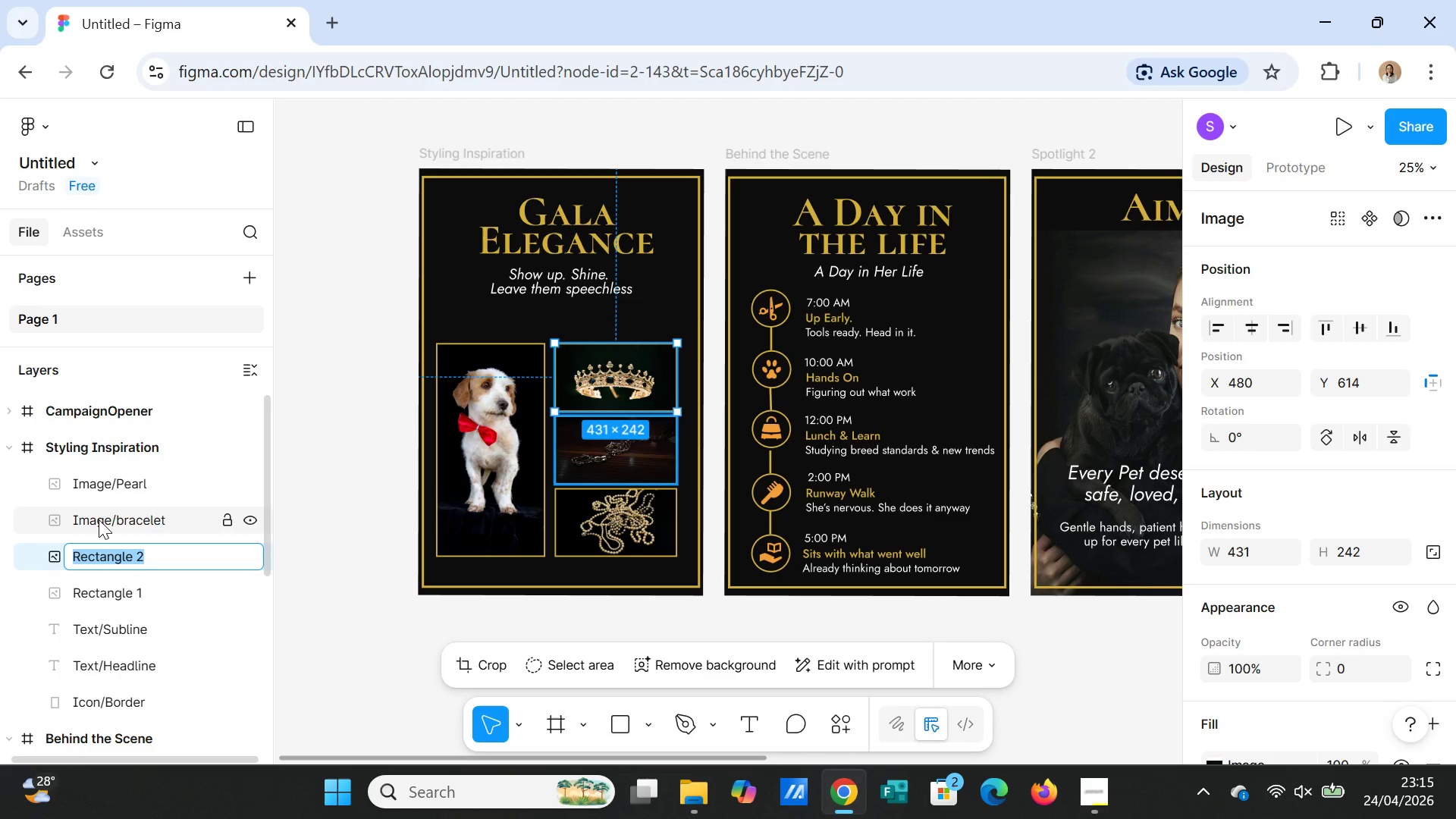 
type(Image/Crown)
 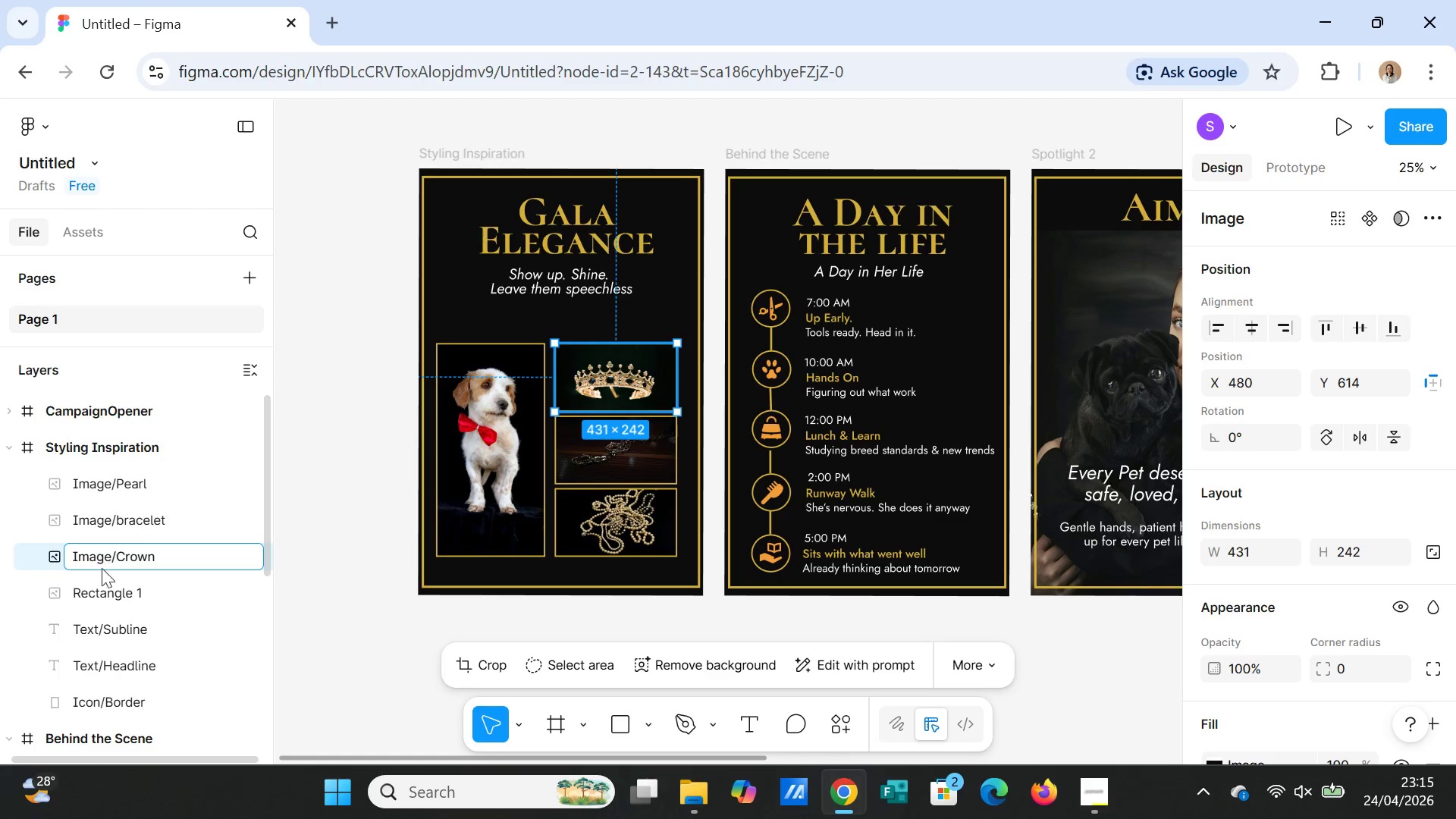 
left_click([103, 595])
 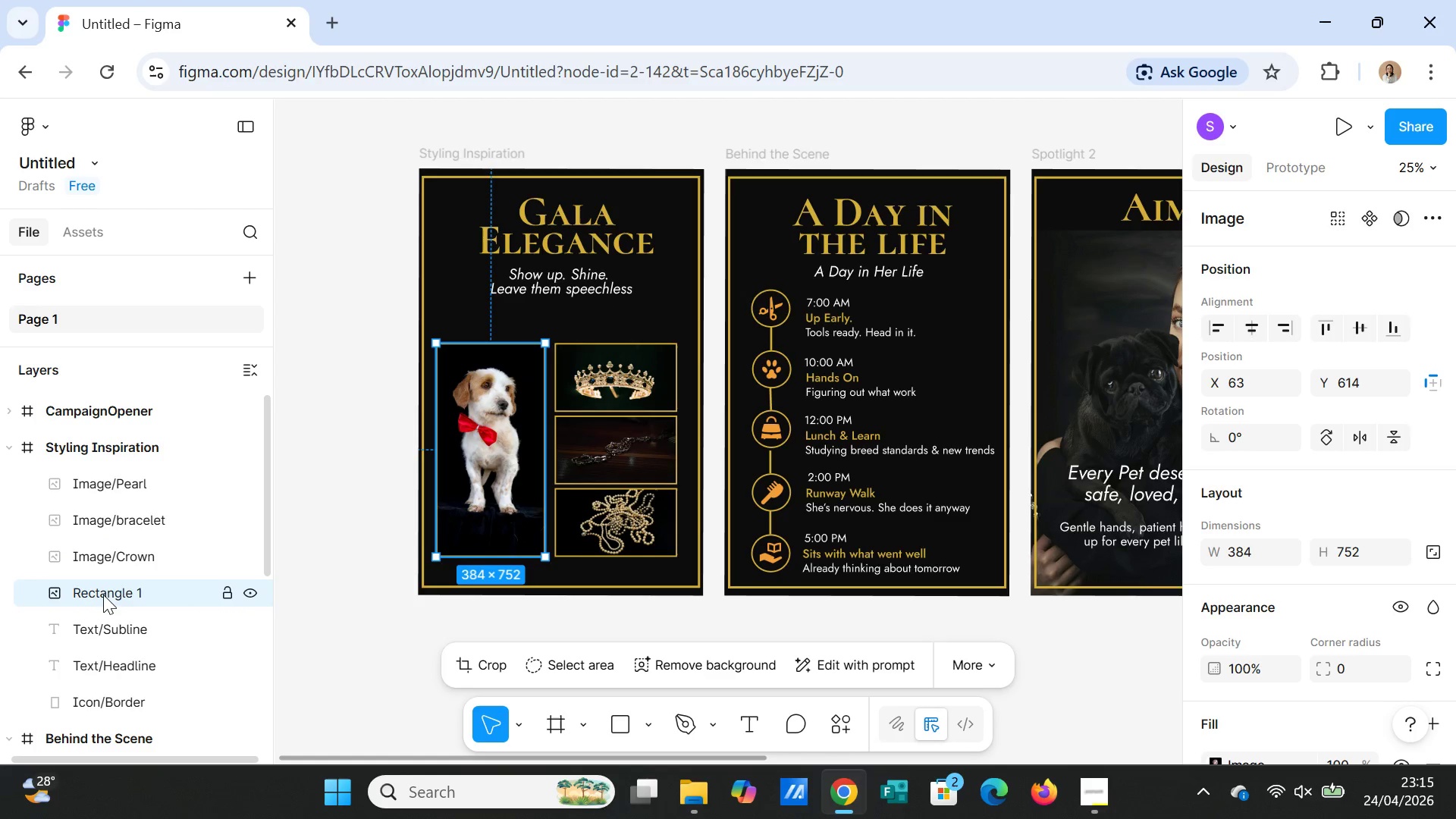 
double_click([103, 595])
 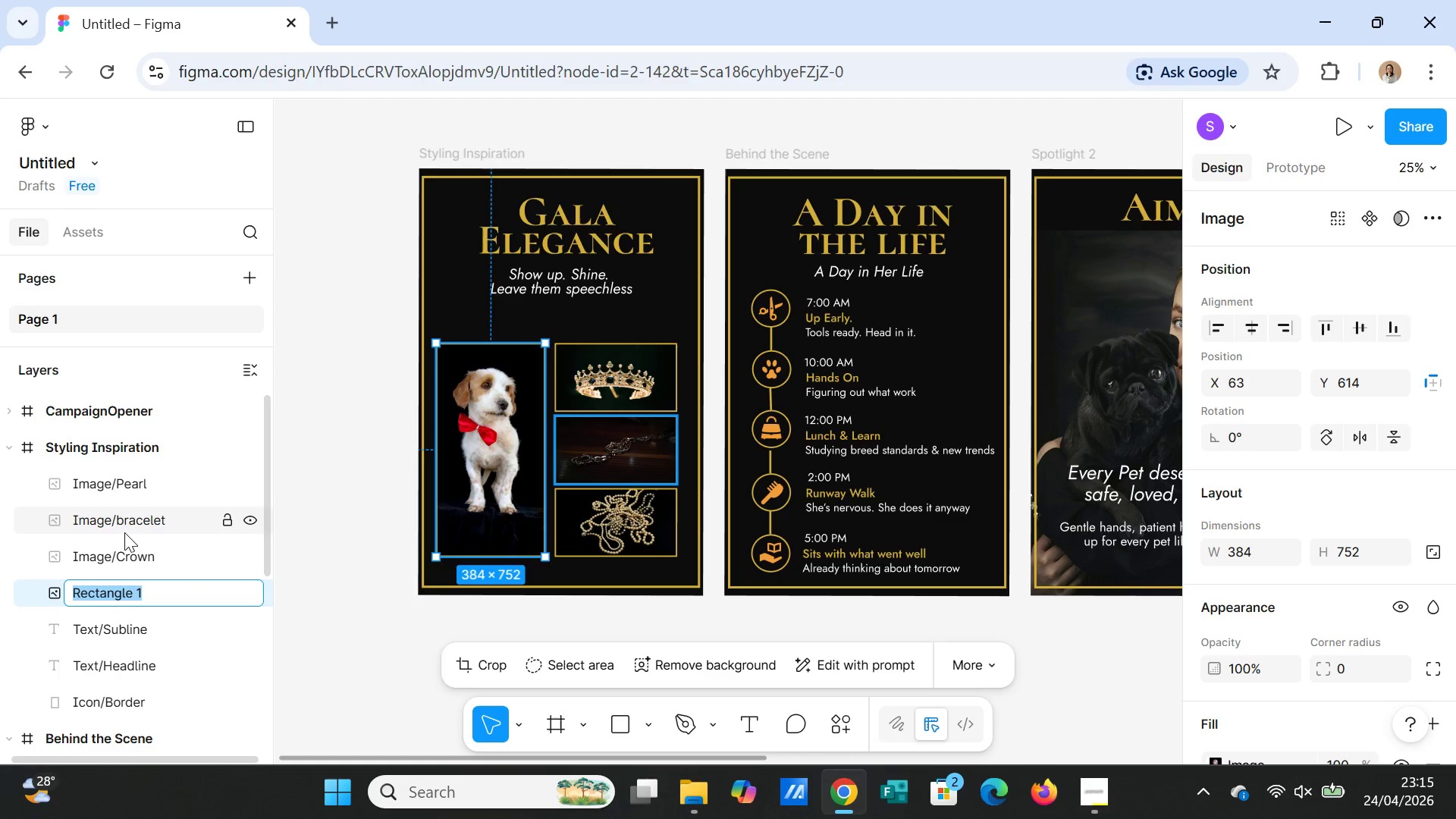 
type(Image/Dow)
key(Backspace)
type(gwithtie)
 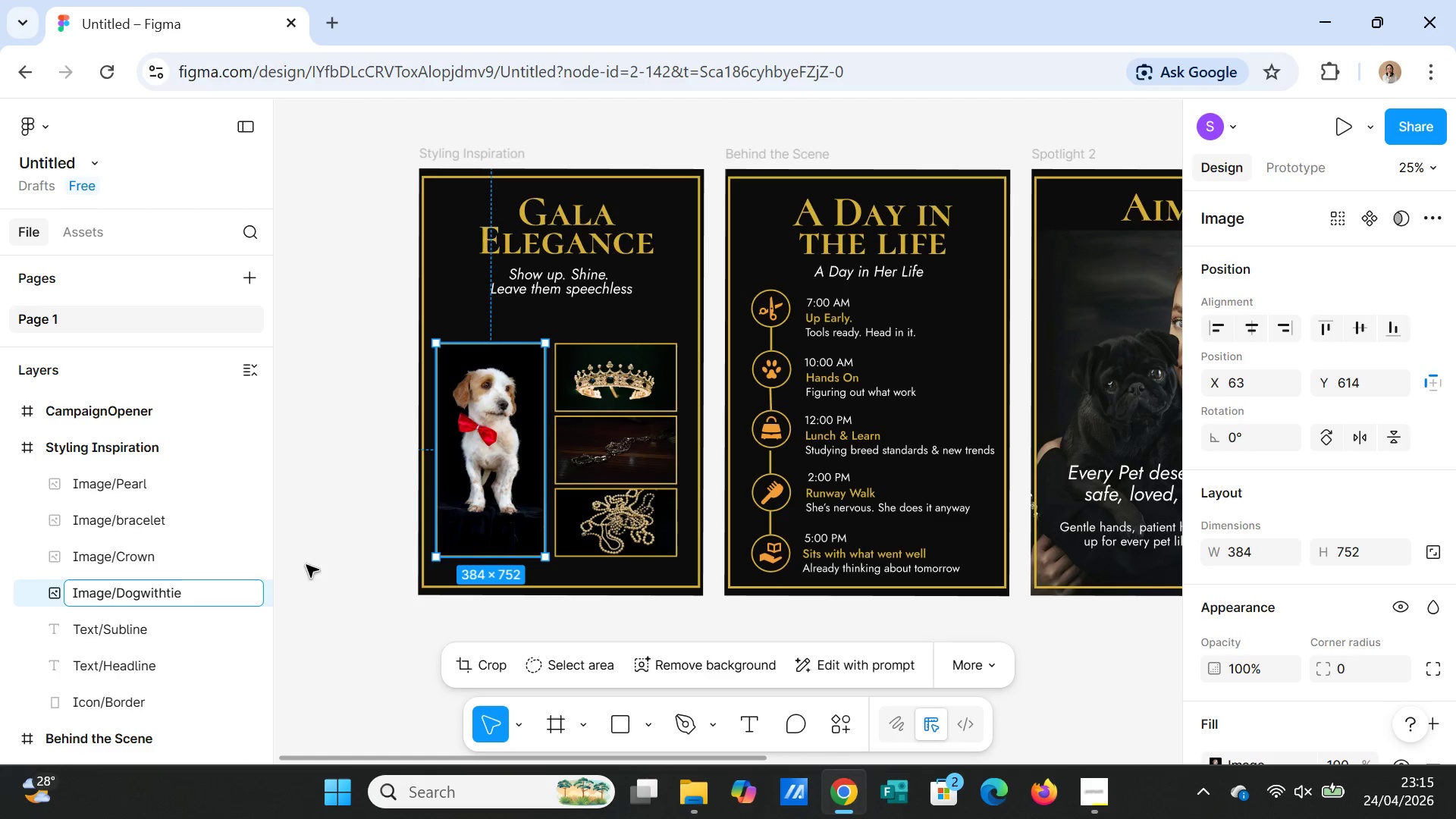 
left_click([331, 576])
 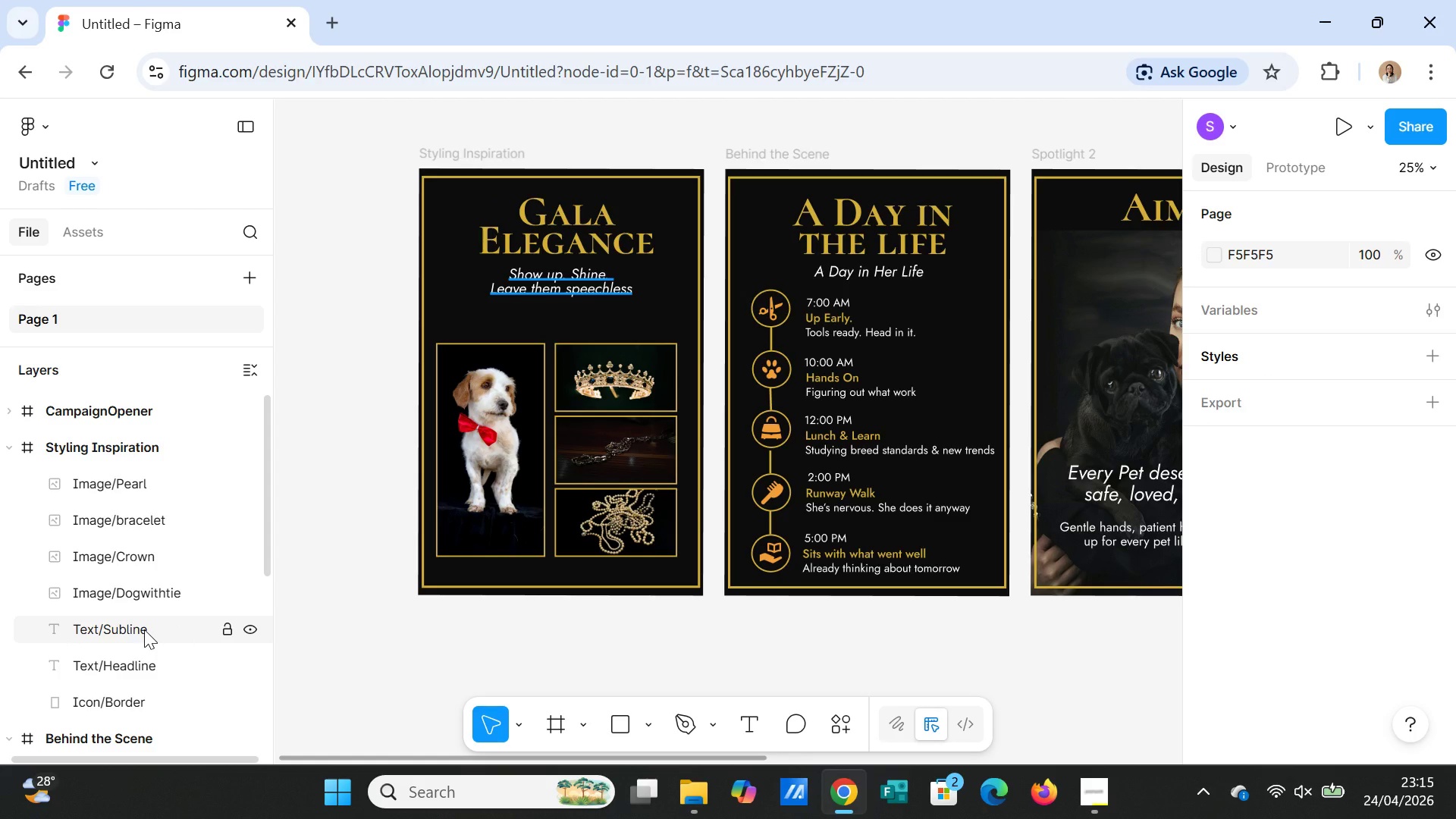 
scroll: coordinate [144, 629], scroll_direction: down, amount: 1.0
 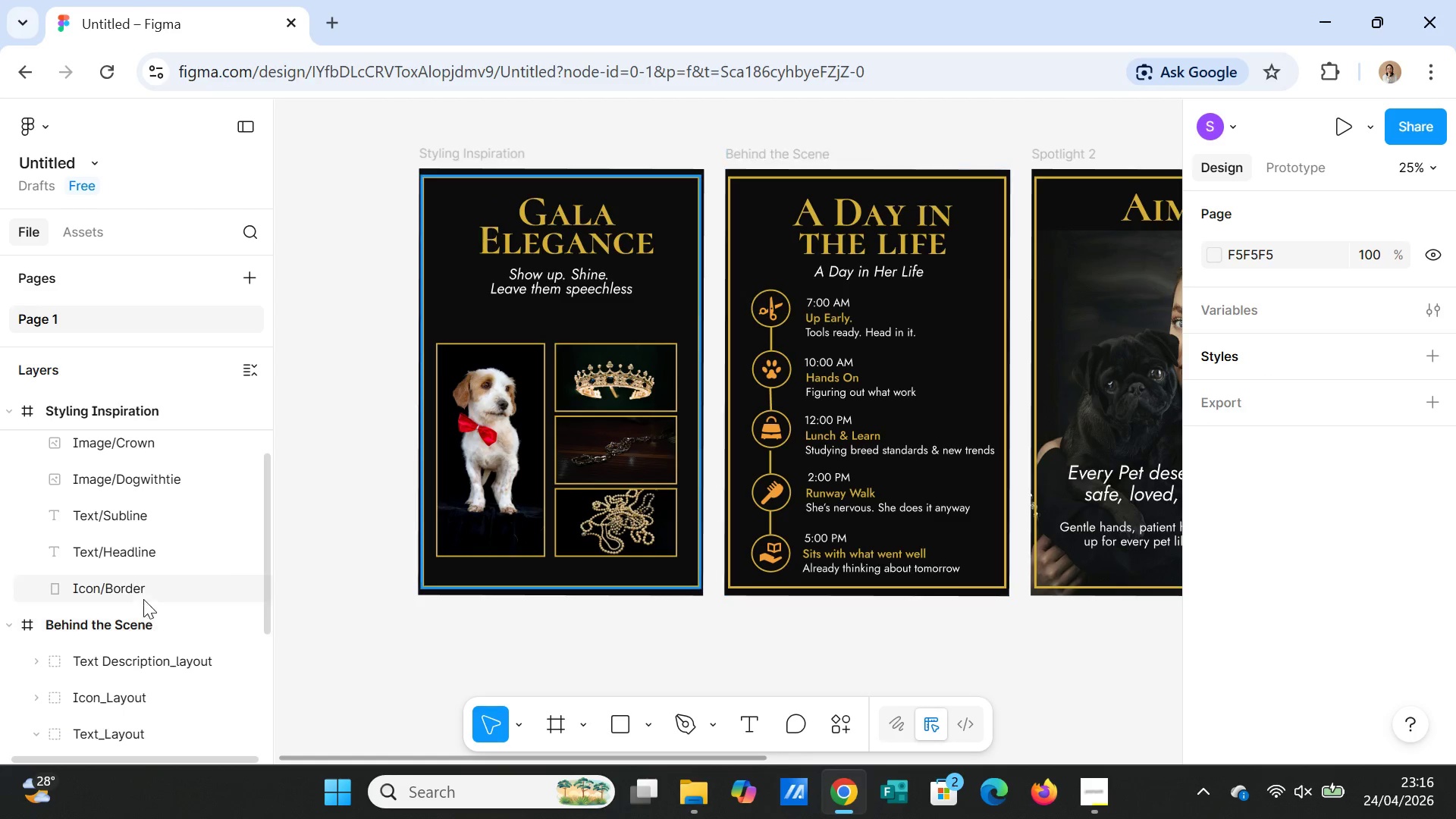 
left_click([143, 586])
 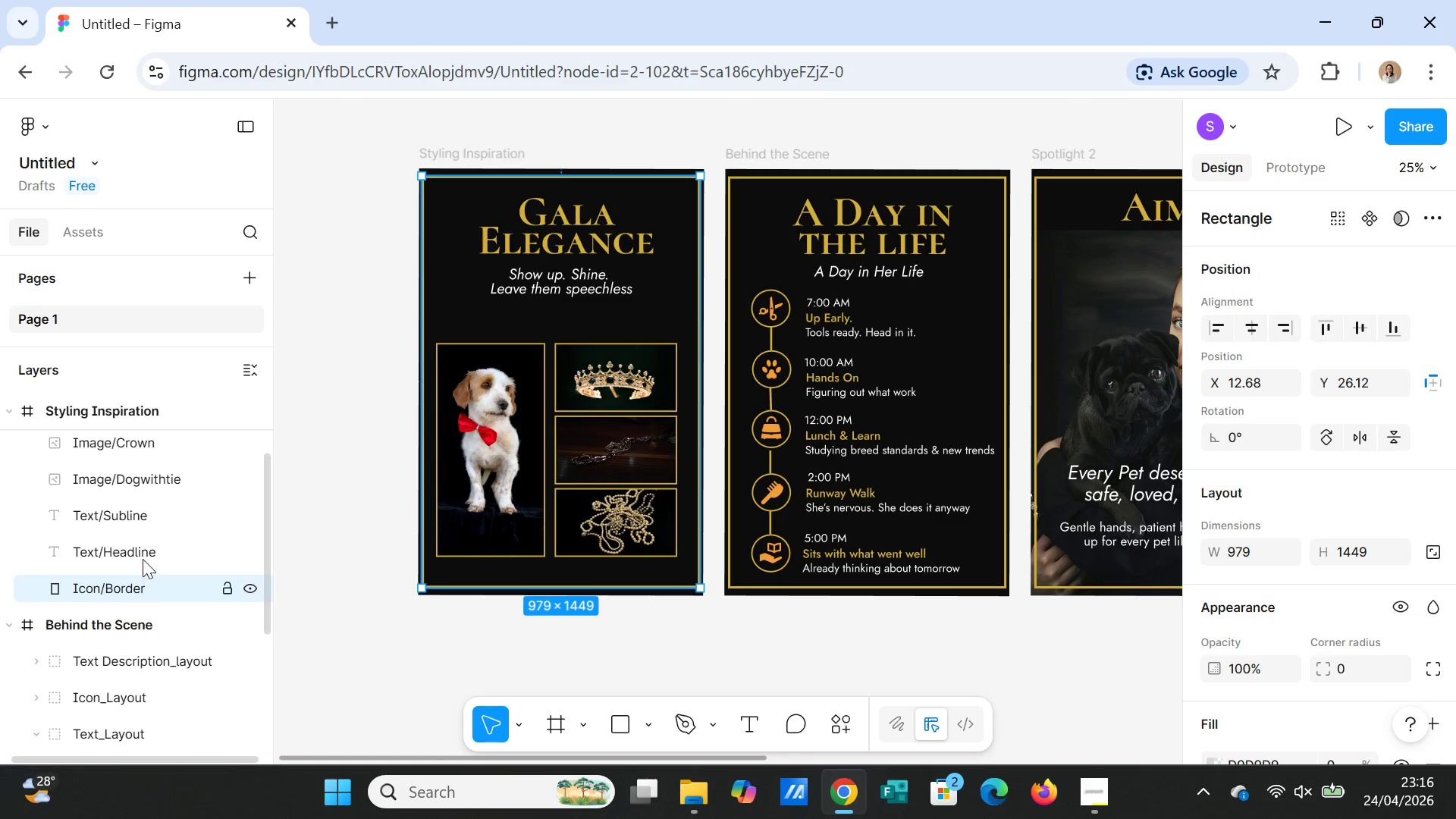 
left_click([138, 540])
 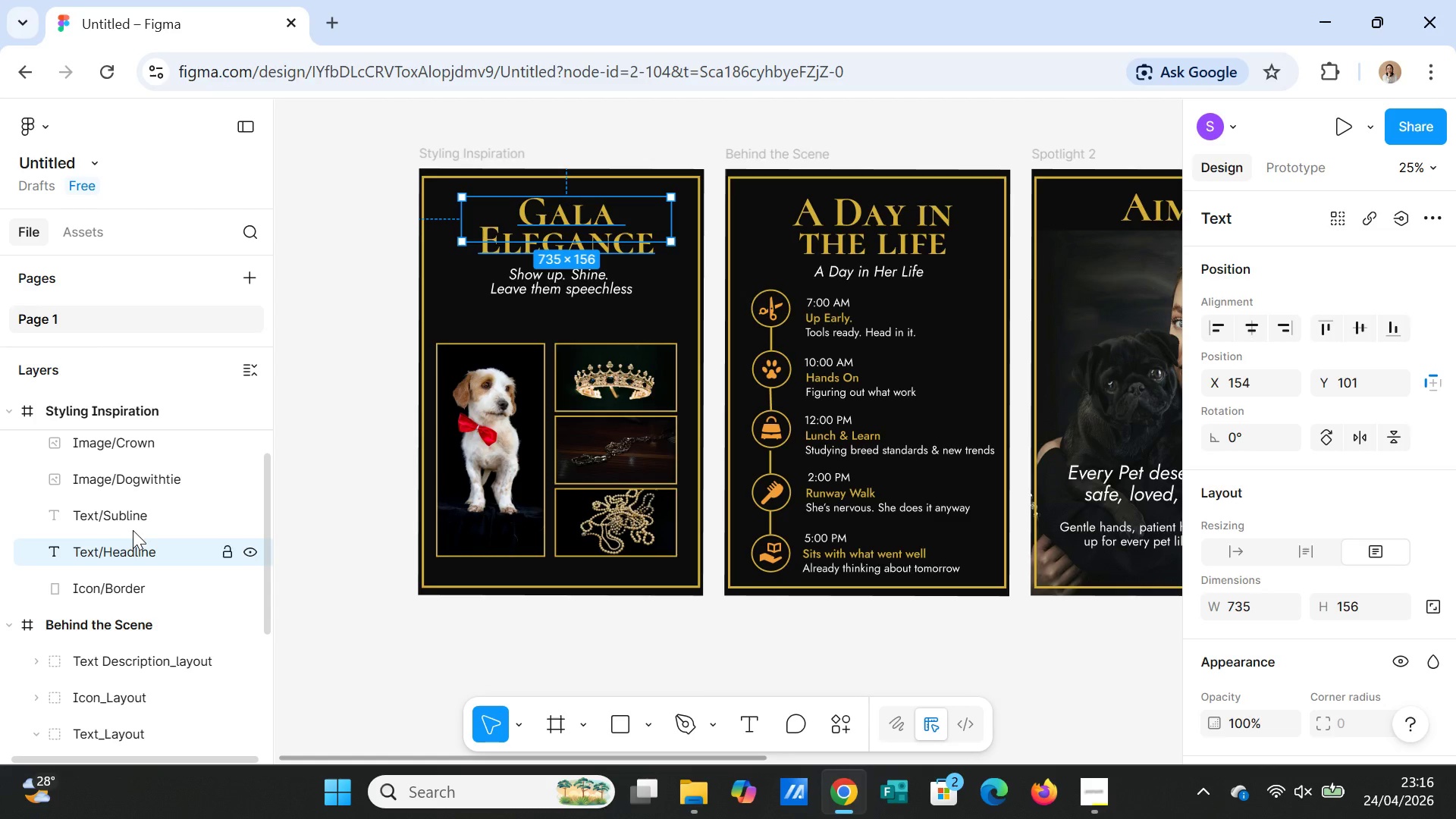 
left_click([130, 508])
 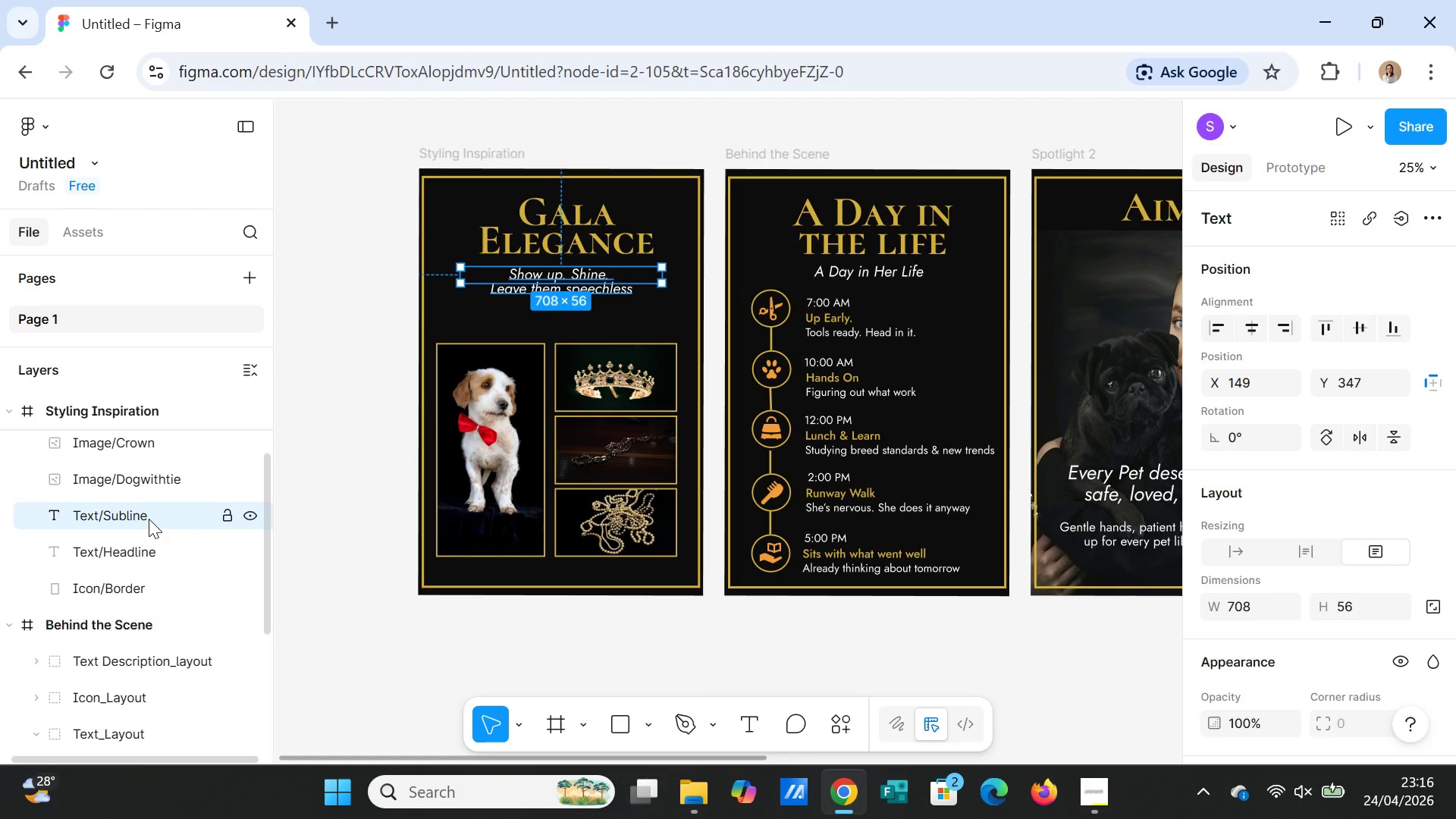 
scroll: coordinate [149, 519], scroll_direction: up, amount: 2.0
 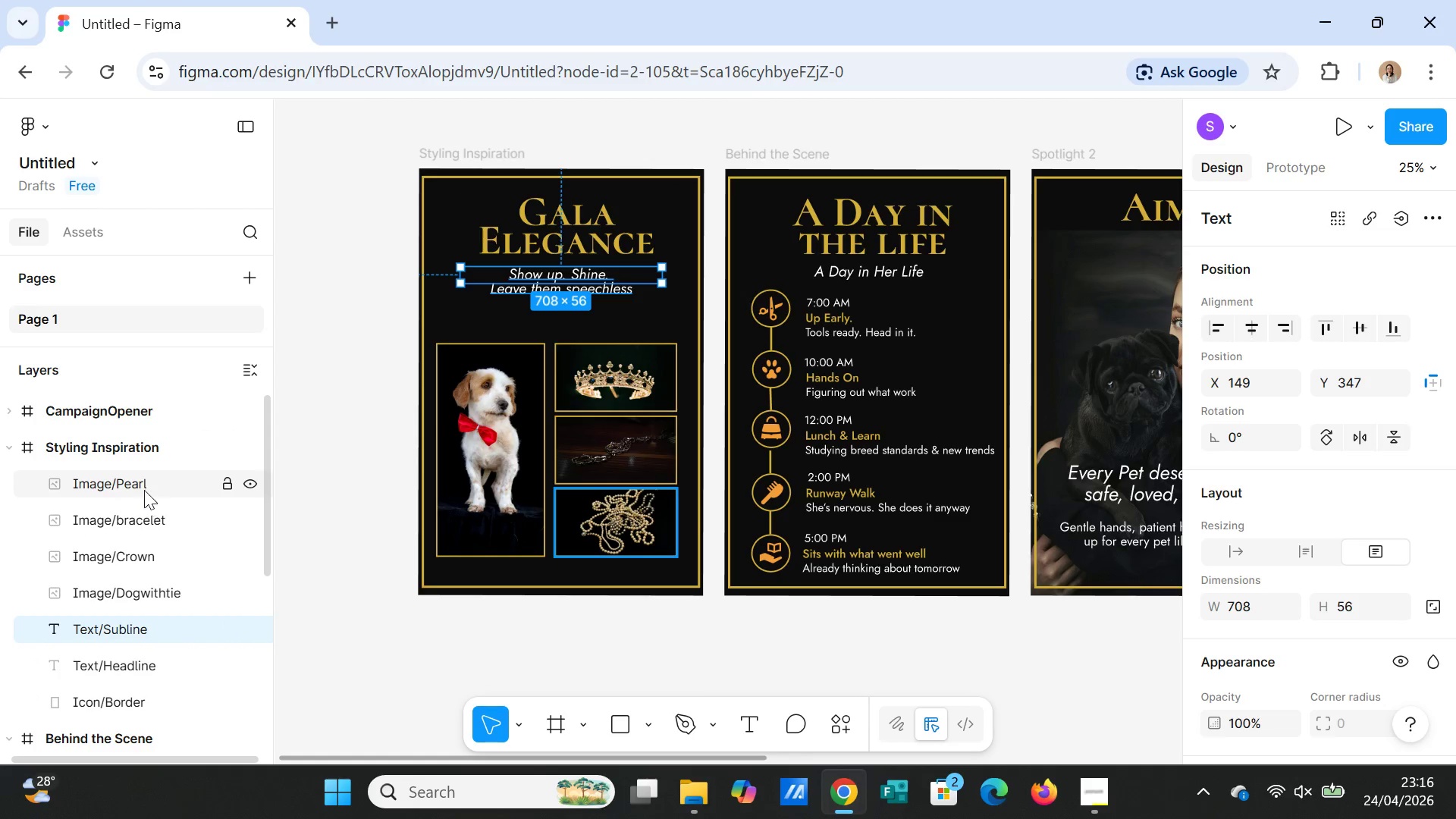 
left_click([144, 482])
 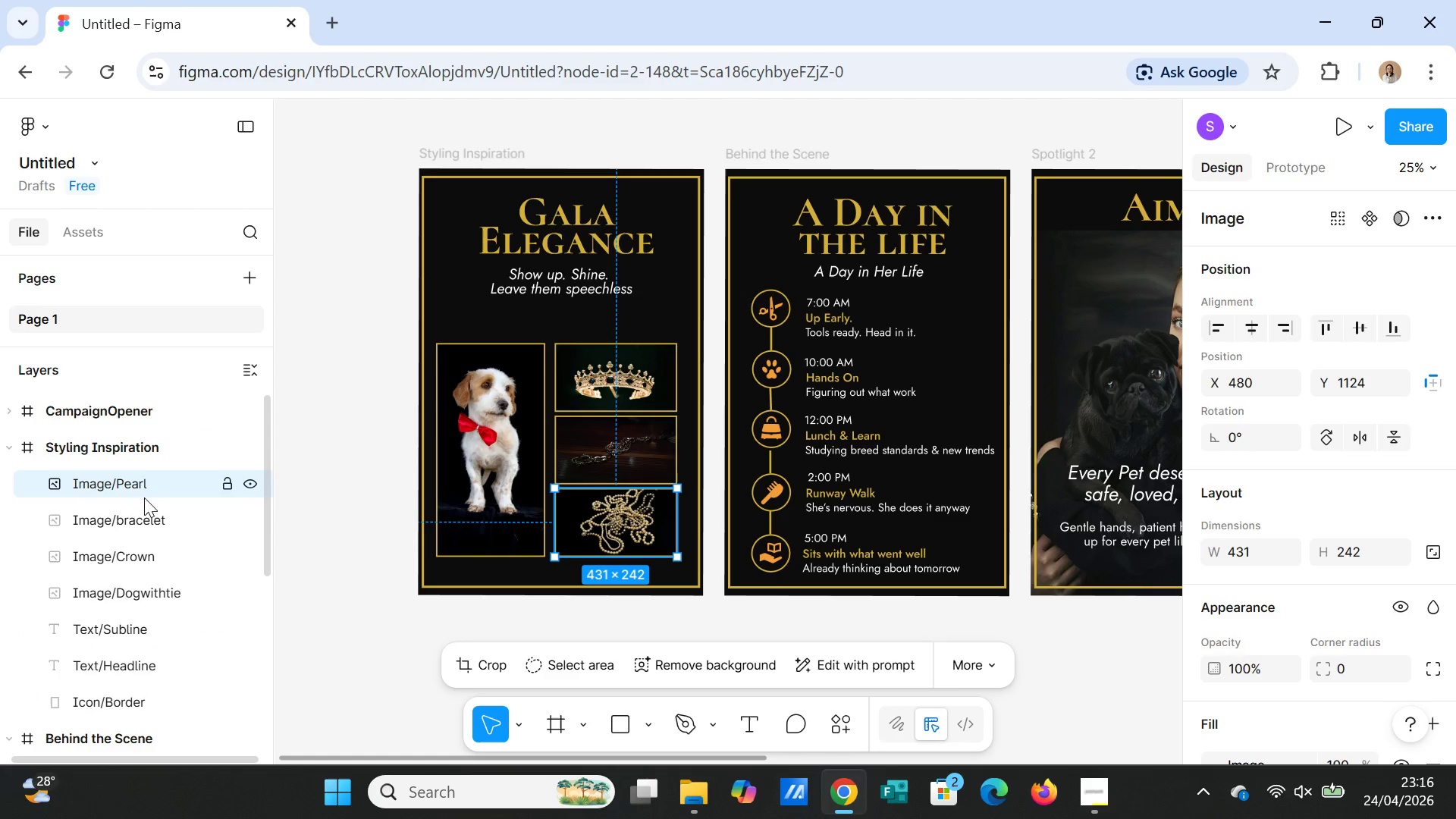 
hold_key(key=ControlLeft, duration=2.58)
left_click([144, 516])
 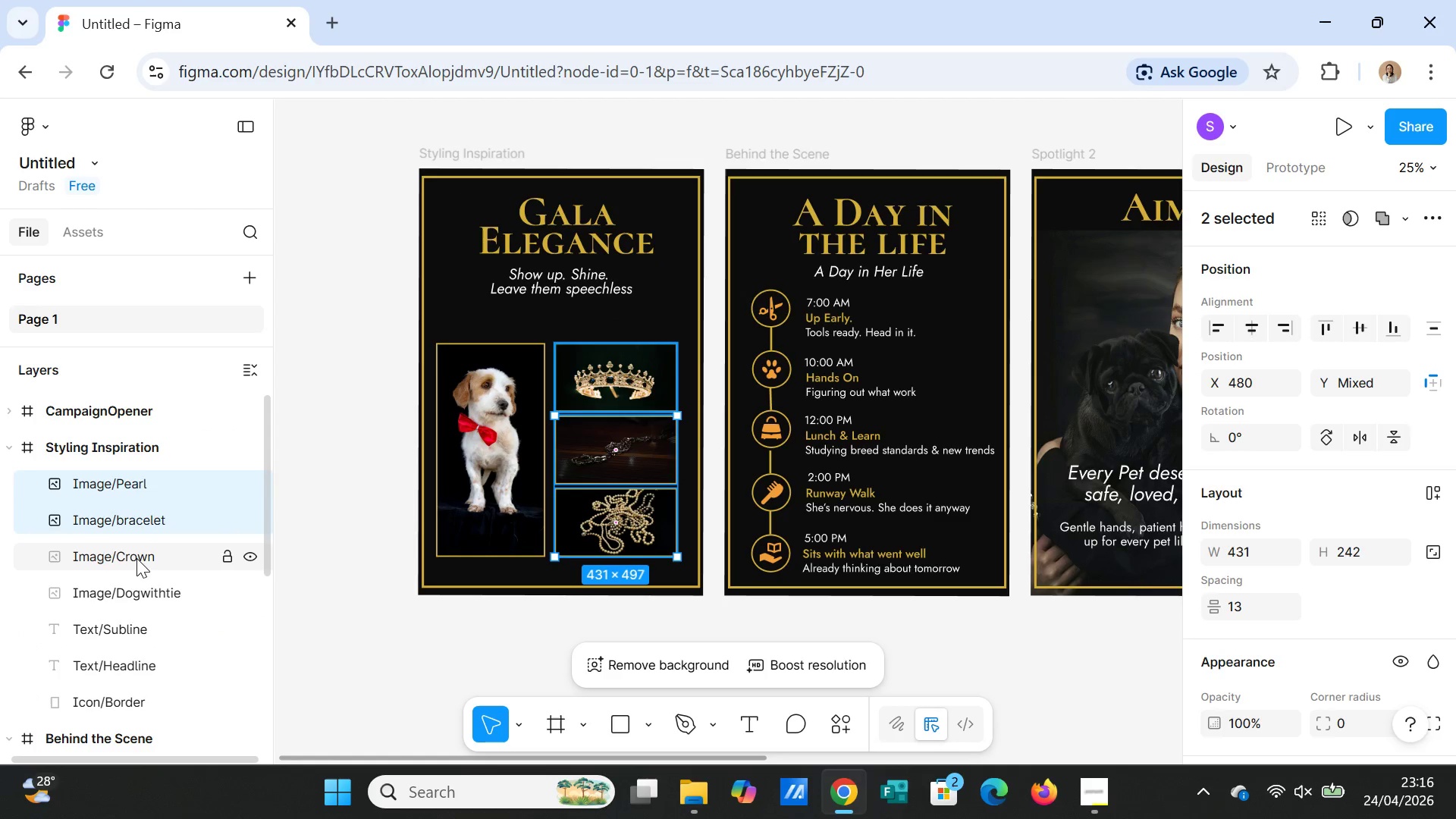 
left_click([136, 559])
 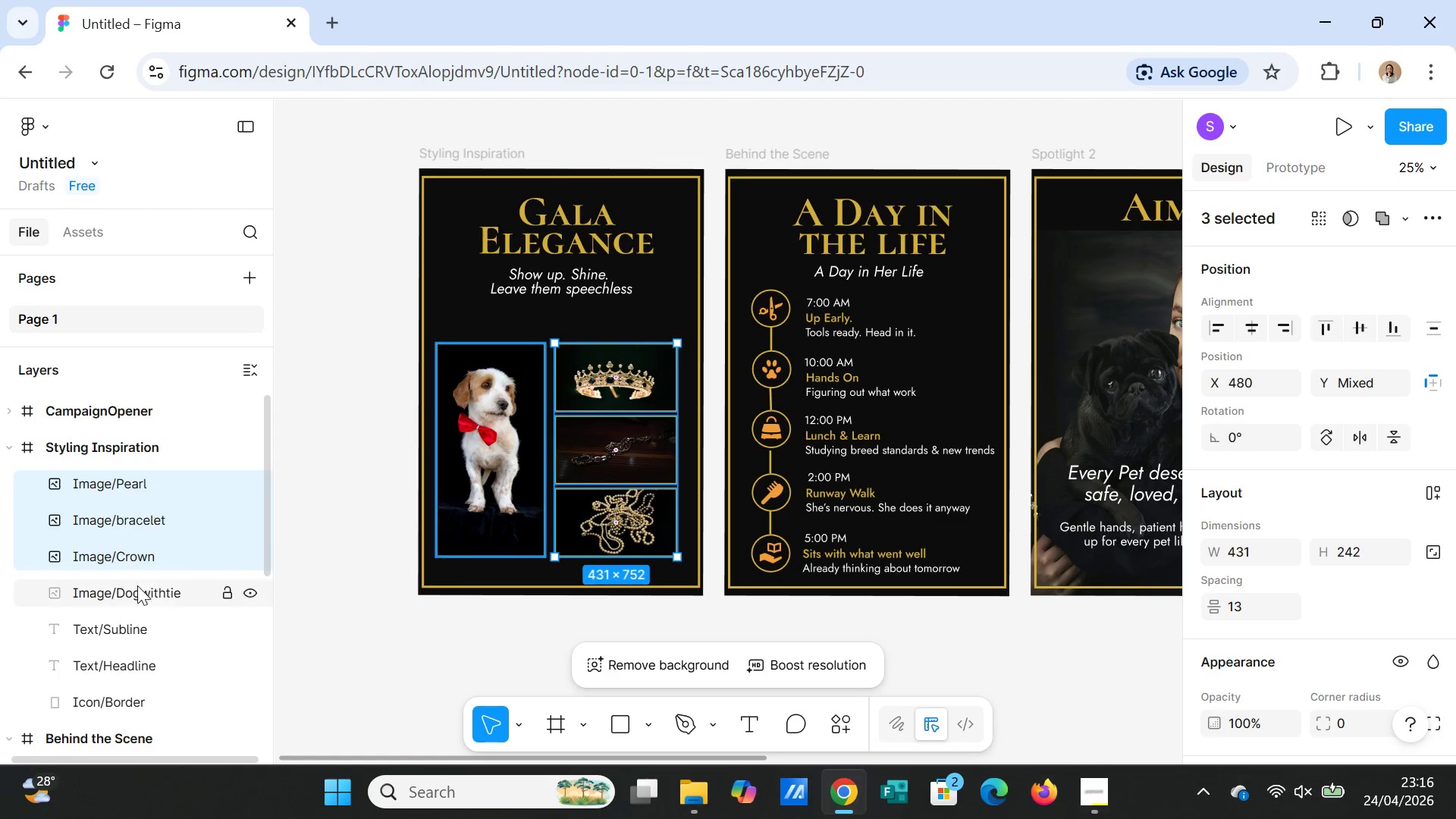 
left_click([136, 589])
 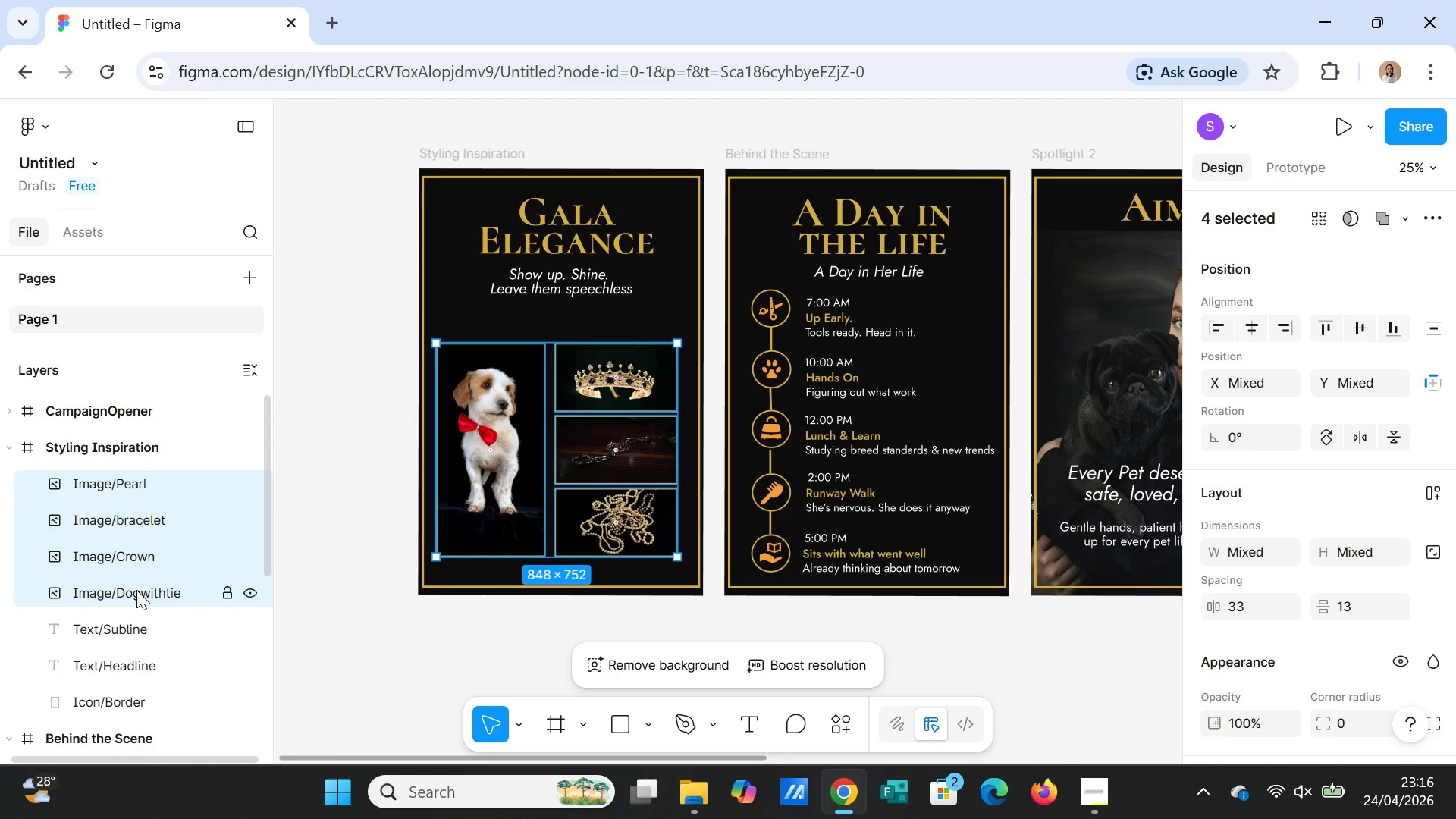 
right_click([136, 590])
 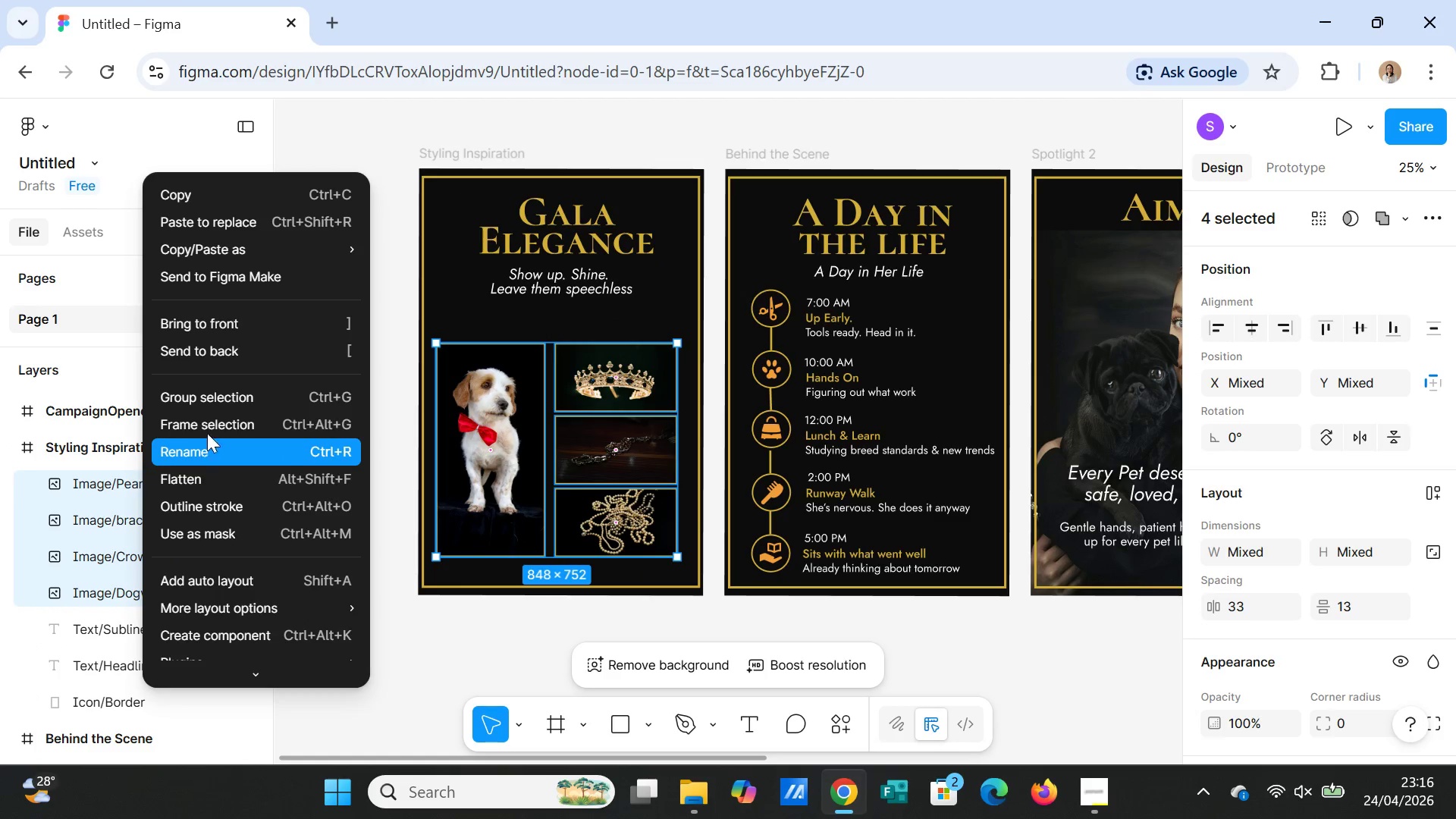 
left_click([217, 396])
 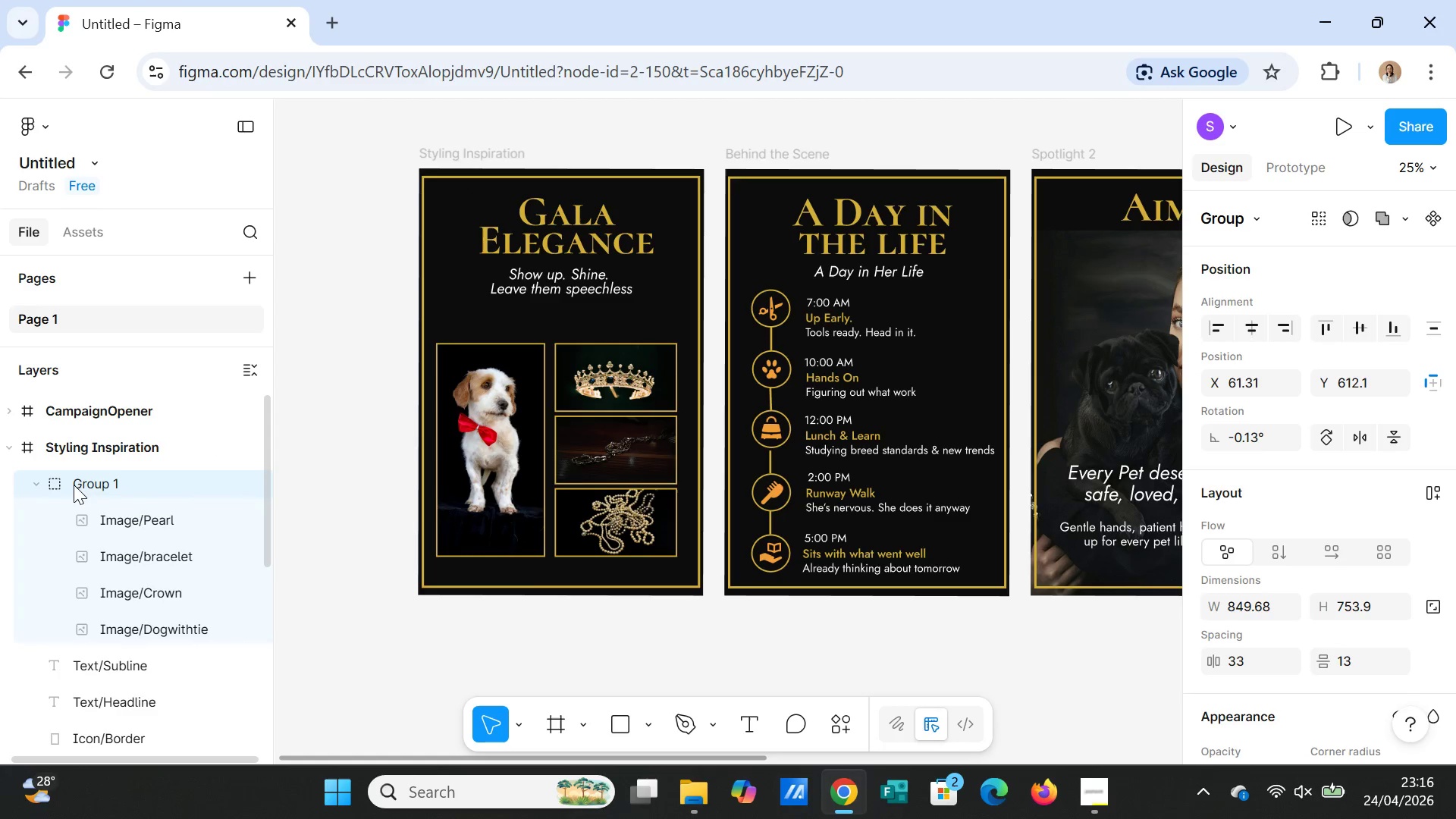 
double_click([74, 485])
 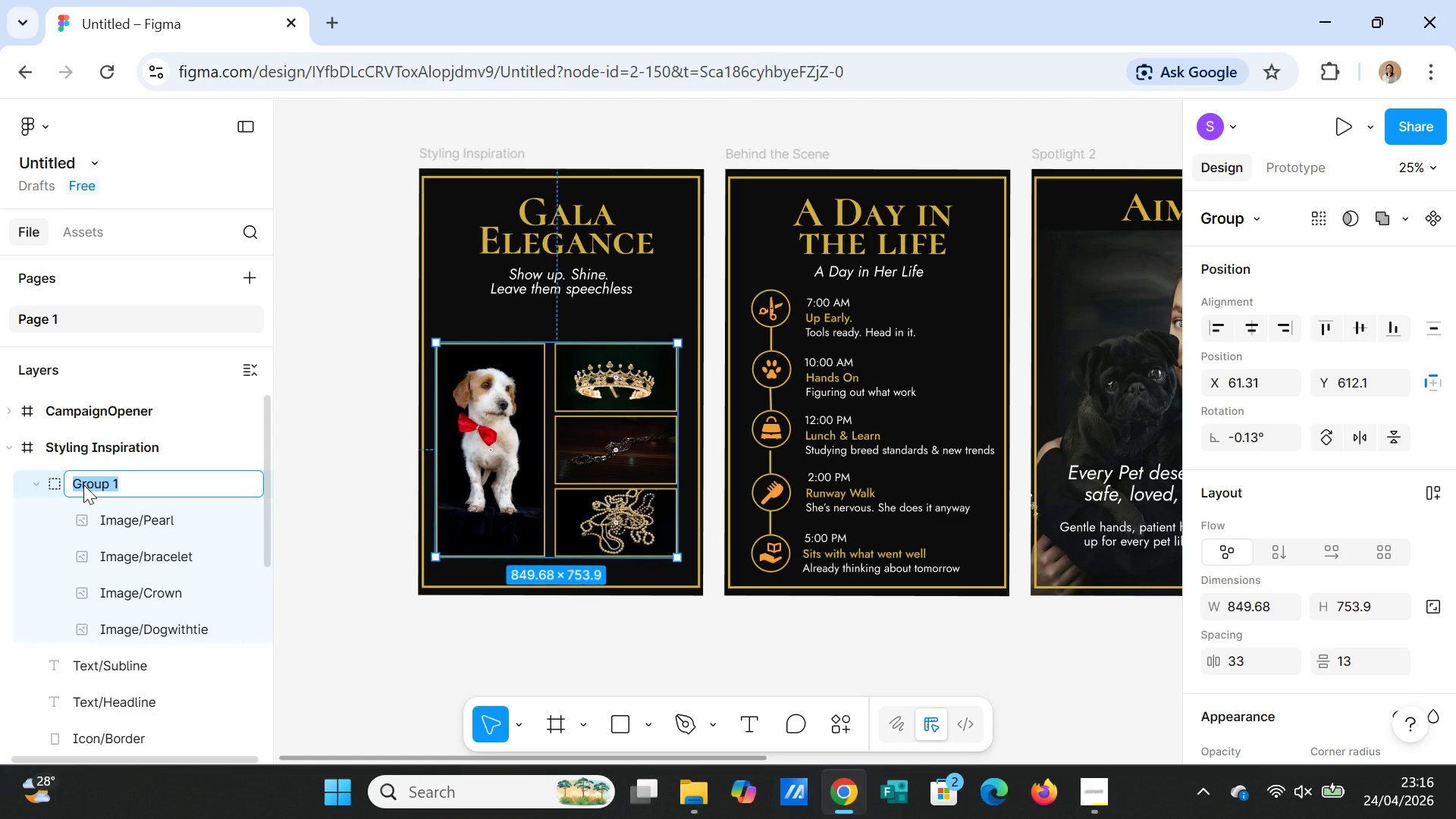 
type(Image_Layout)
 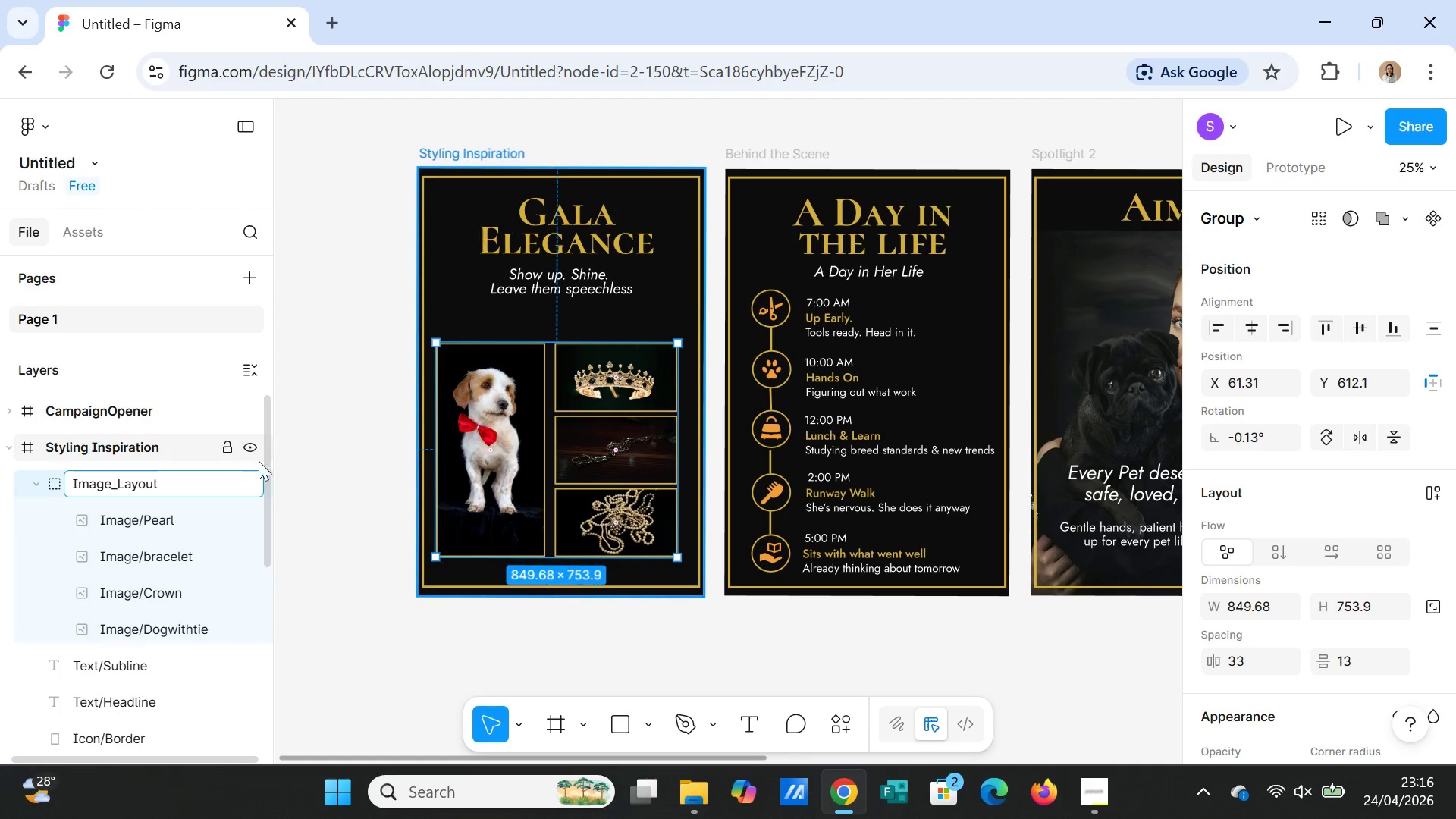 
left_click([309, 476])
 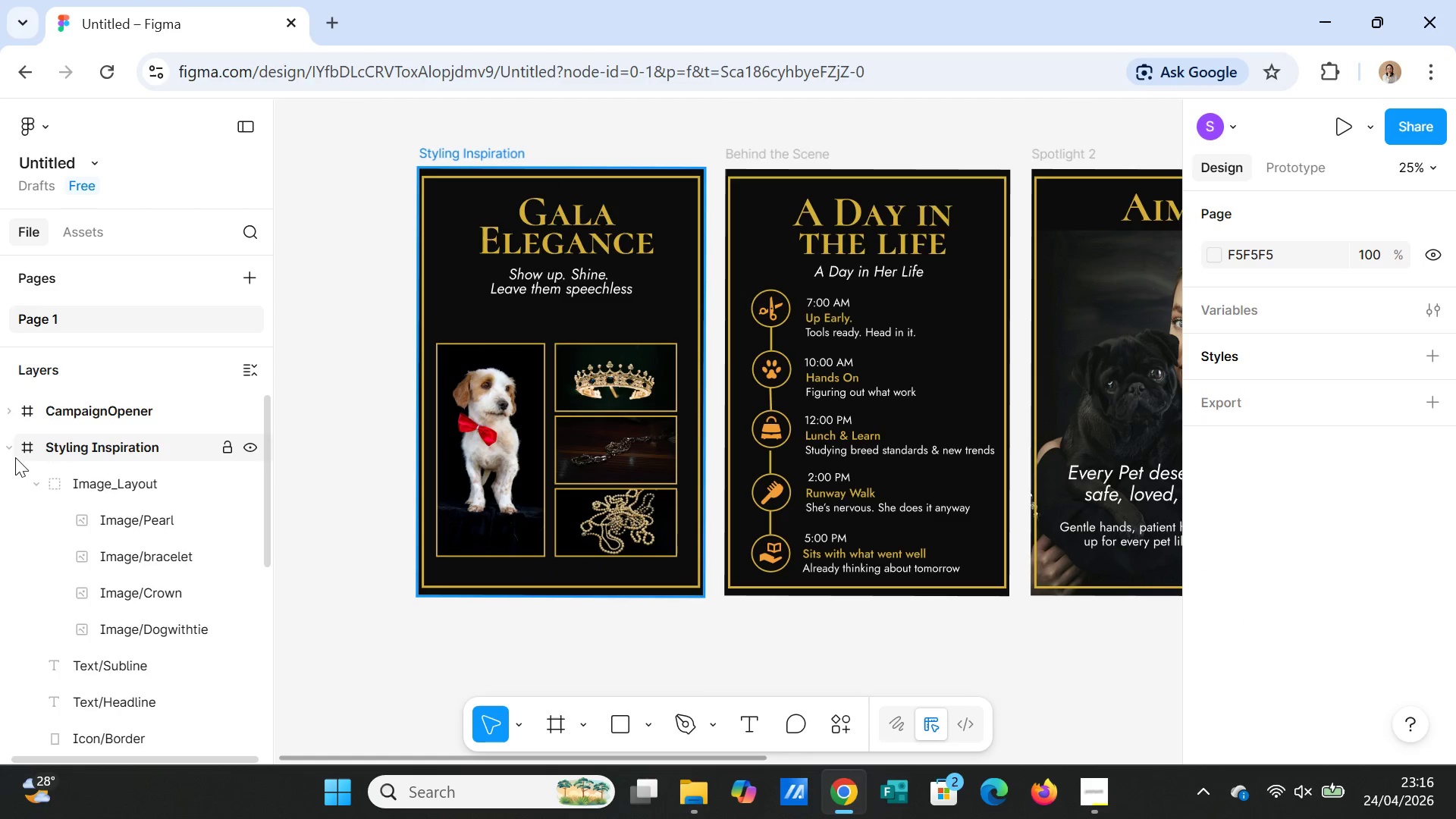 
left_click([32, 485])
 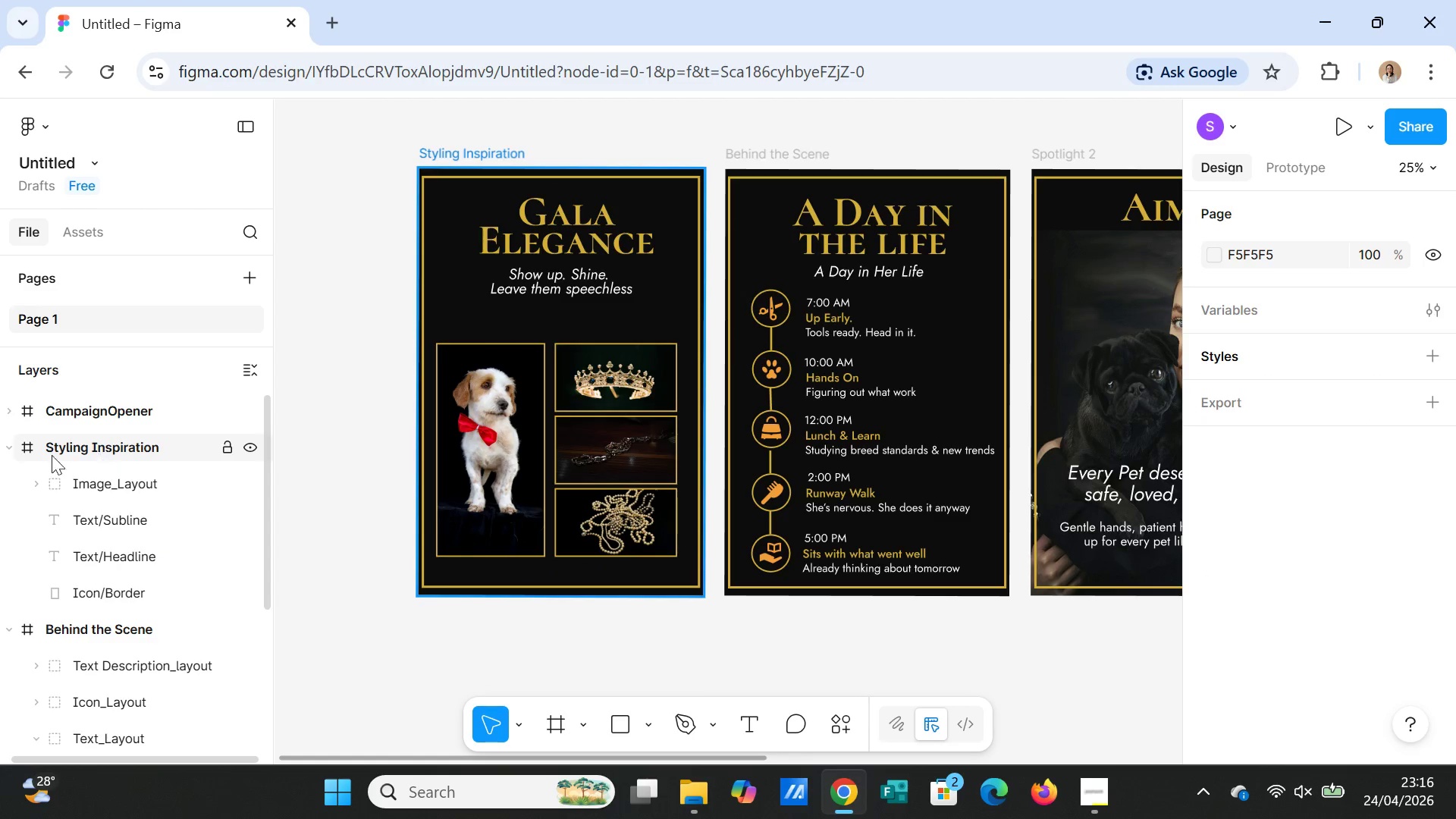 
left_click([8, 448])
 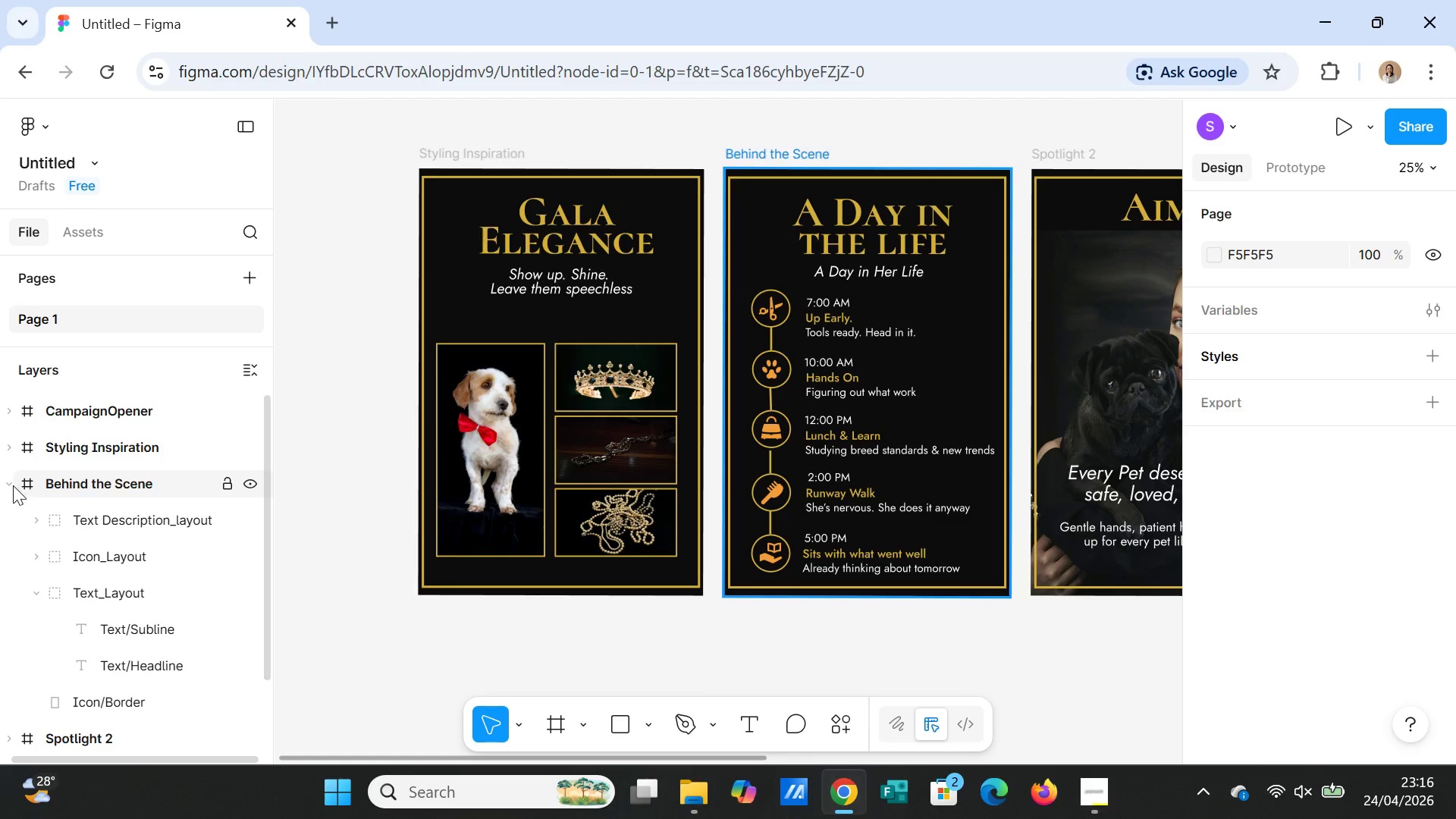 
left_click([6, 486])
 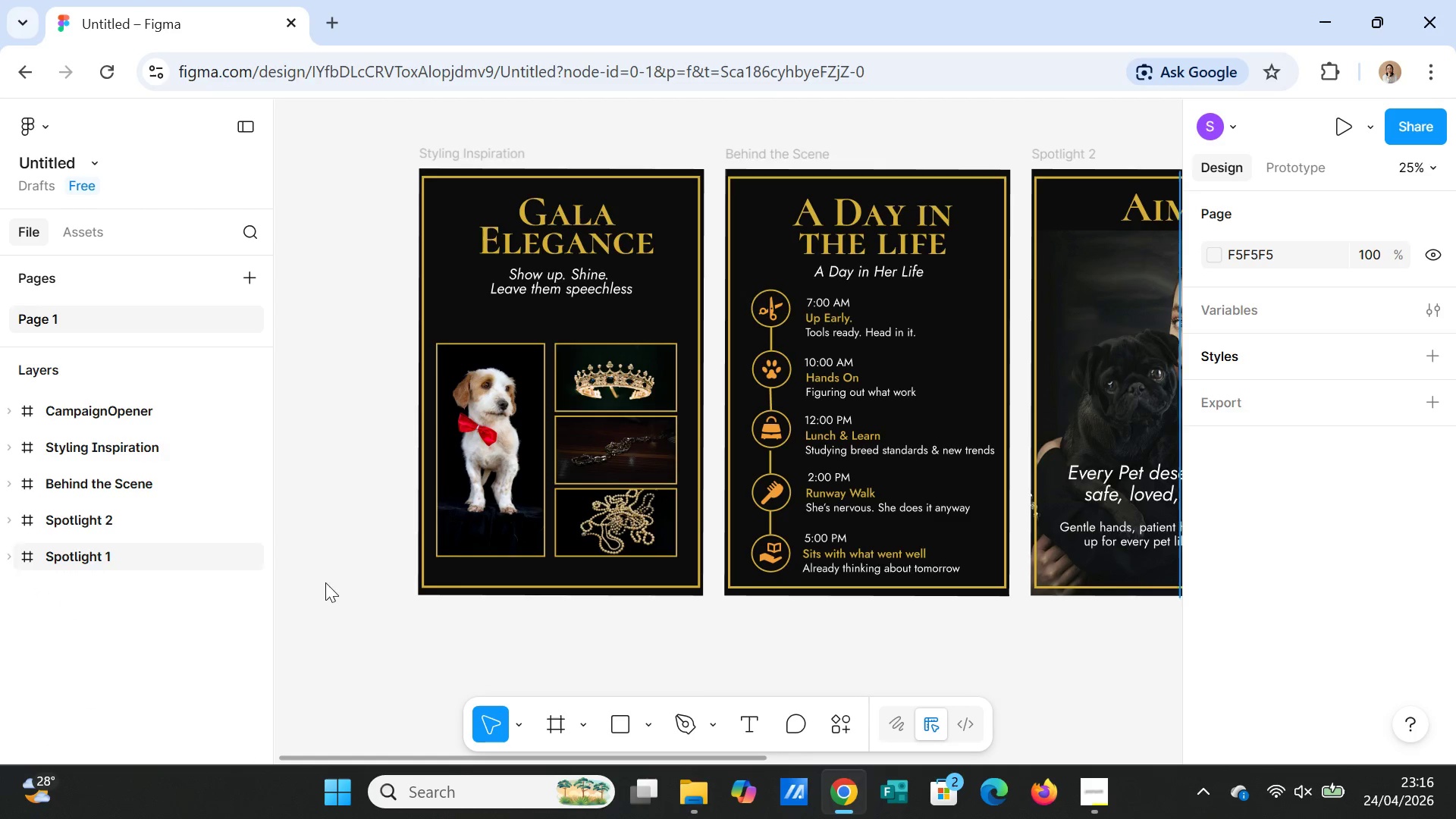 
left_click([328, 586])
 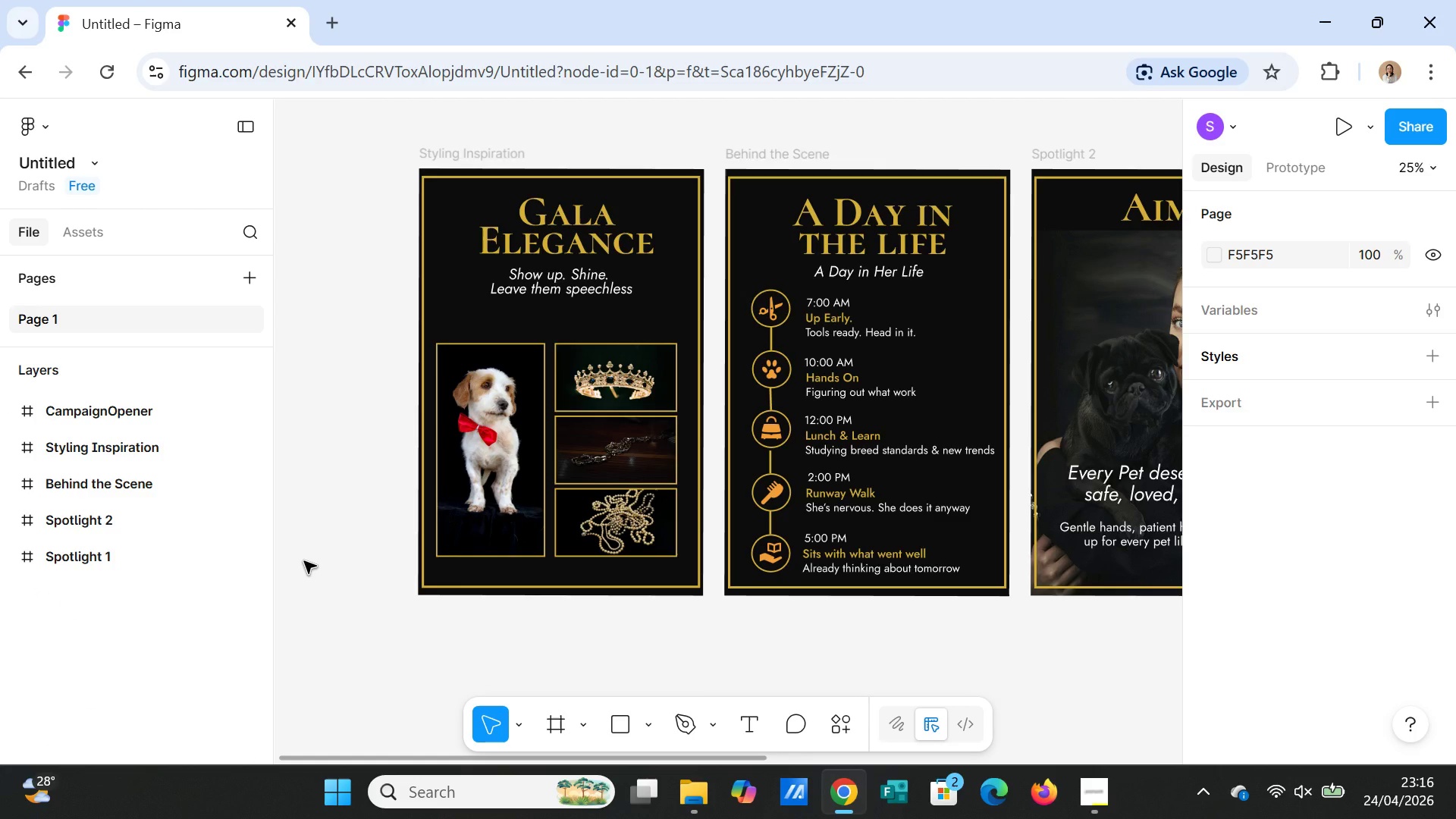 
wait(11.52)
 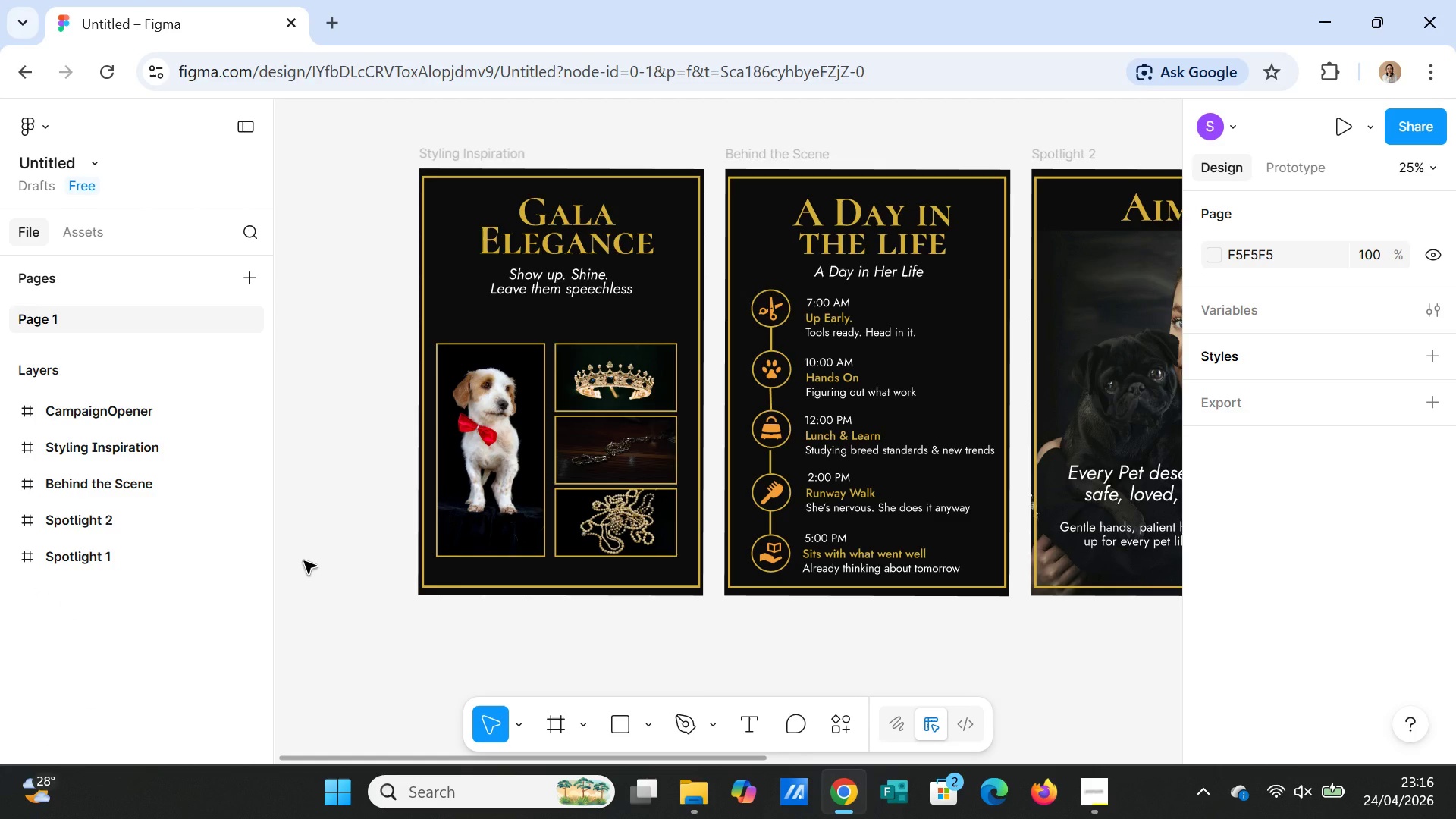 
left_click([460, 157])
 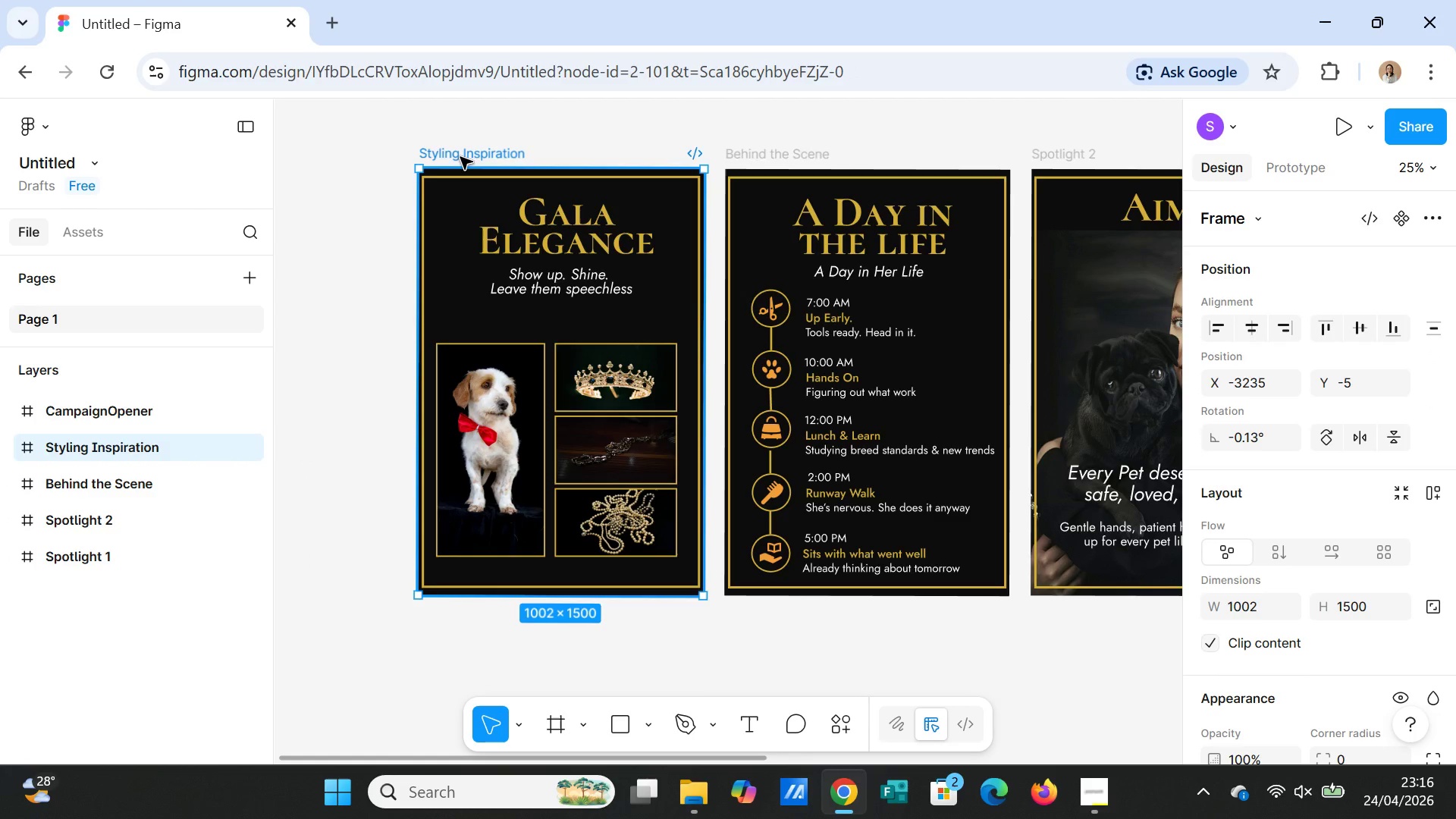 
key(Control+D)
 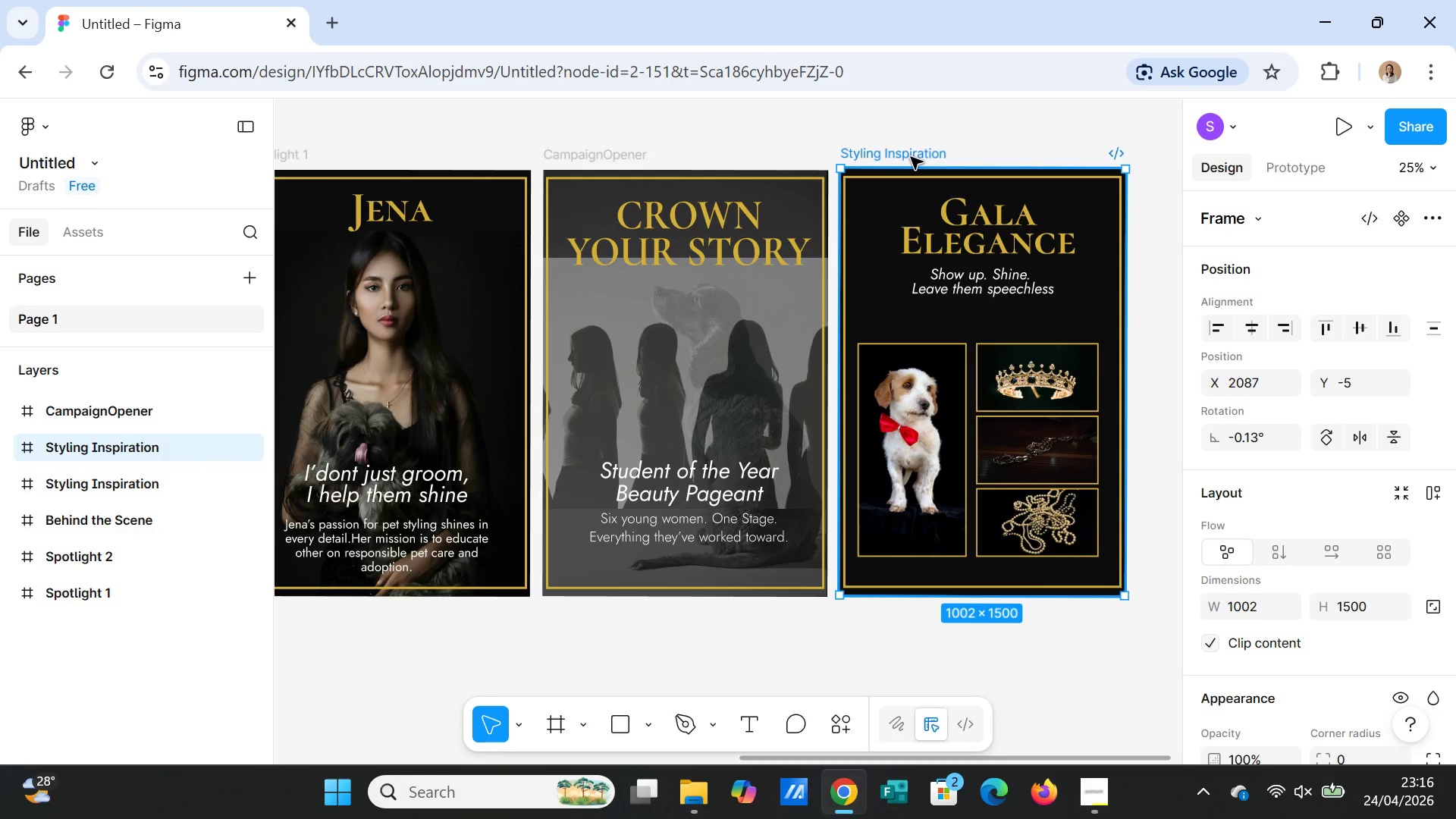 
left_click_drag(start_coordinate=[911, 157], to_coordinate=[533, 157])
 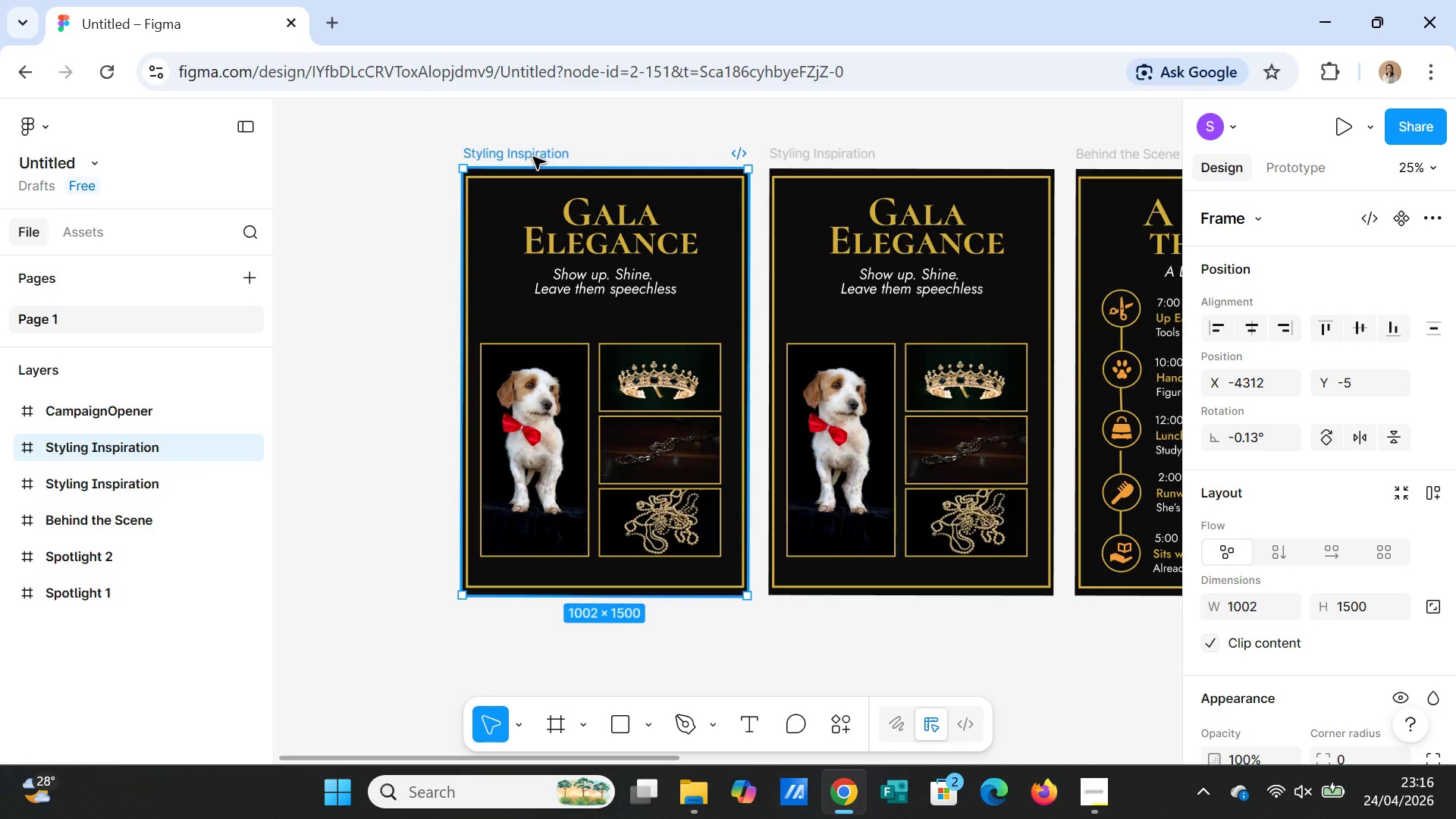 
double_click([533, 157])
 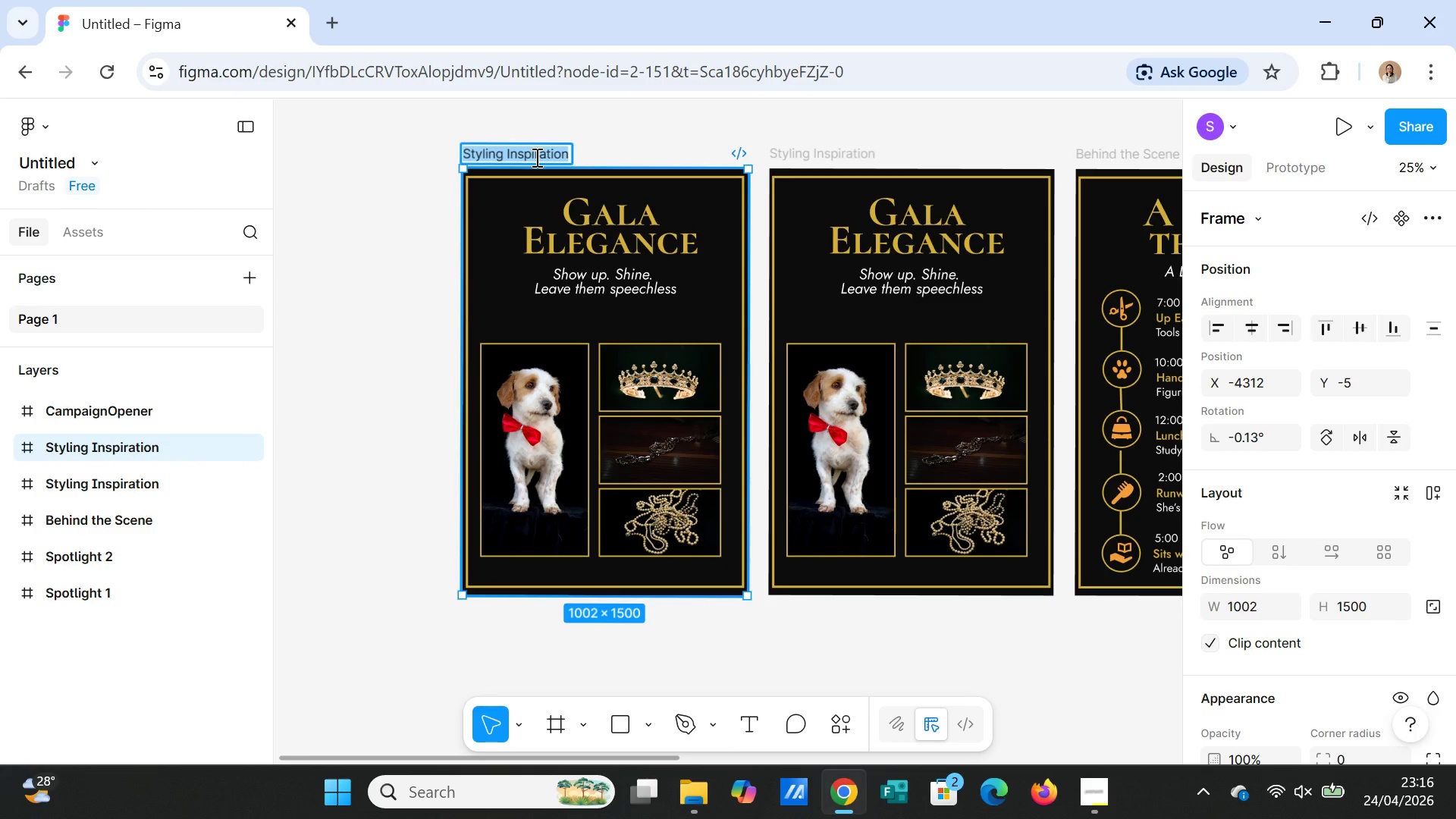 
type(Community )
 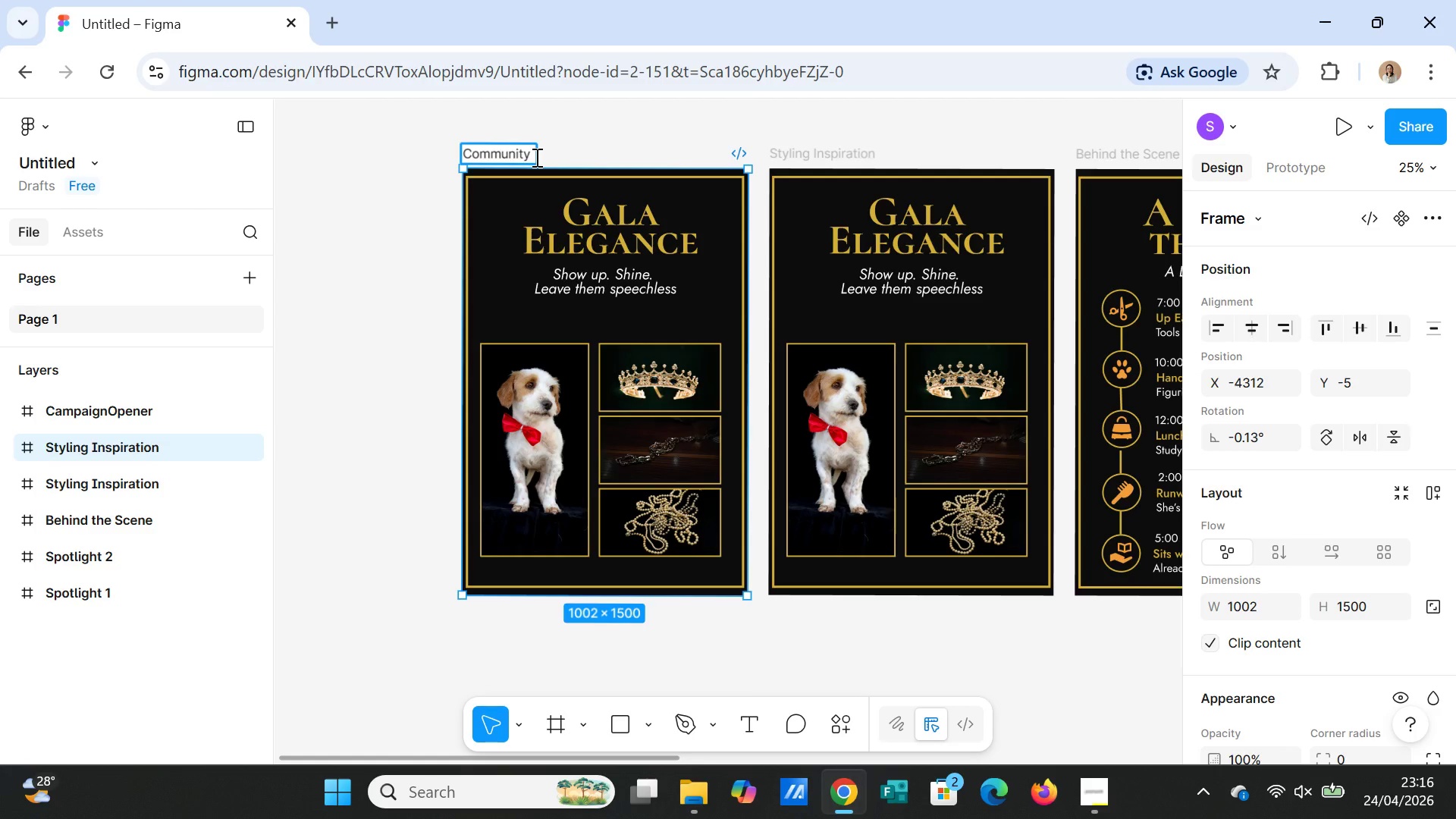 
type(advocacy)
 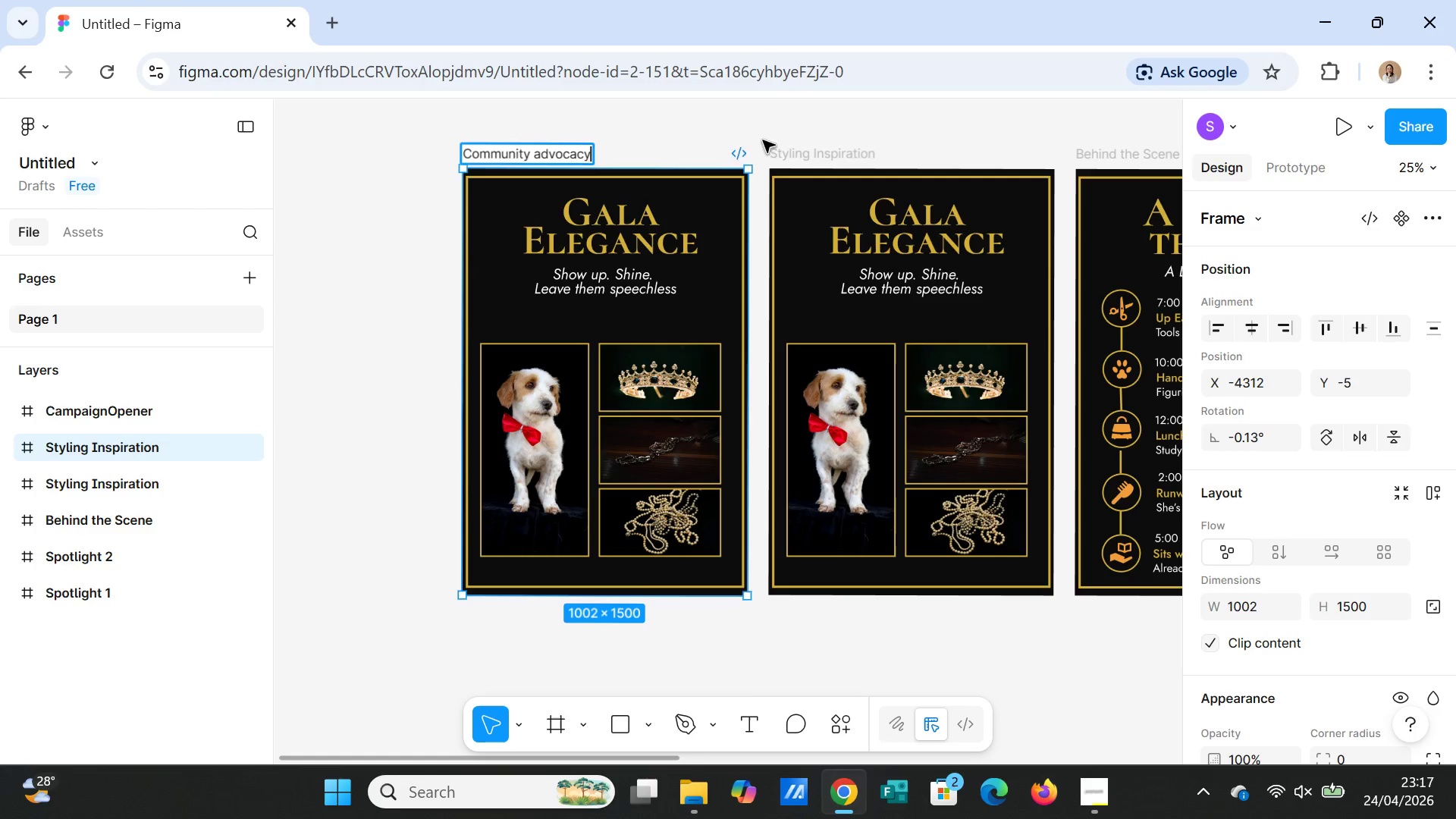 
left_click([817, 136])
 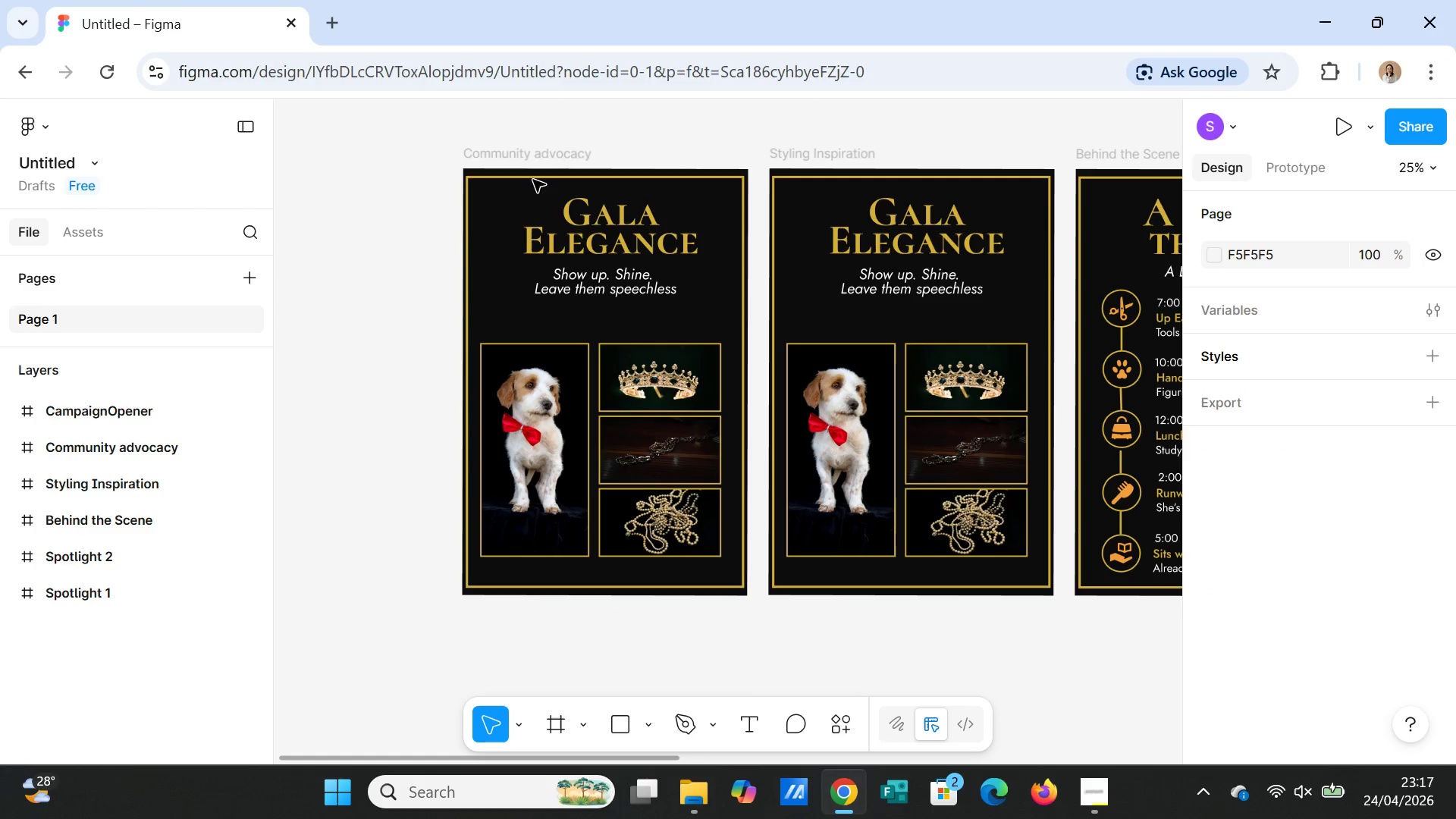 
left_click([544, 154])
 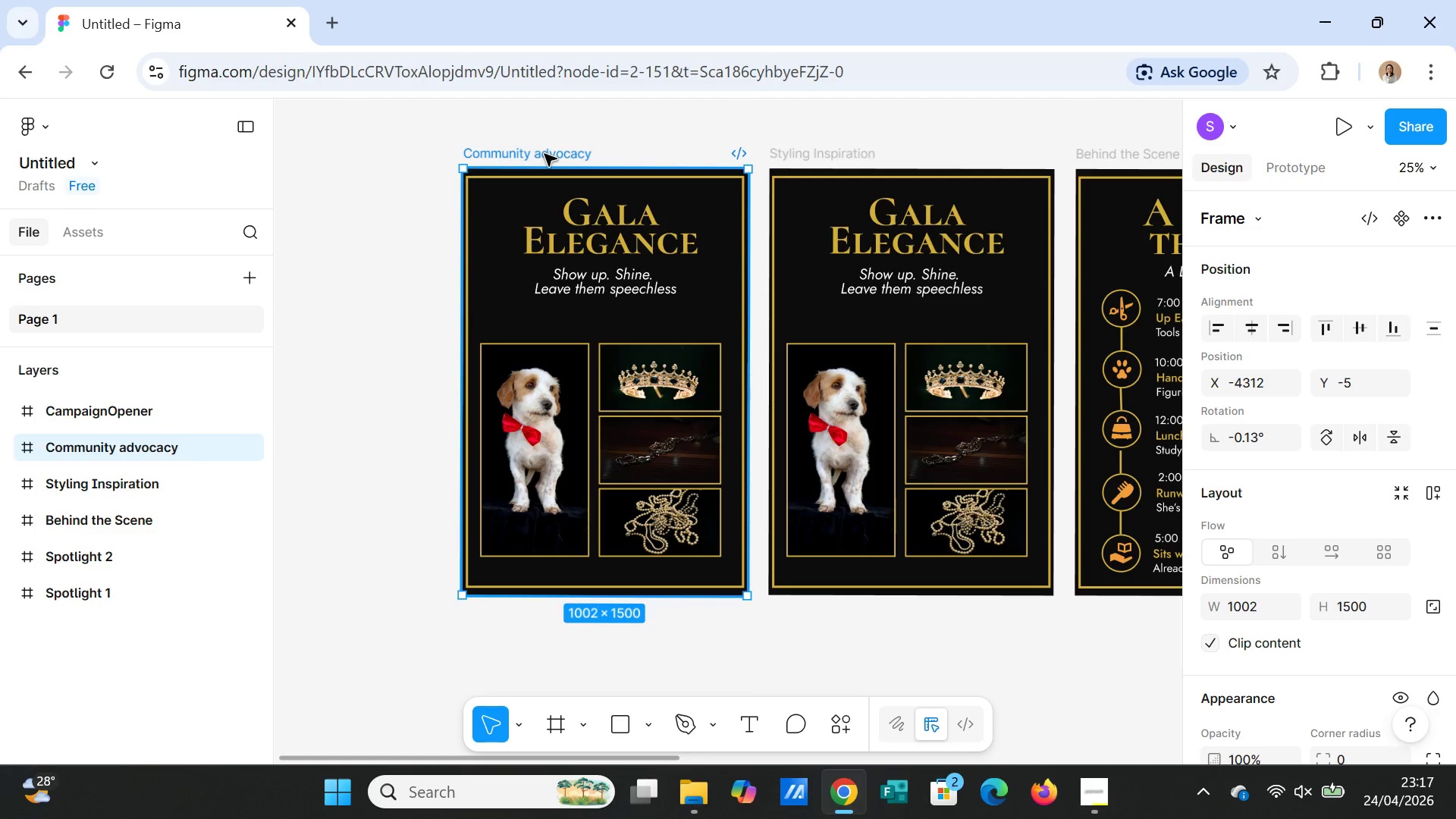 
wait(16.64)
 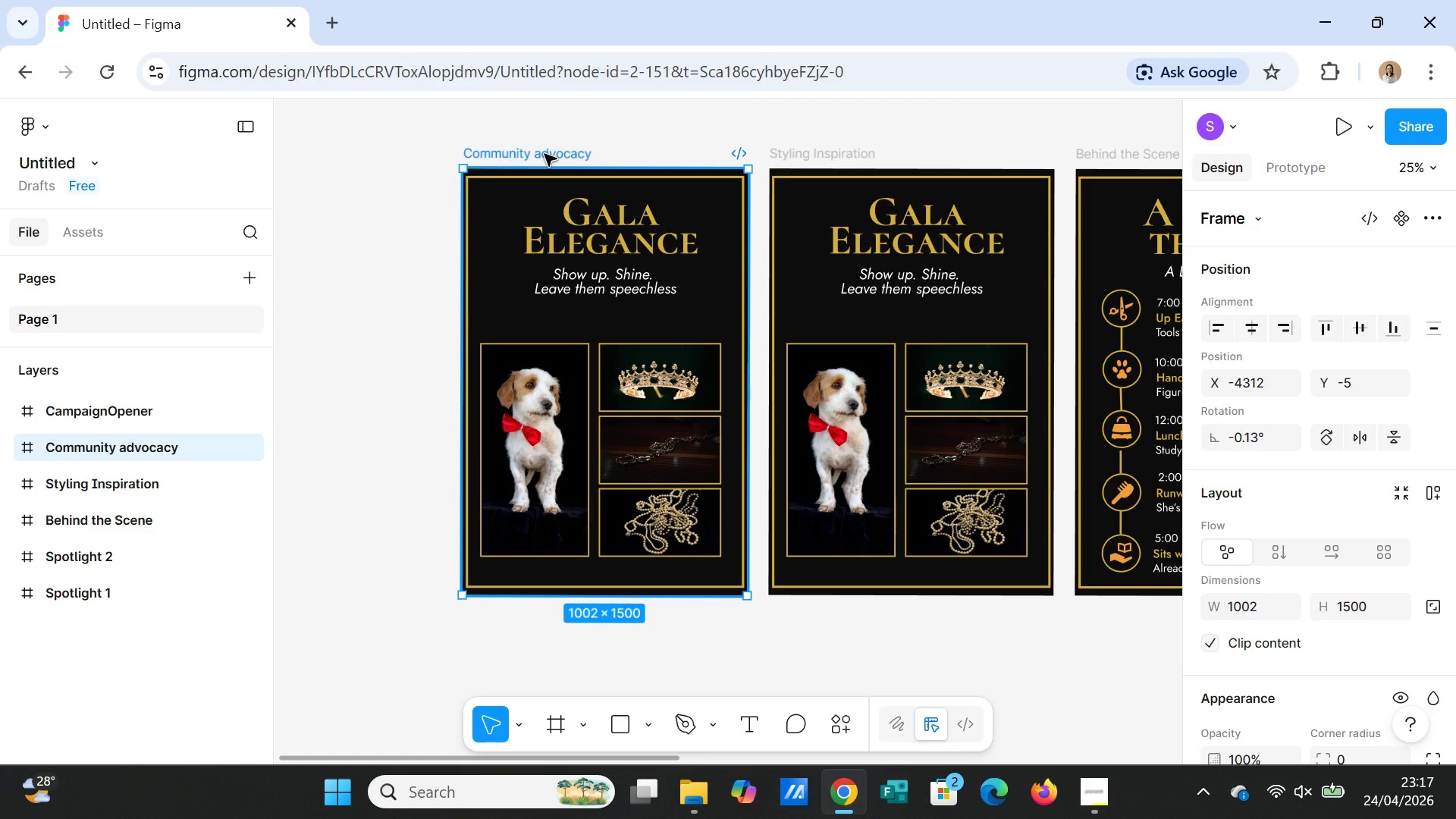 
left_click([606, 241])
 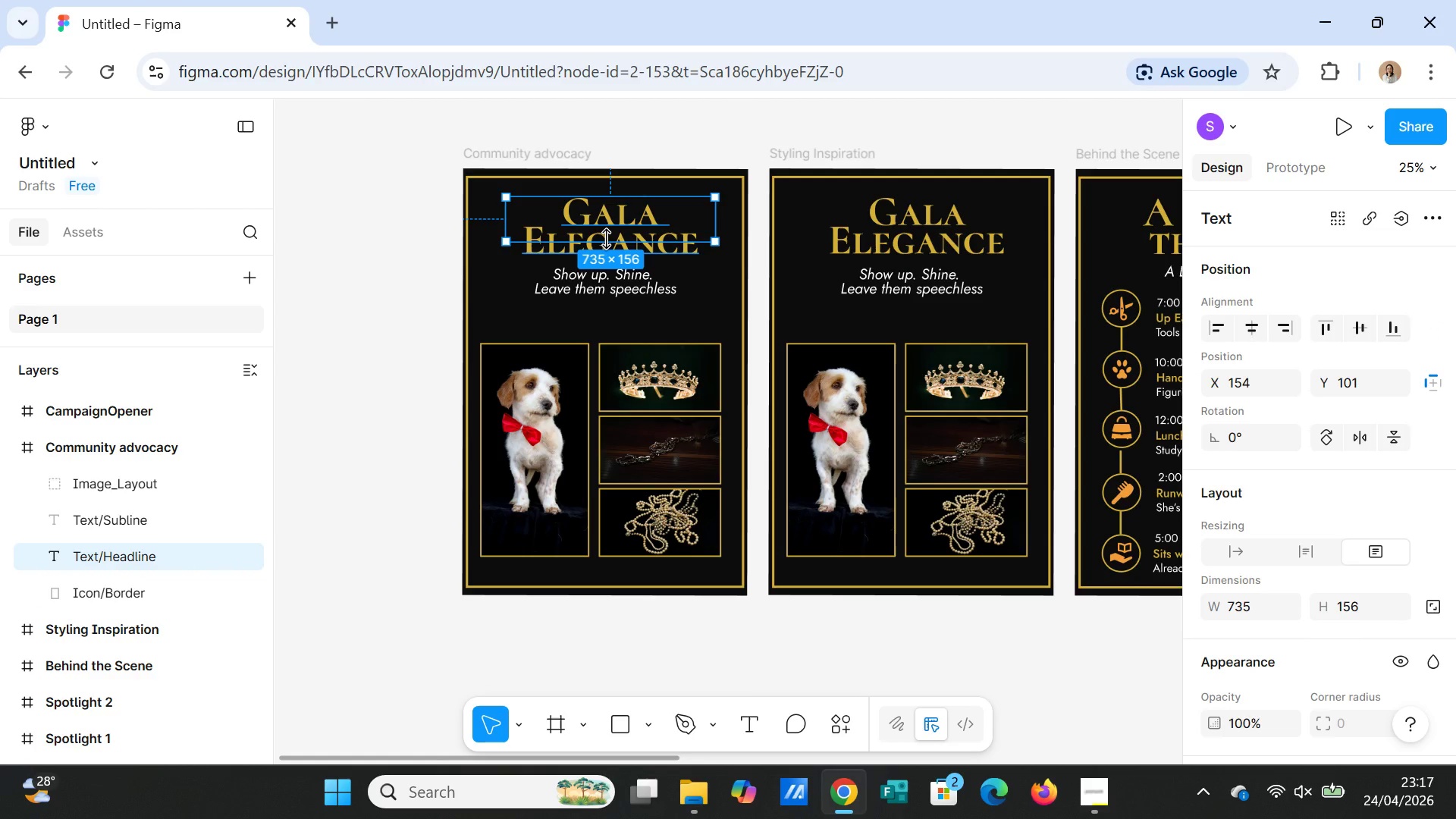 
wait(6.91)
 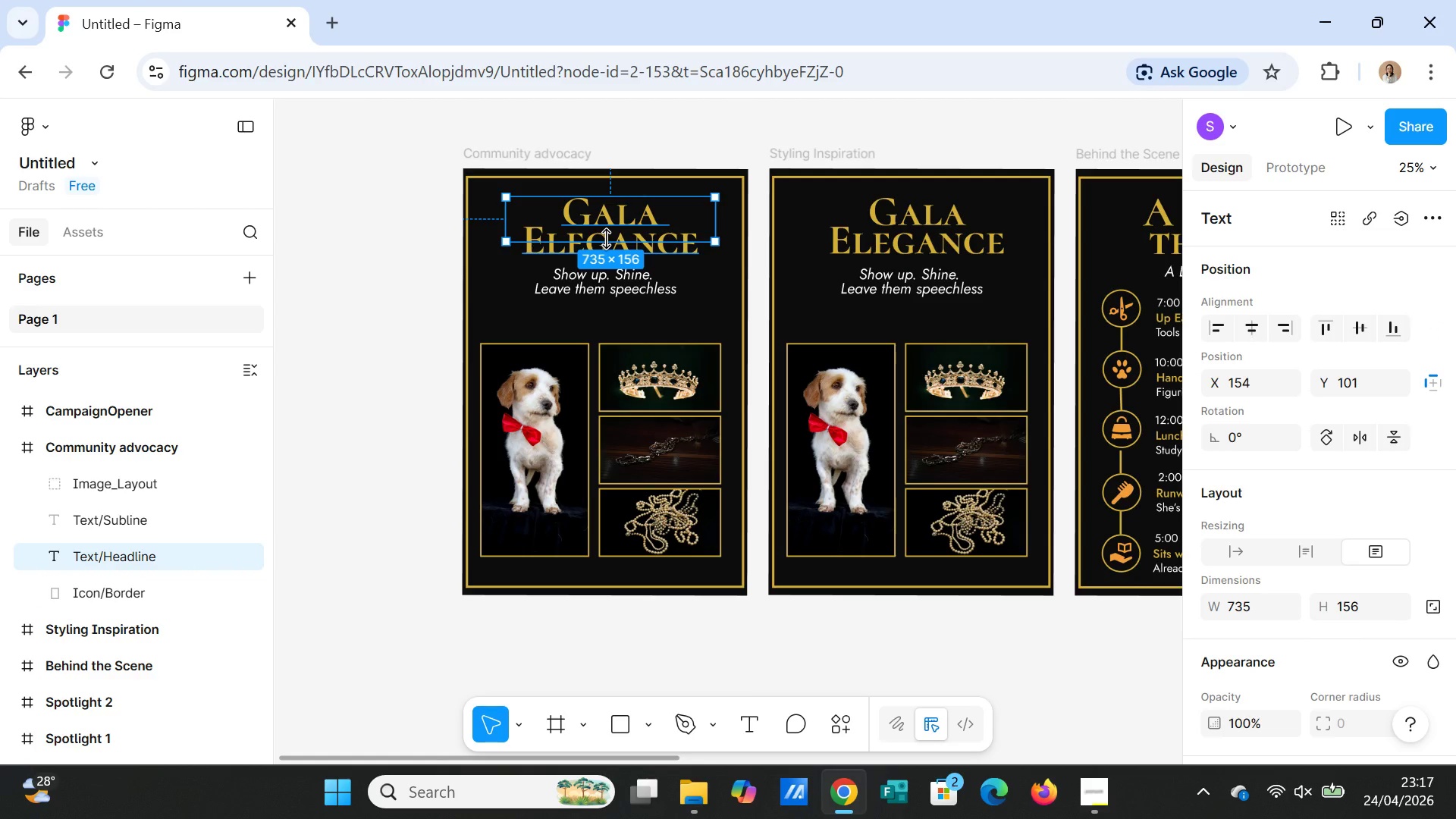 
double_click([607, 223])
 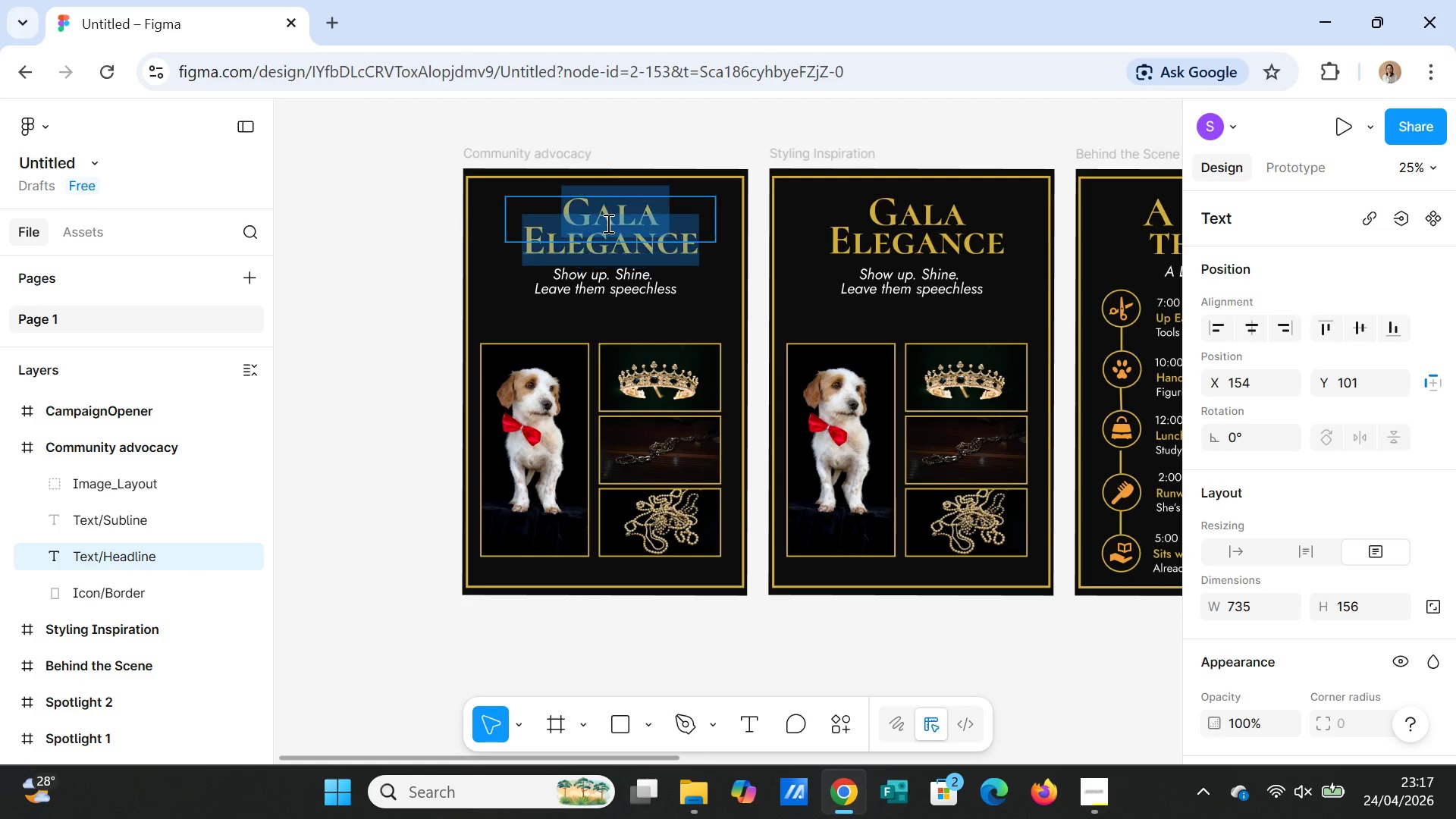 
triple_click([607, 223])
 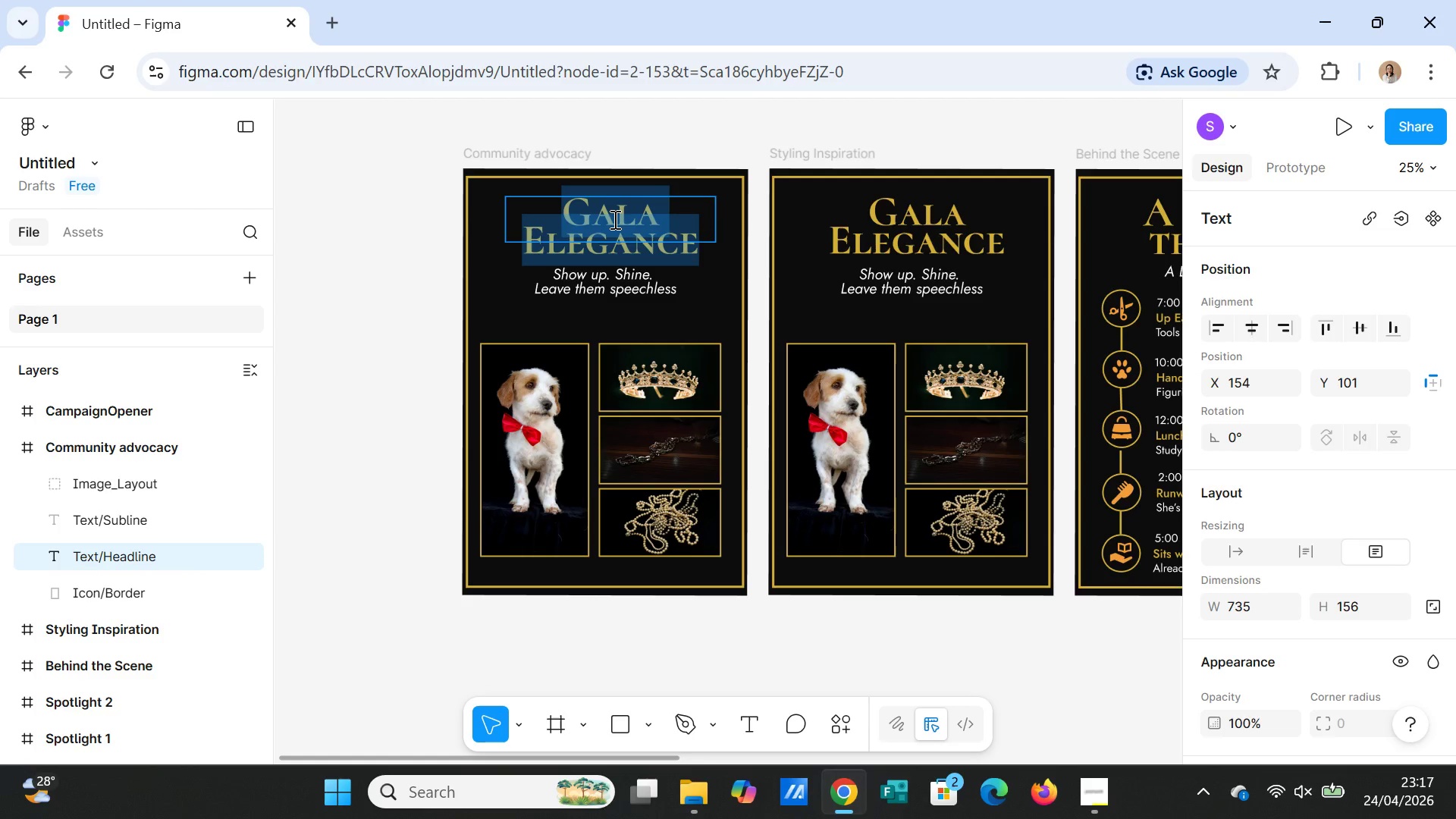 
type(Beauty with a bigger )
 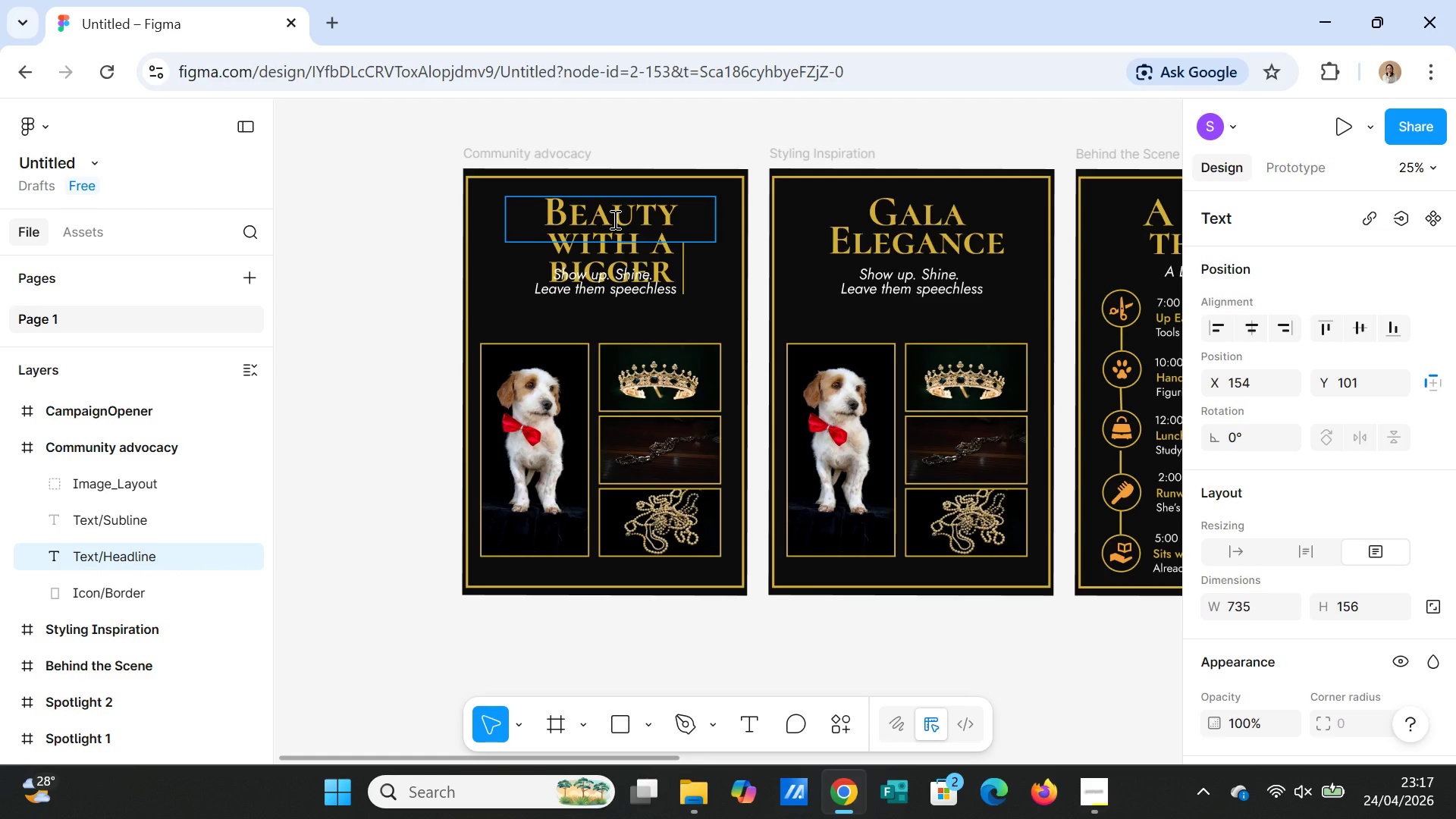 
type(purpose)
 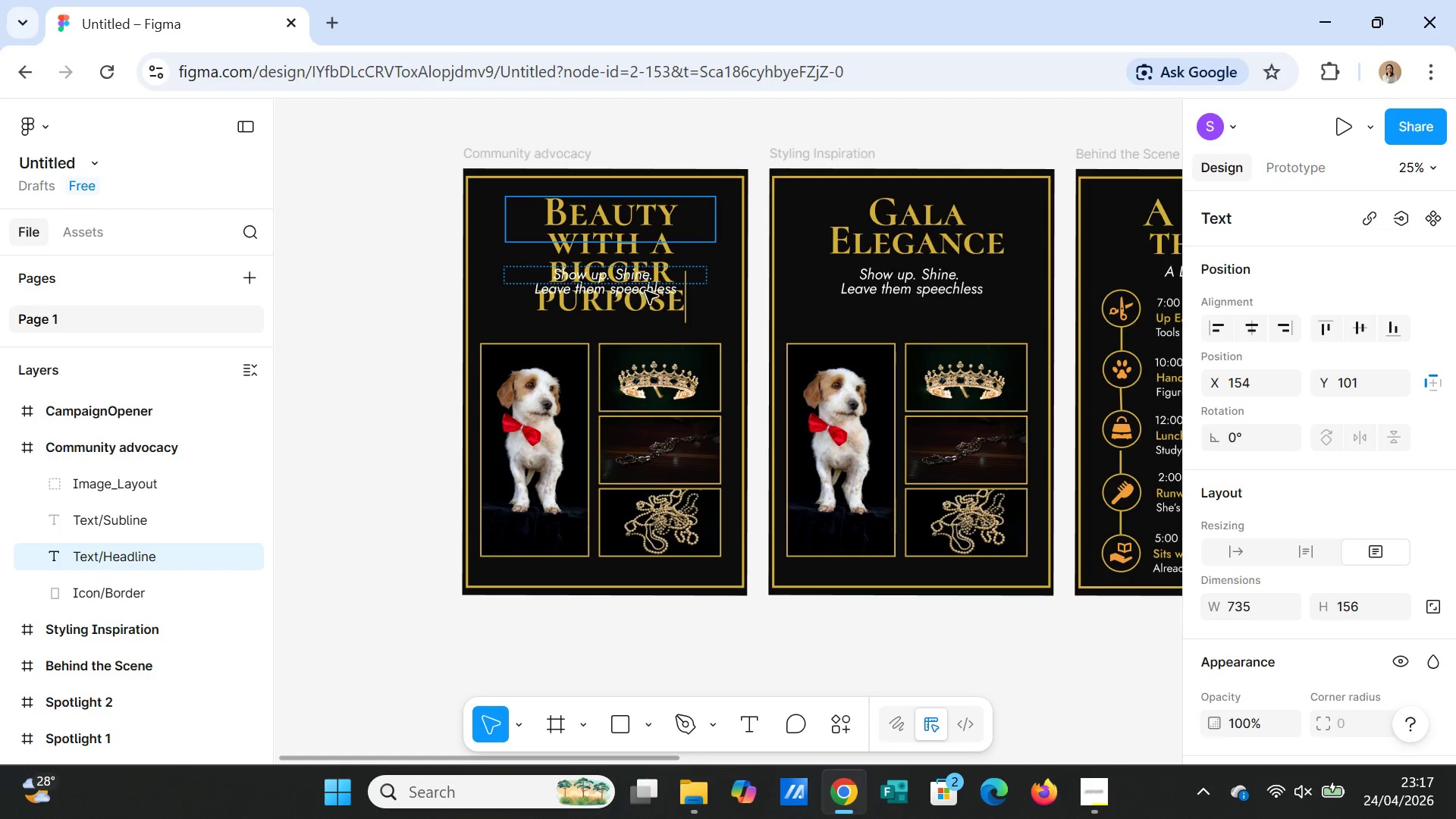 
left_click([701, 304])
 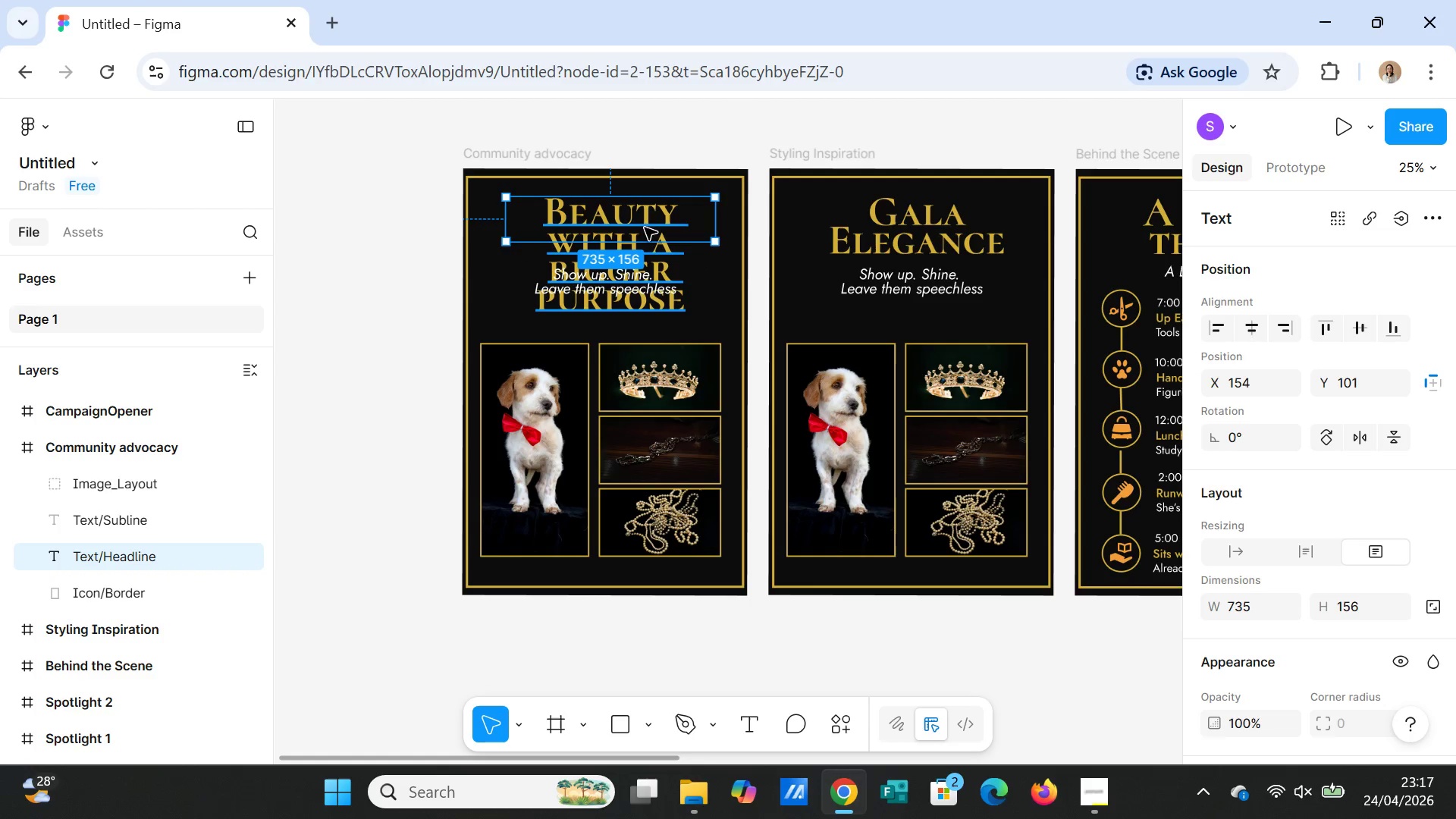 
left_click([644, 216])
 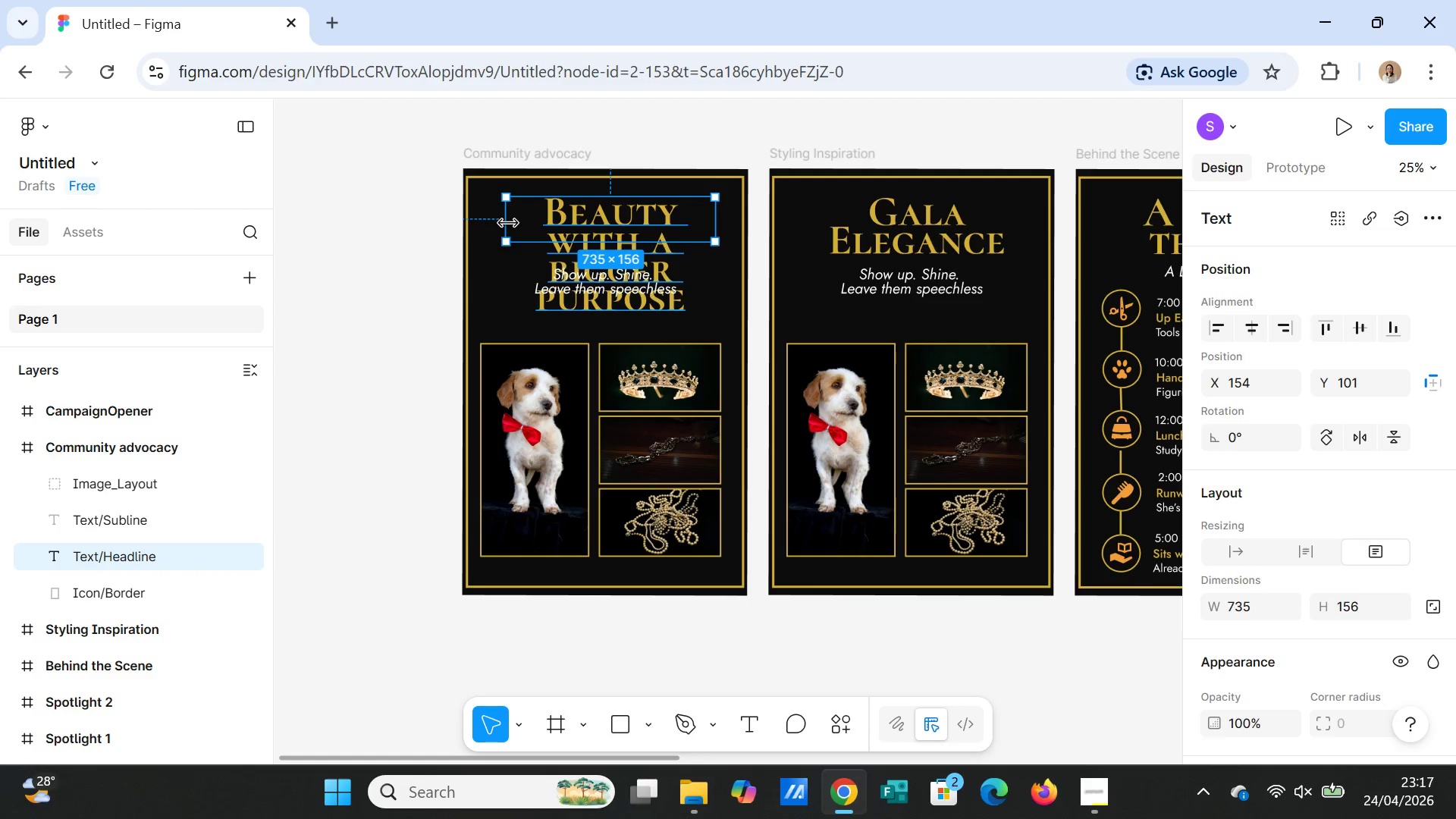 
left_click_drag(start_coordinate=[508, 222], to_coordinate=[475, 217])
 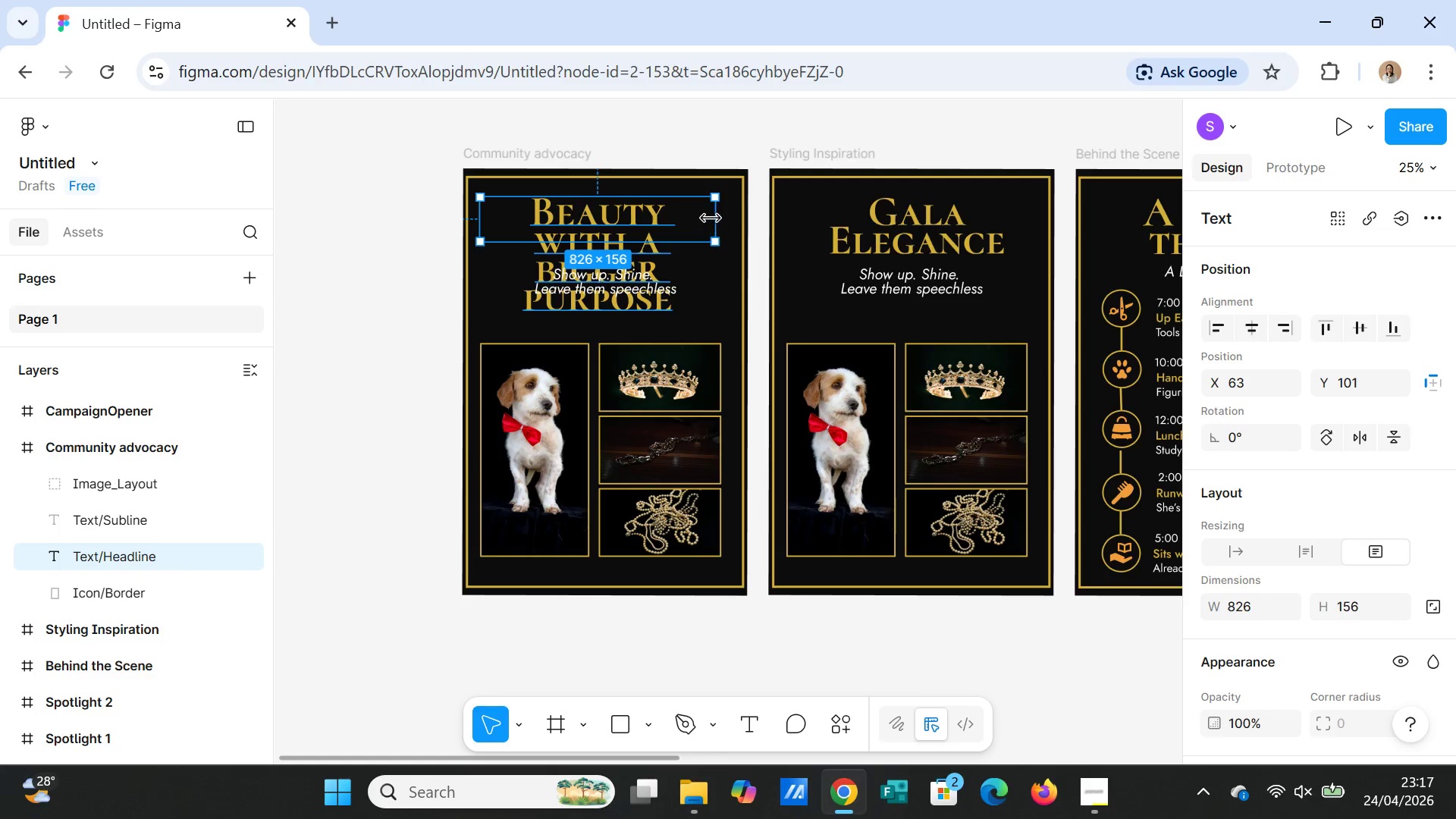 
left_click_drag(start_coordinate=[717, 218], to_coordinate=[732, 215])
 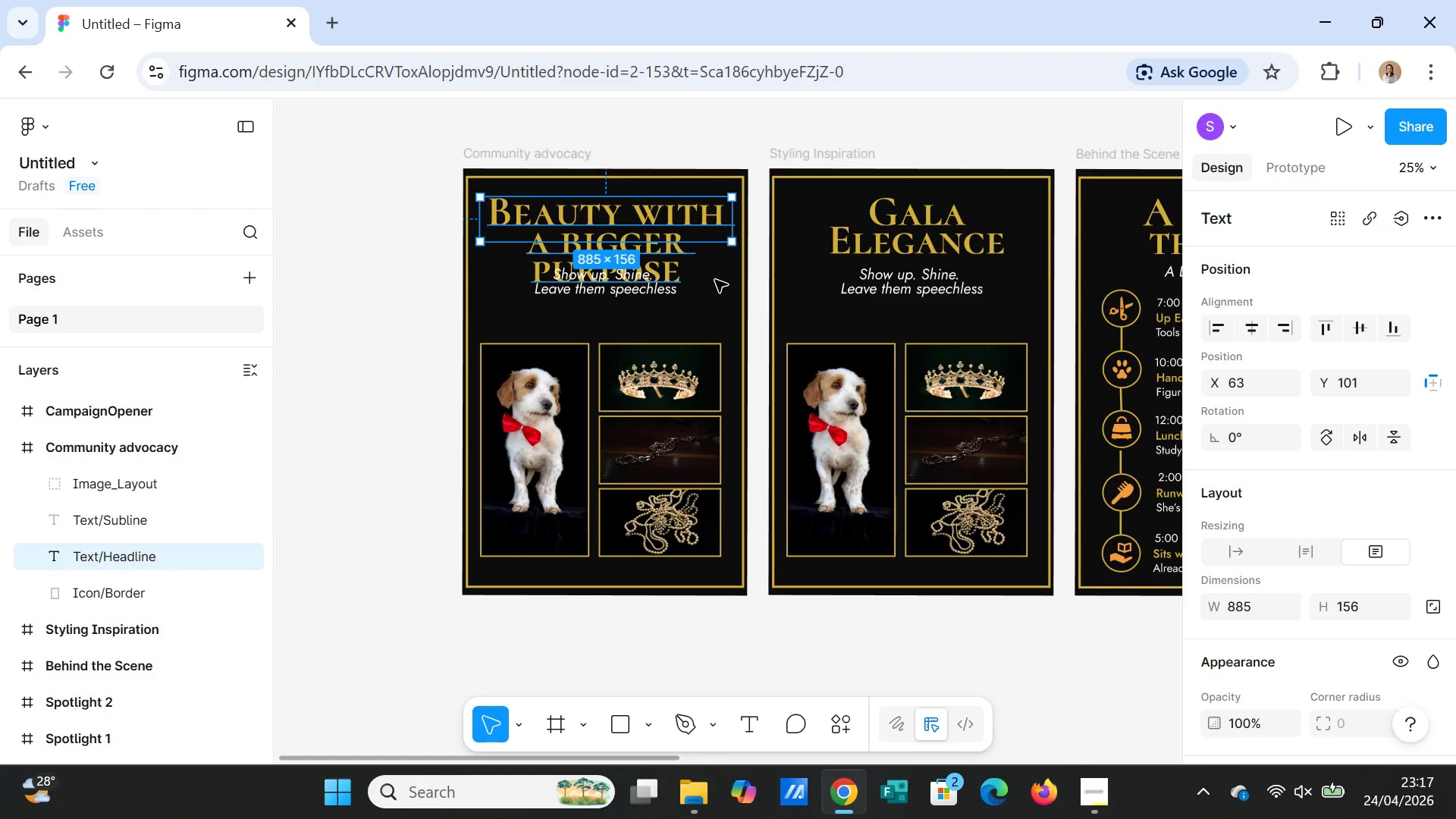 
left_click([715, 280])
 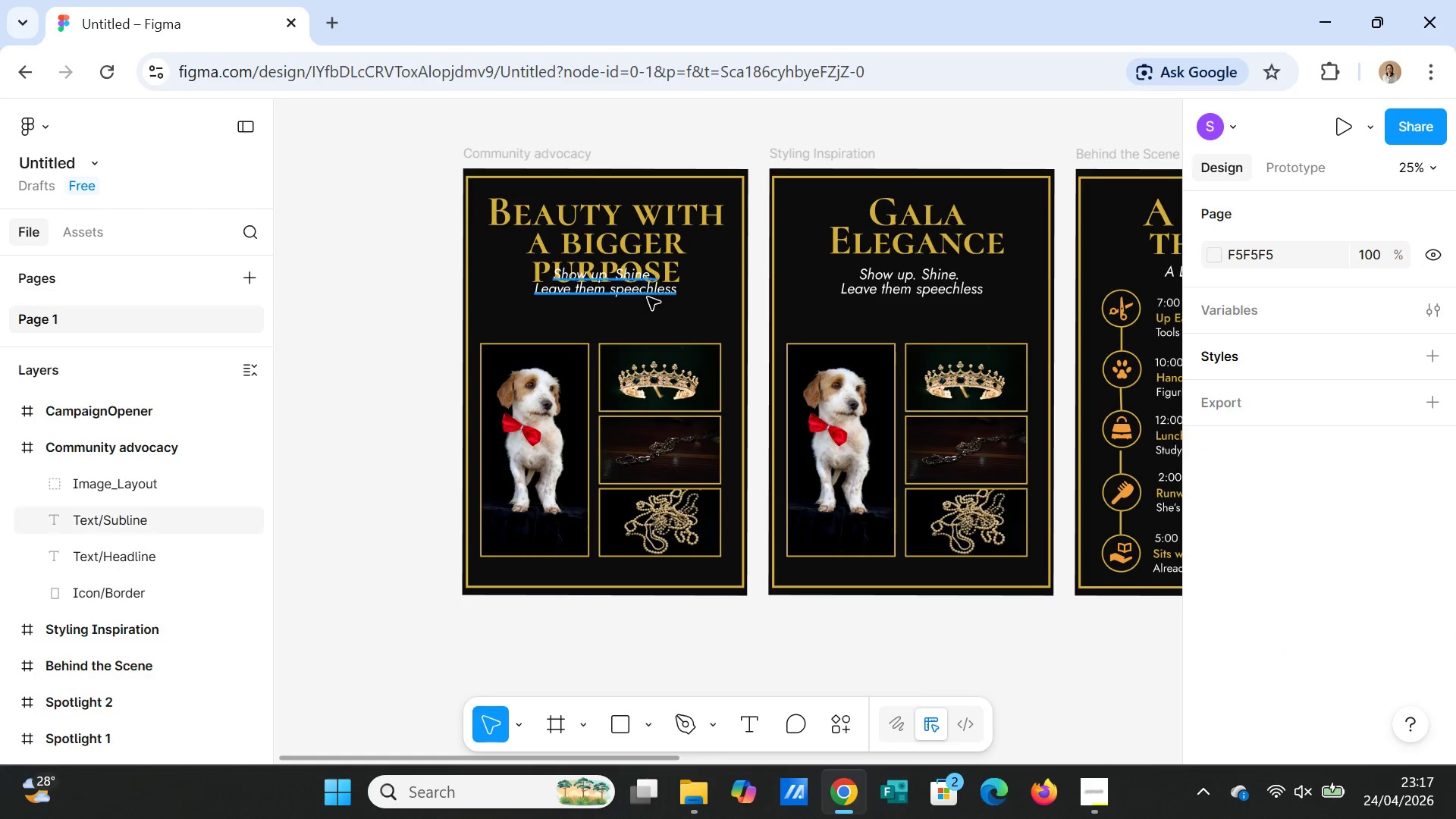 
left_click_drag(start_coordinate=[647, 294], to_coordinate=[647, 308])
 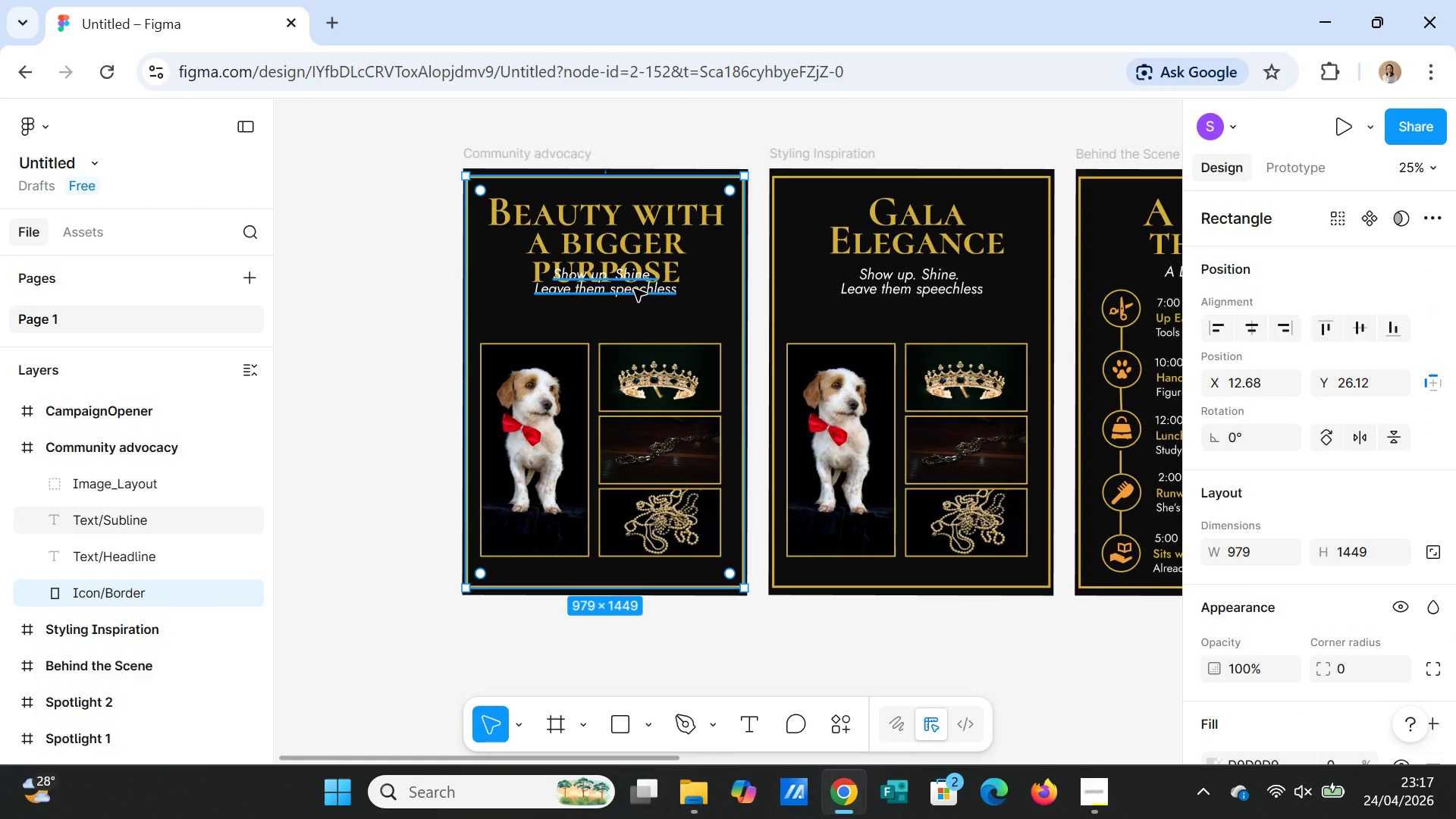 
left_click([634, 289])
 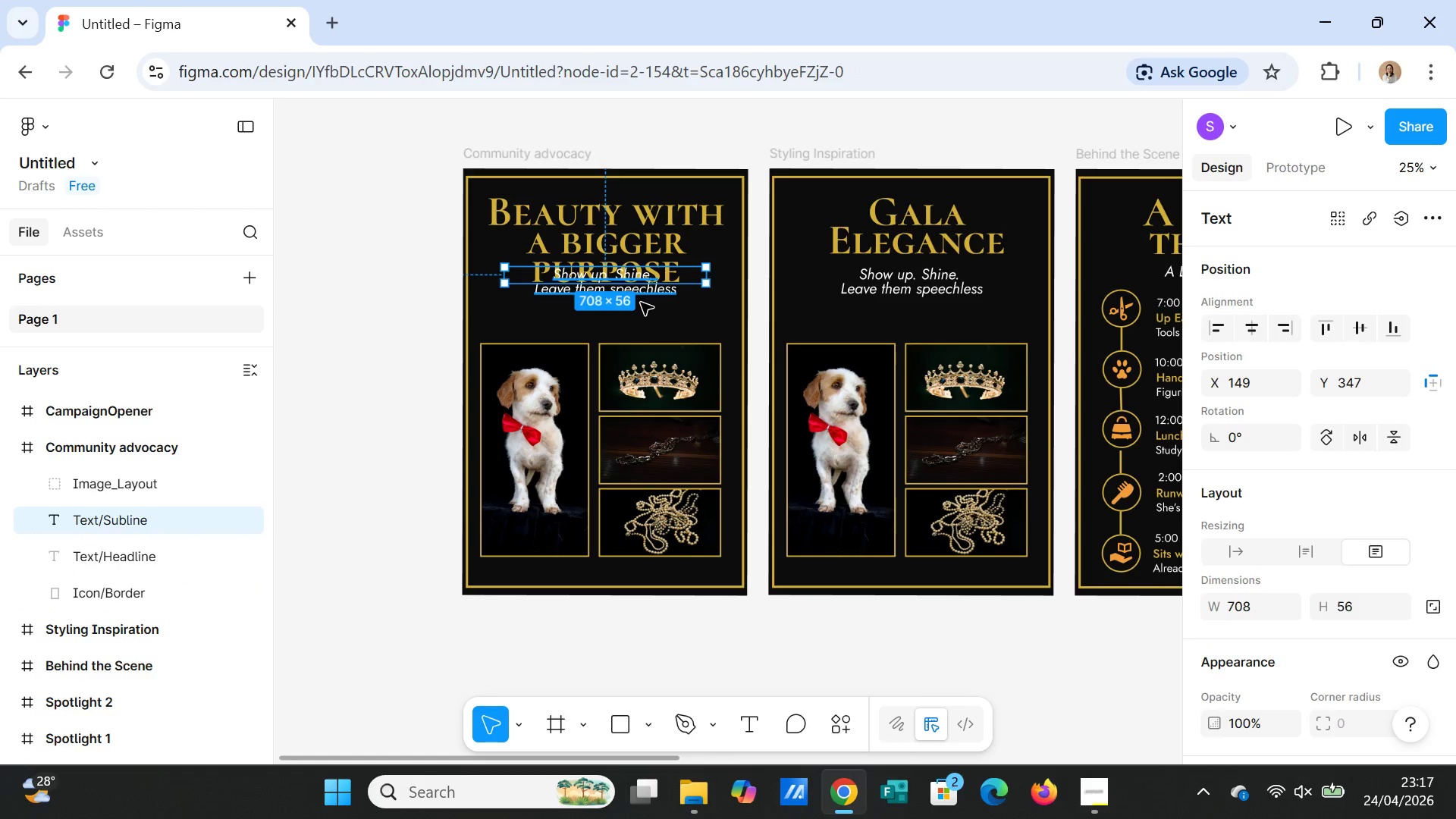 
key(Control+Z)
 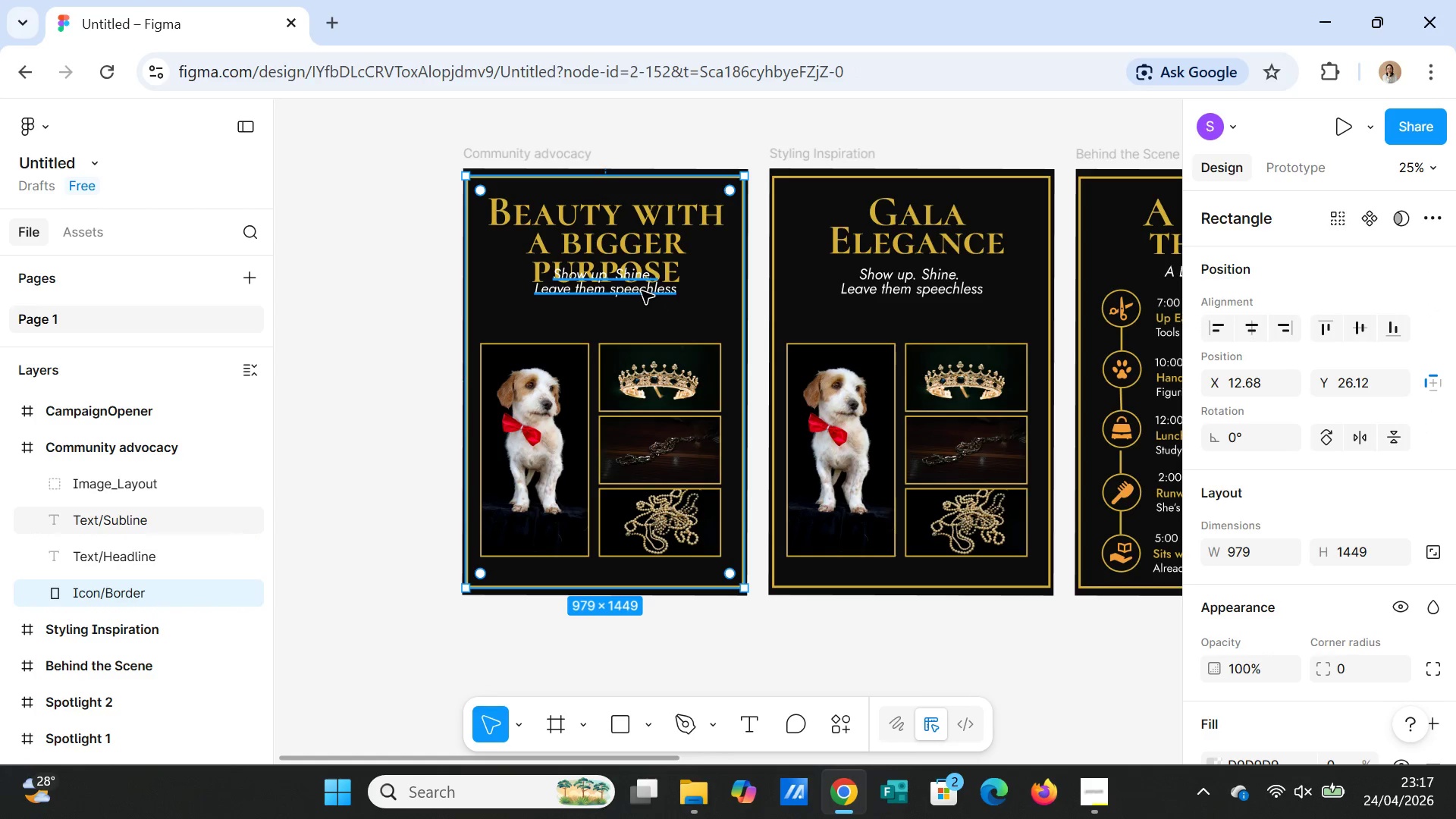 
left_click([641, 288])
 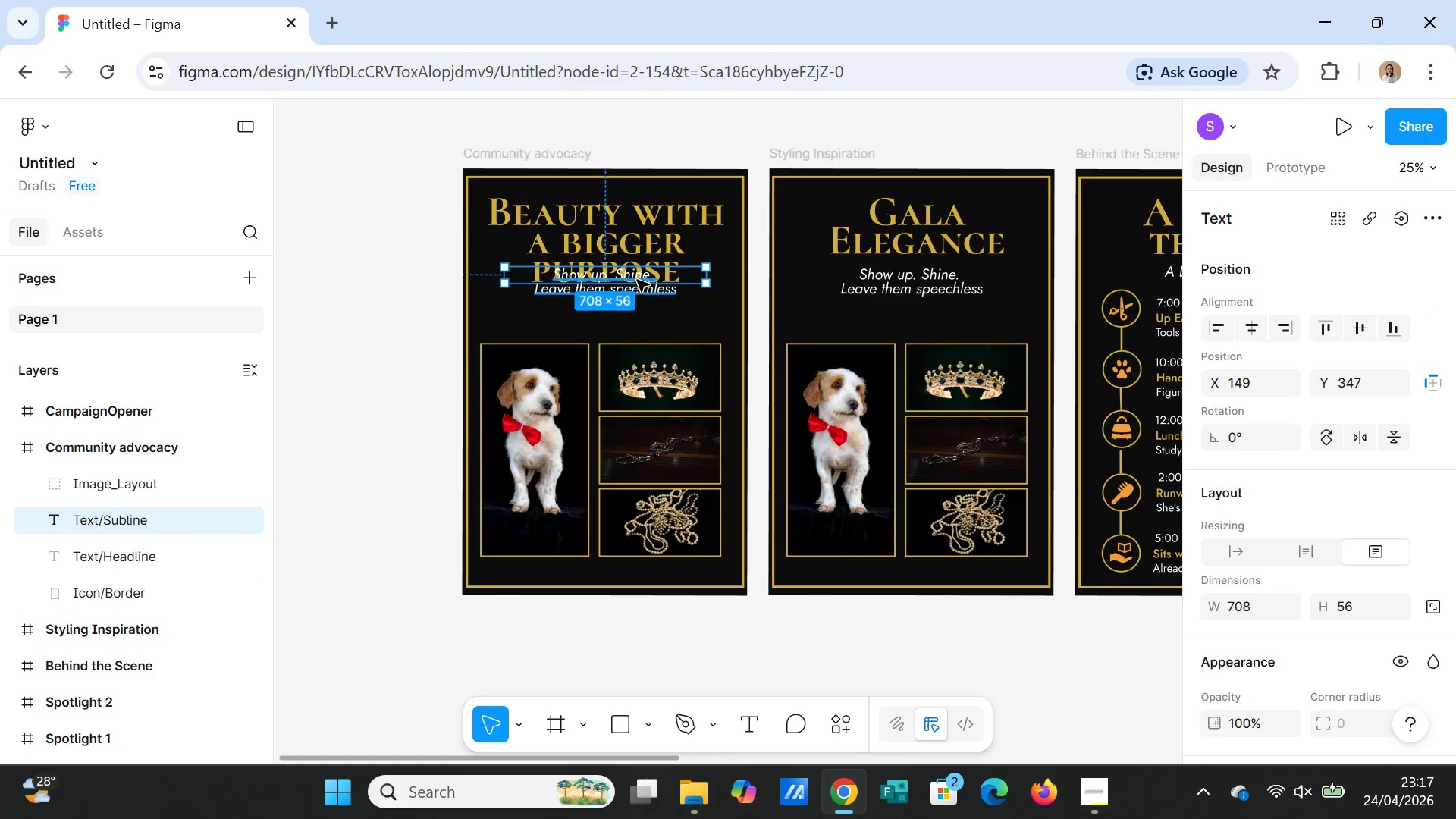 
left_click_drag(start_coordinate=[637, 280], to_coordinate=[636, 302])
 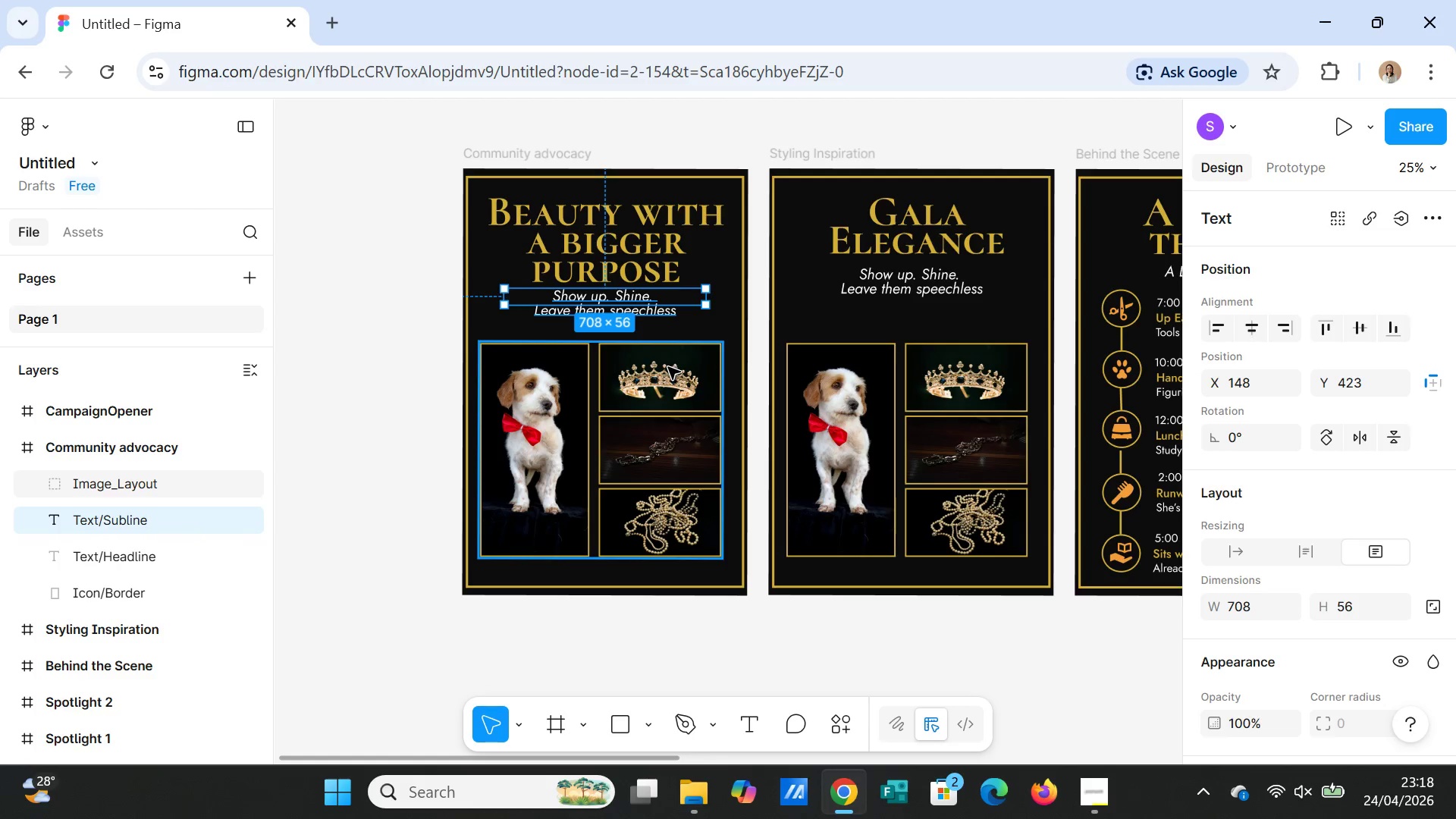 
left_click([668, 367])
 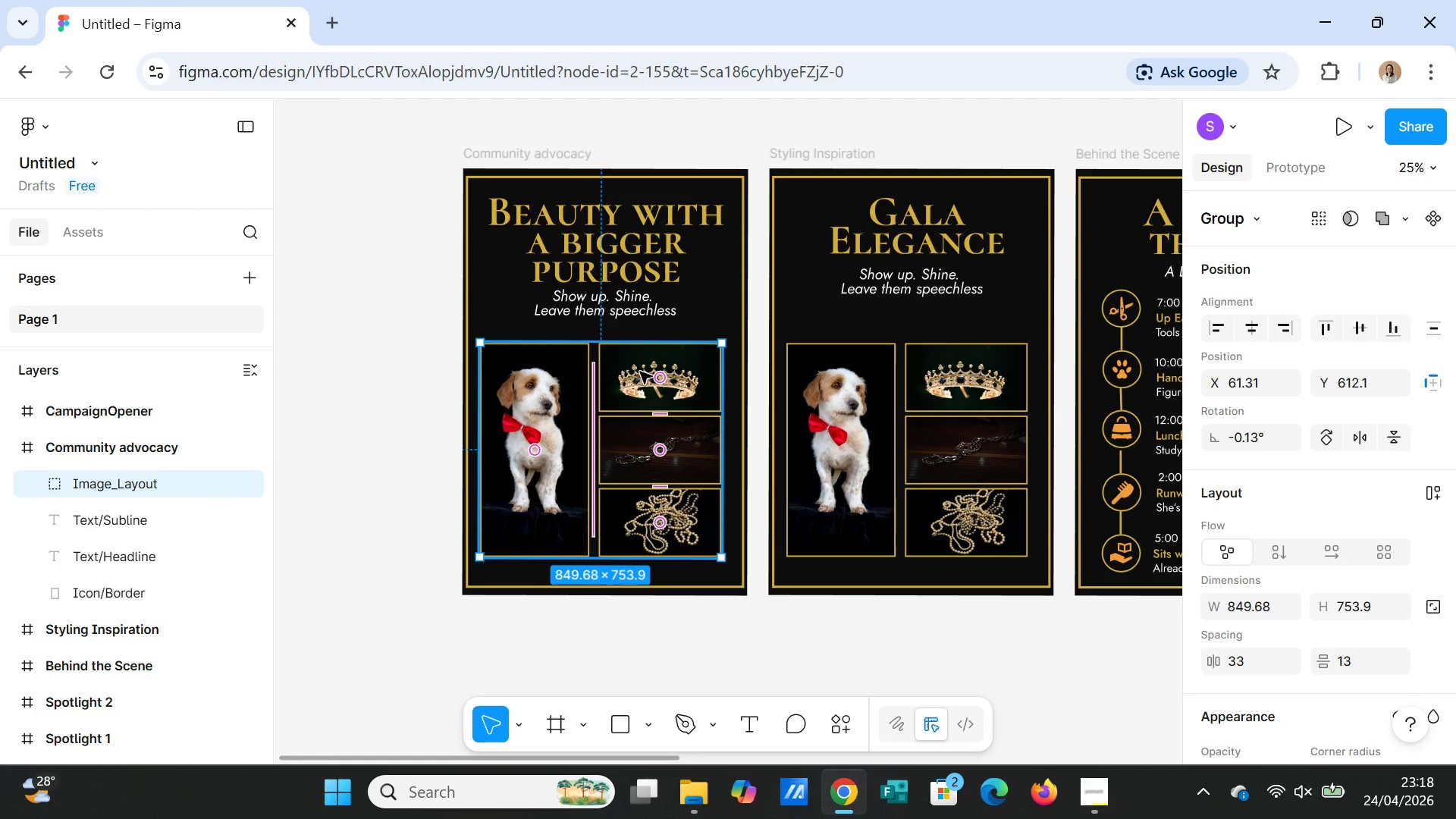 
key(Delete)
 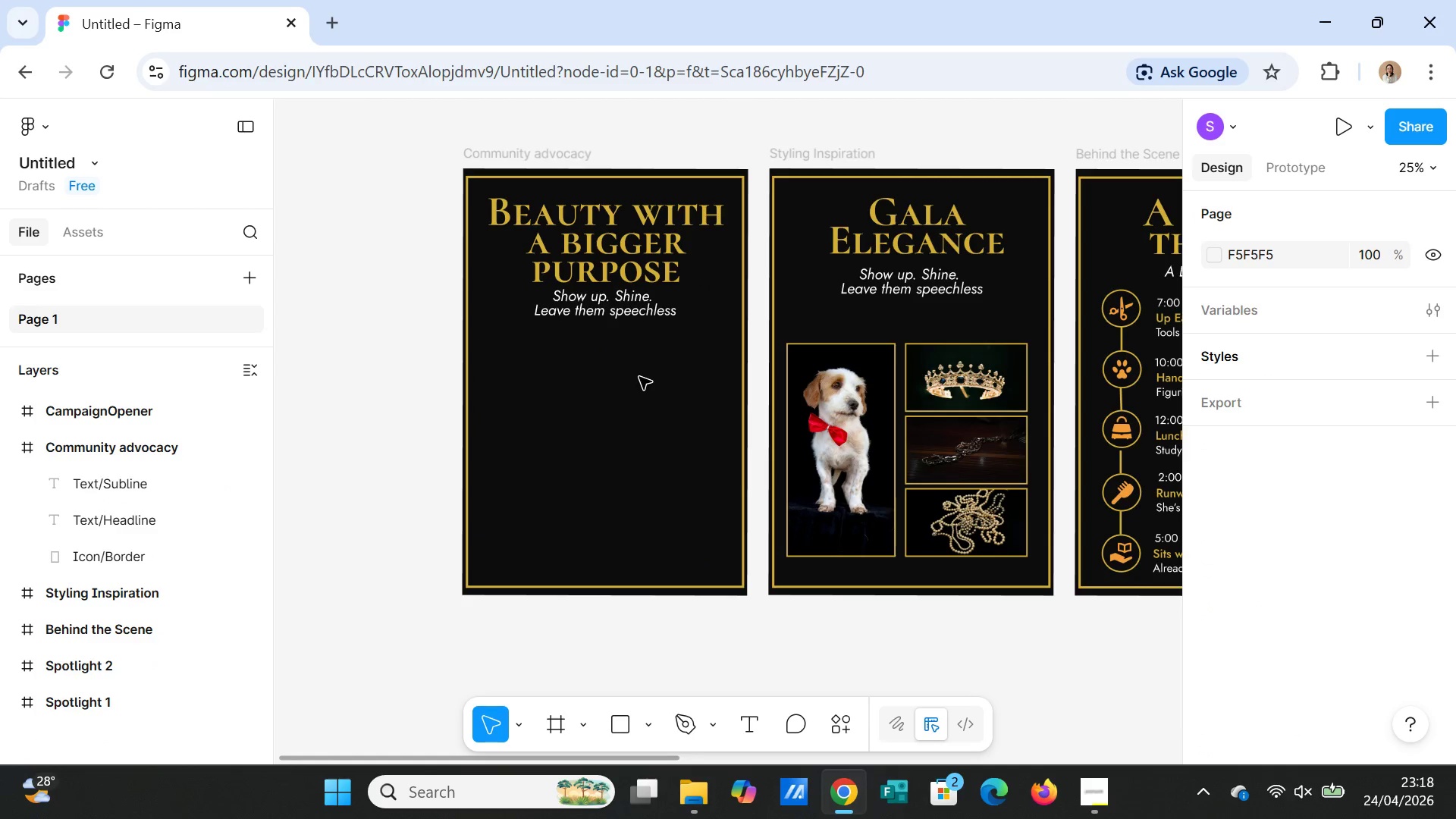 
left_click([639, 384])
 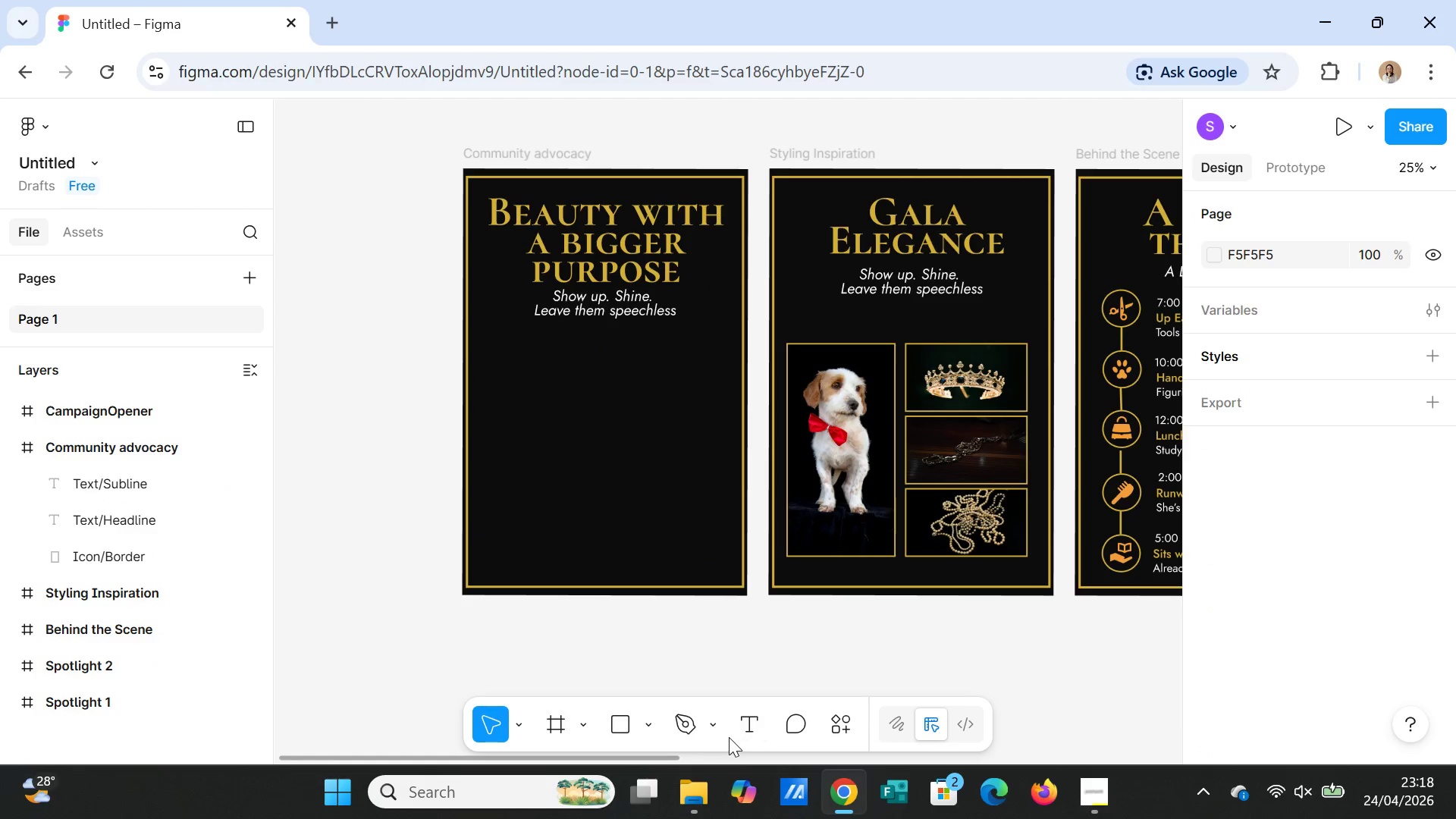 
left_click([621, 725])
 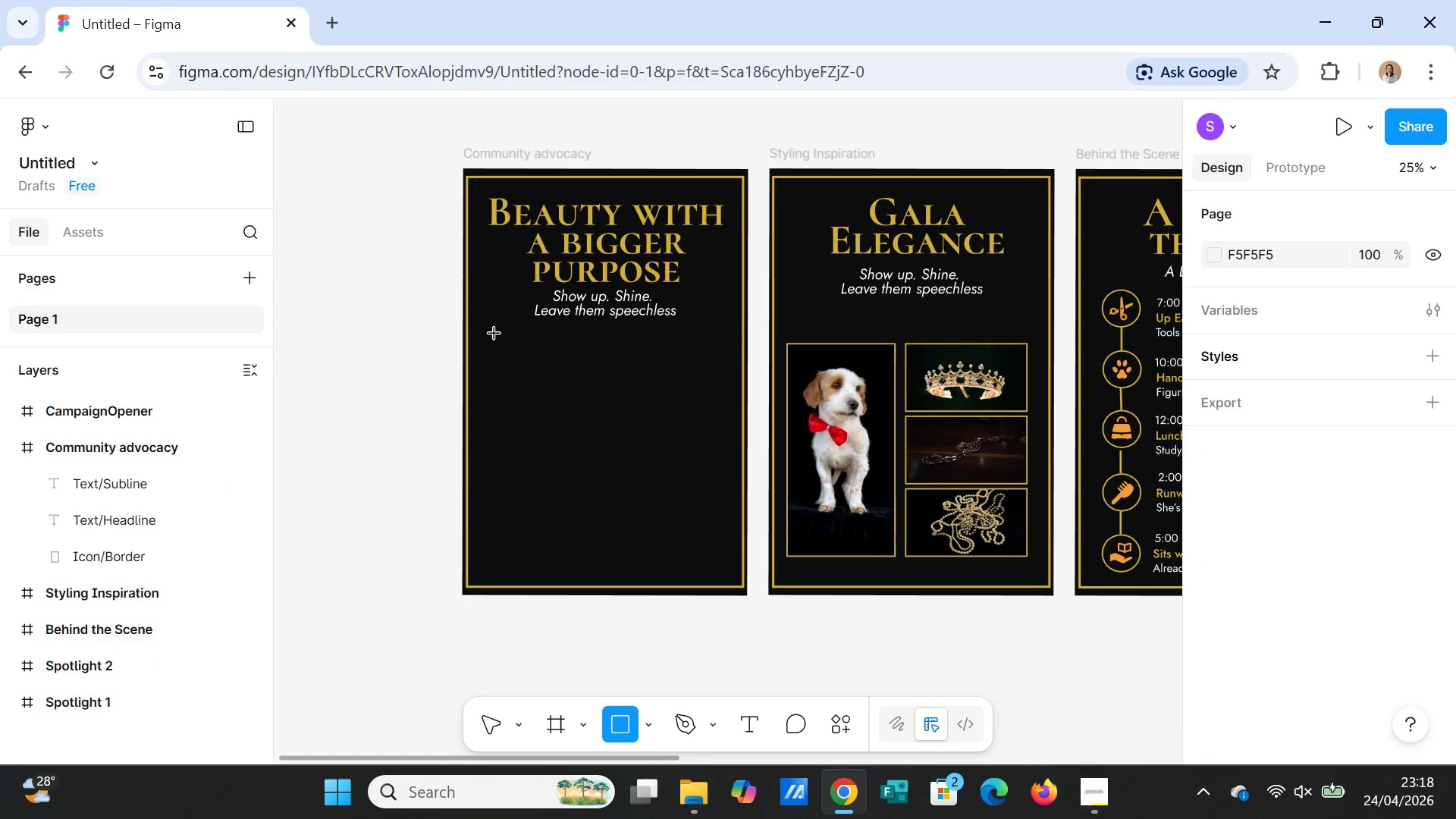 
left_click_drag(start_coordinate=[491, 328], to_coordinate=[721, 564])
 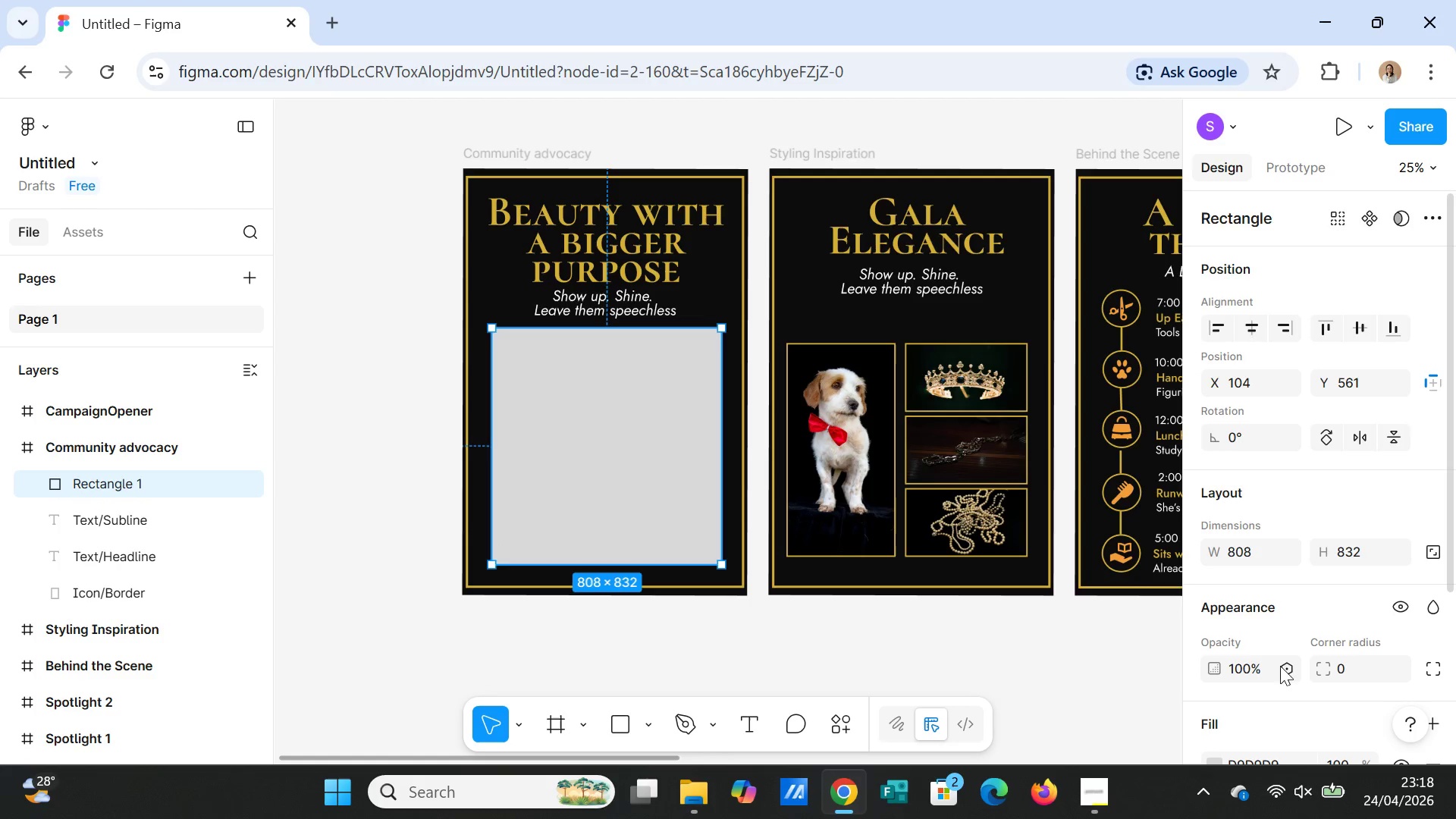 
scroll: coordinate [1279, 675], scroll_direction: down, amount: 3.0
 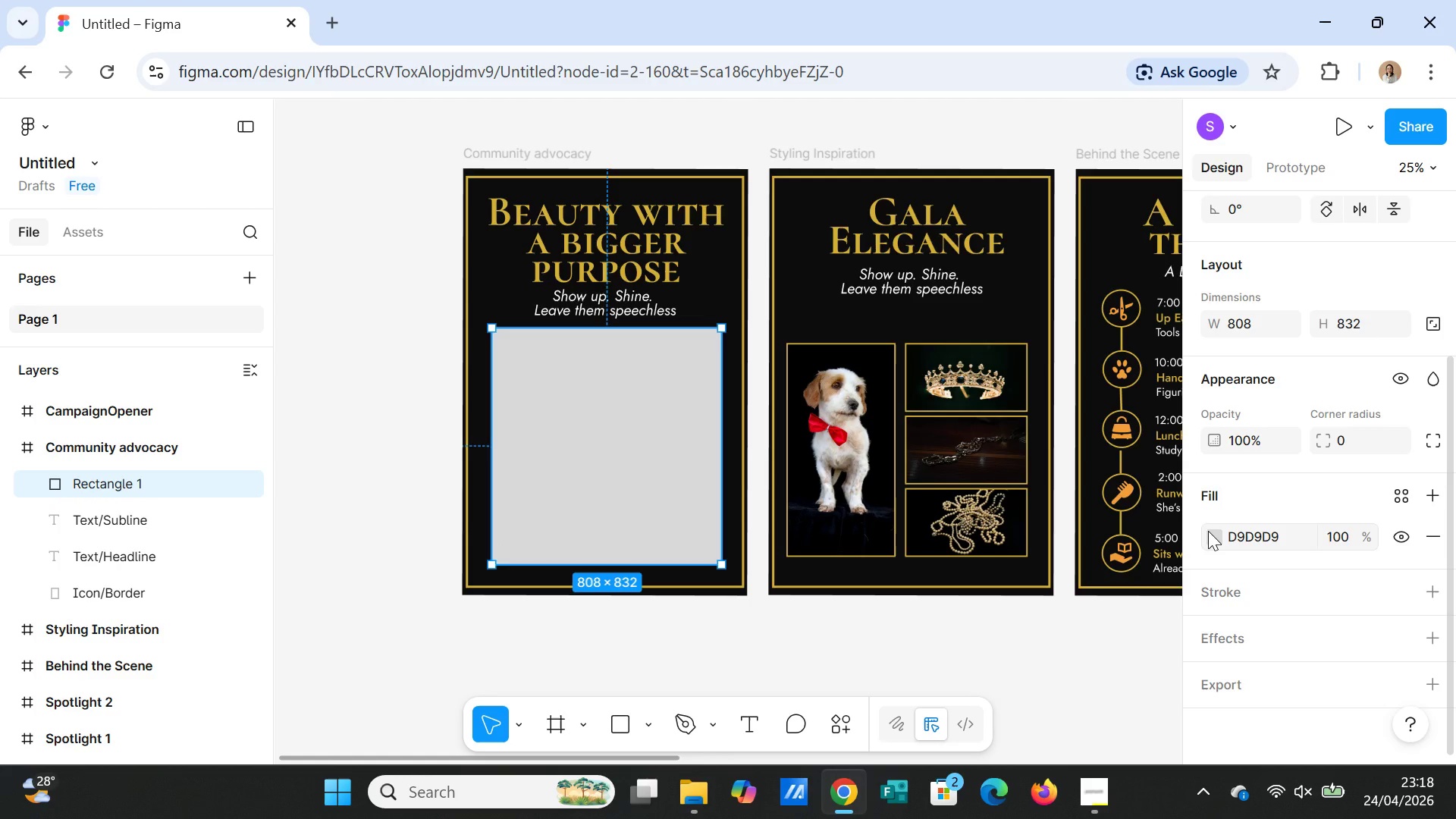 
left_click([1208, 531])
 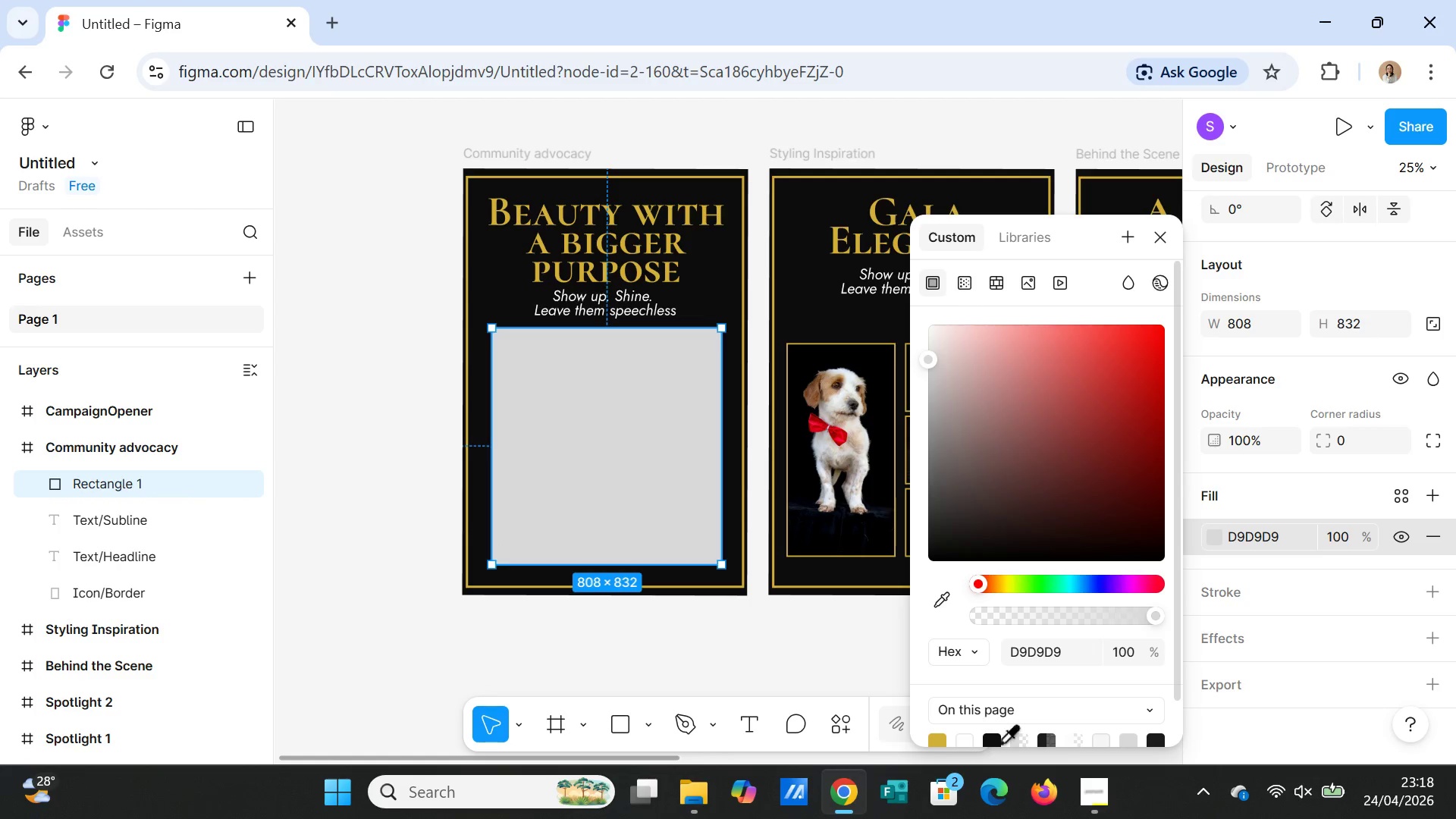 
left_click([996, 738])
 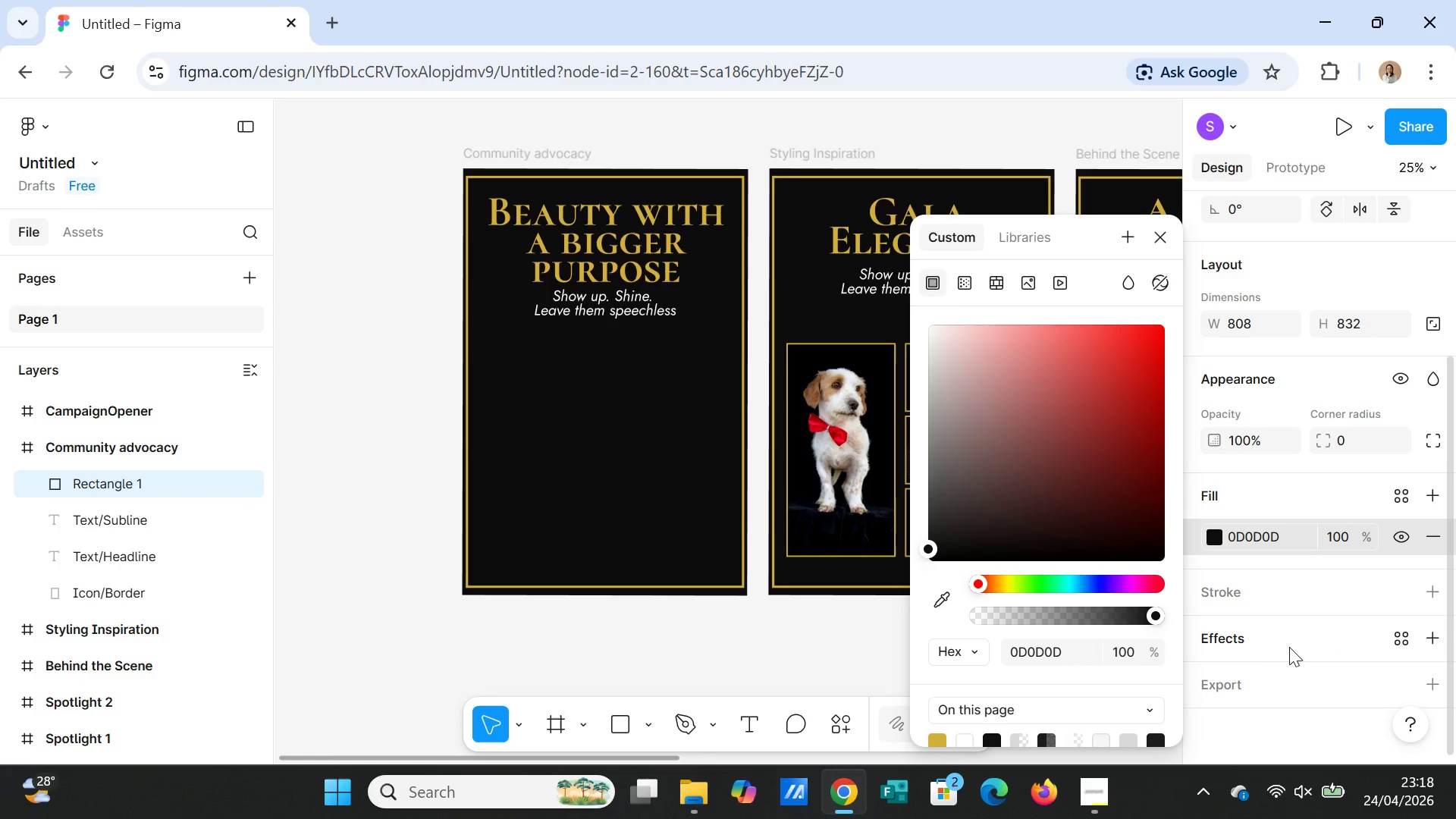 
left_click([1222, 637])
 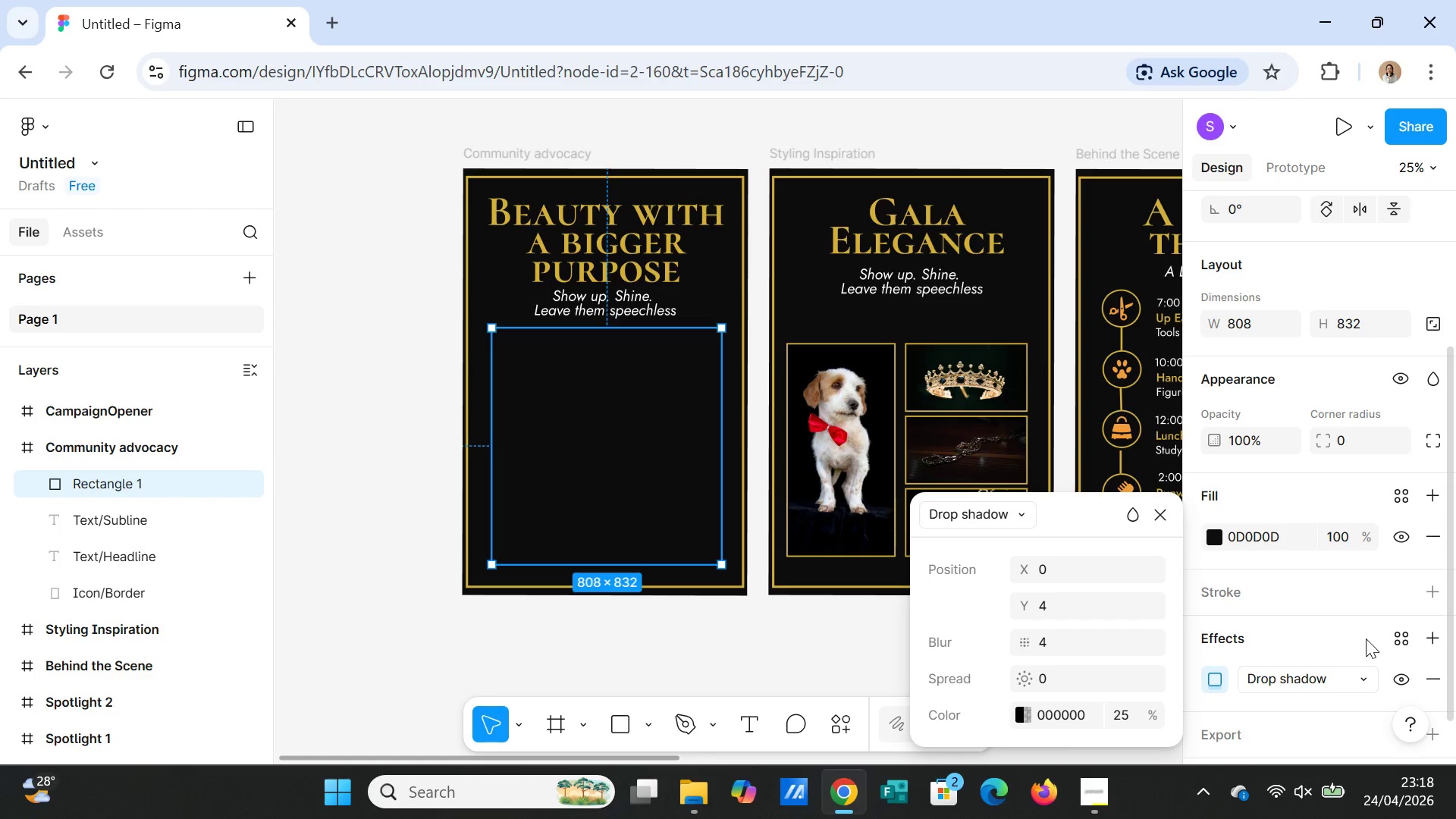 
left_click([1432, 671])
 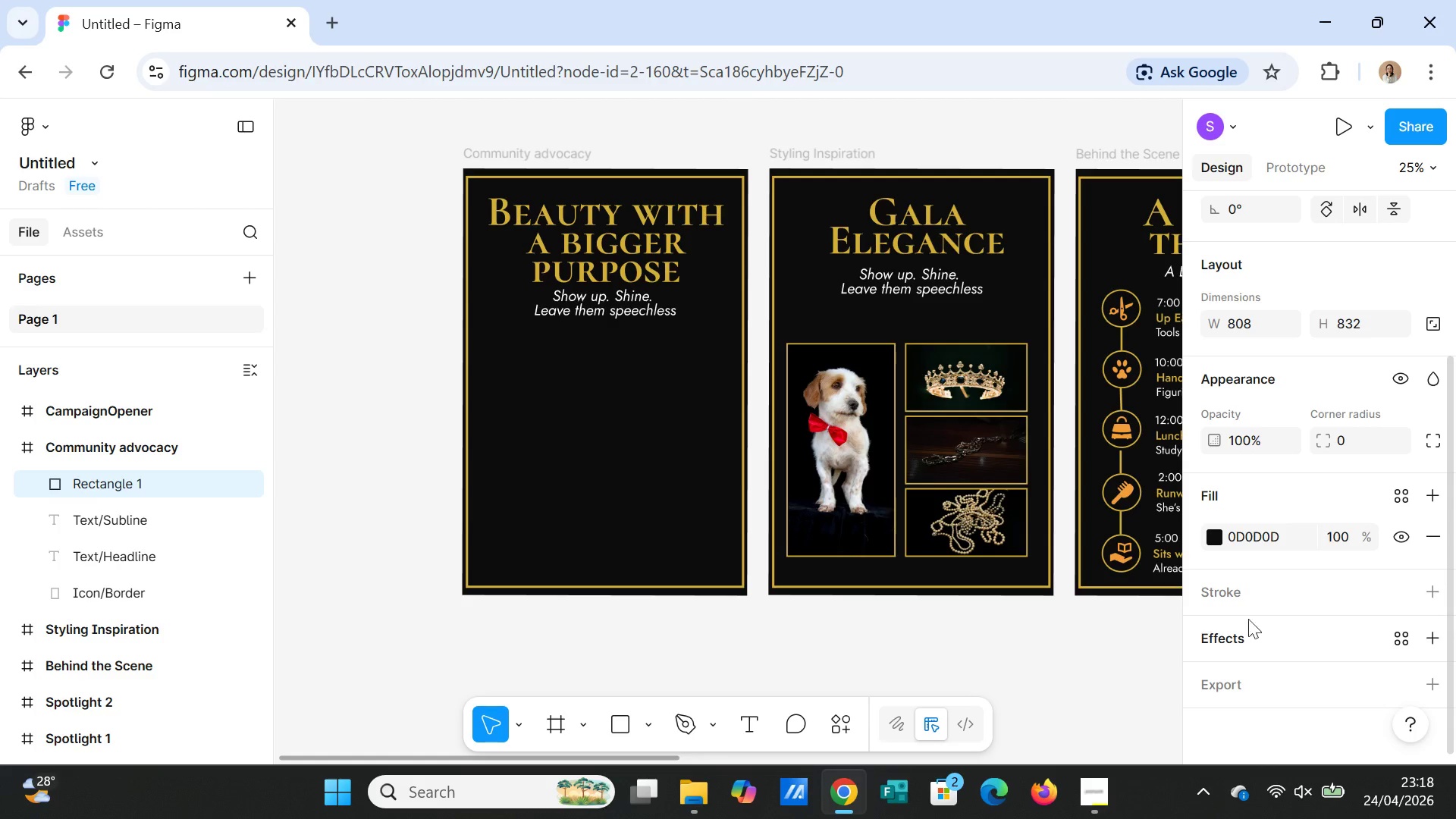 
left_click([1224, 597])
 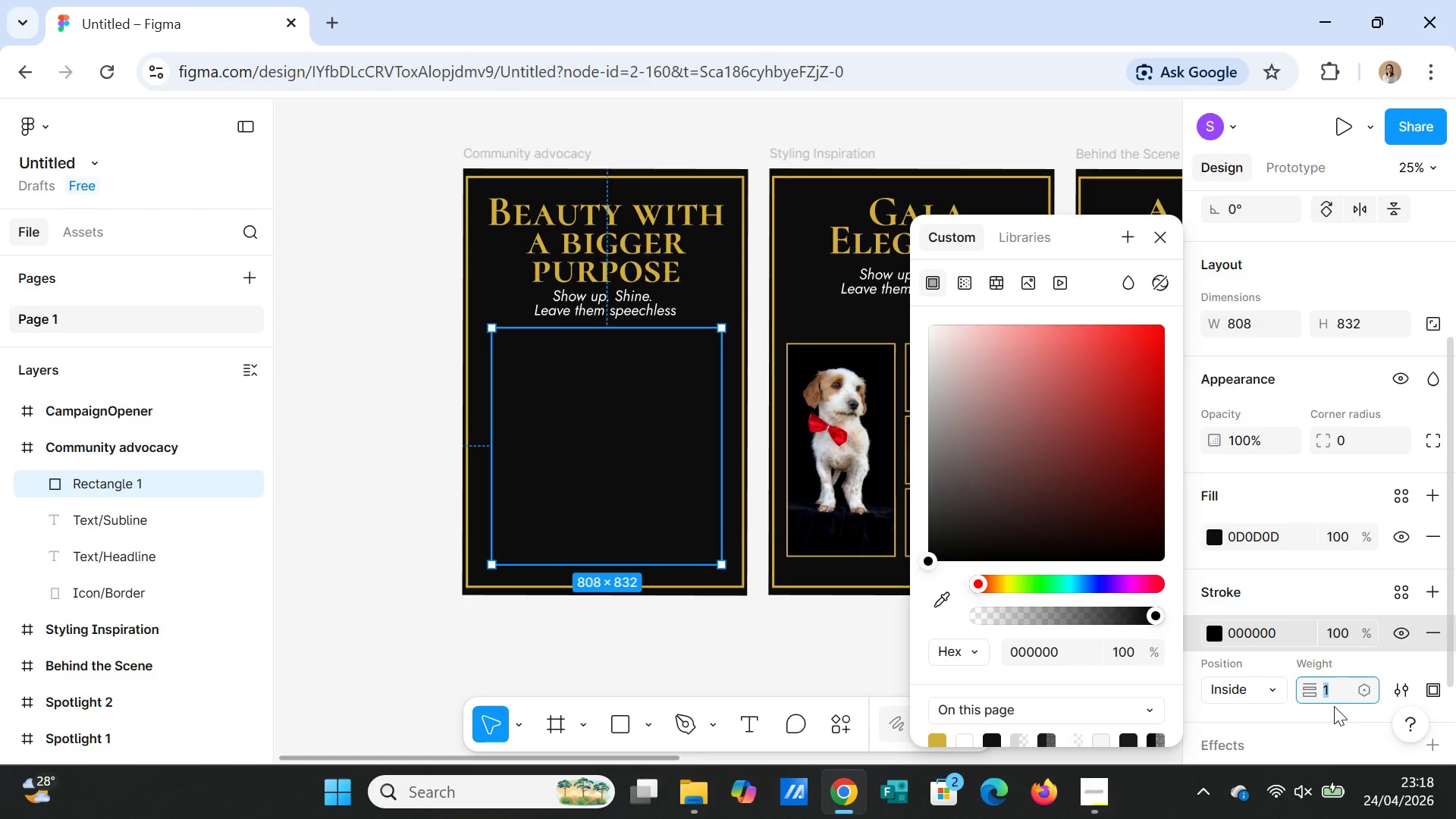 
key(5)
 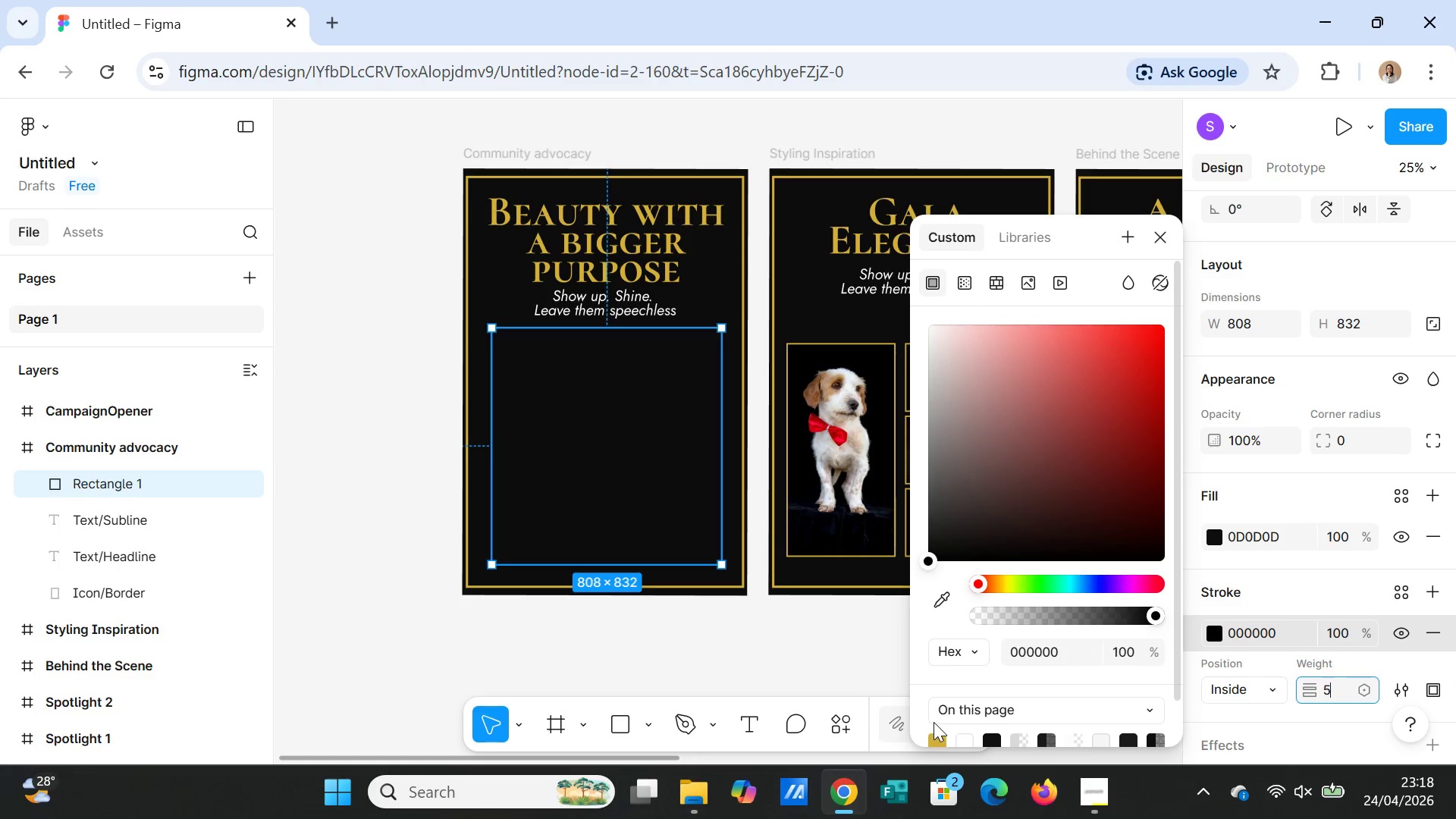 
left_click([934, 737])
 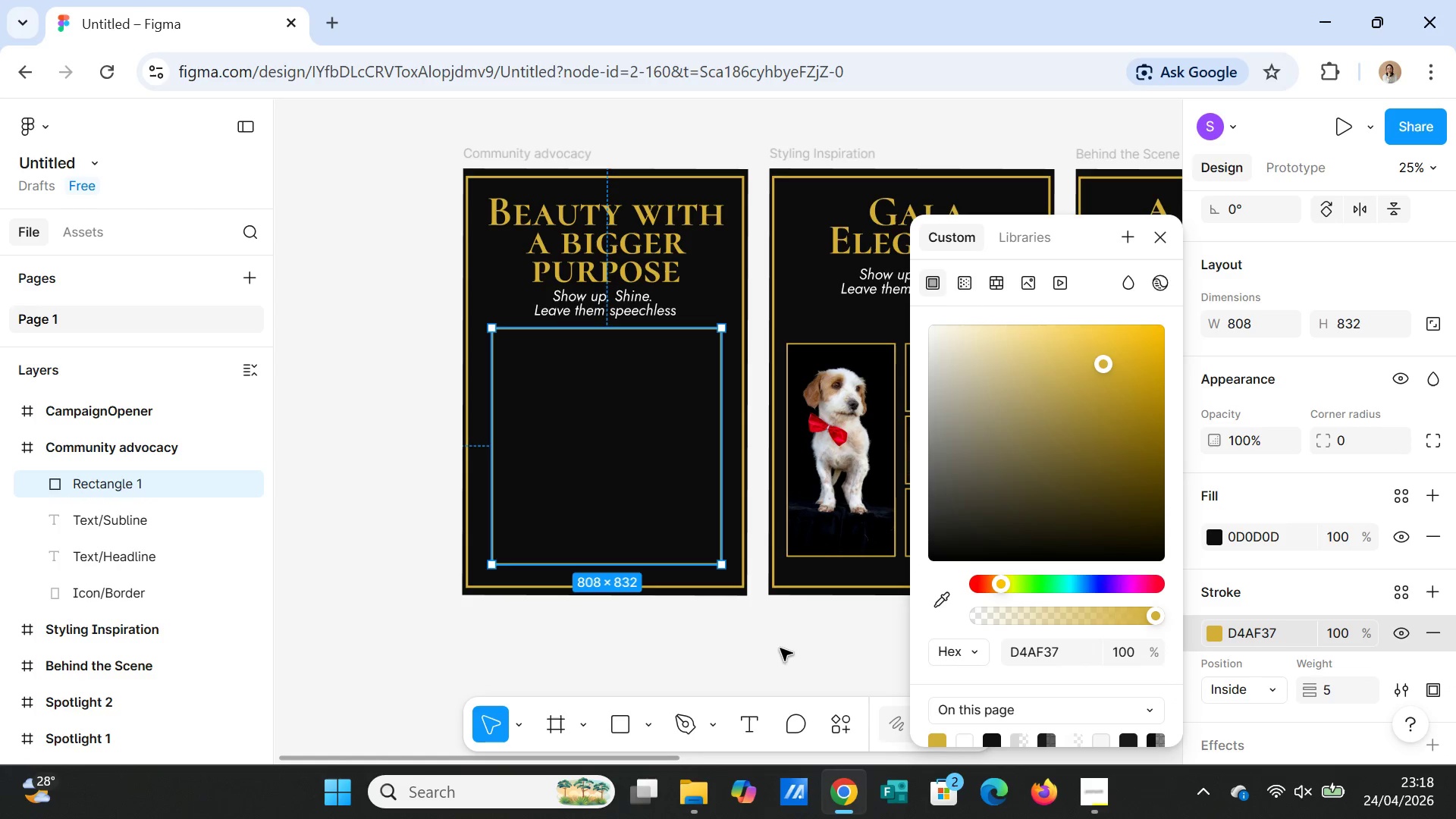 
left_click([785, 654])
 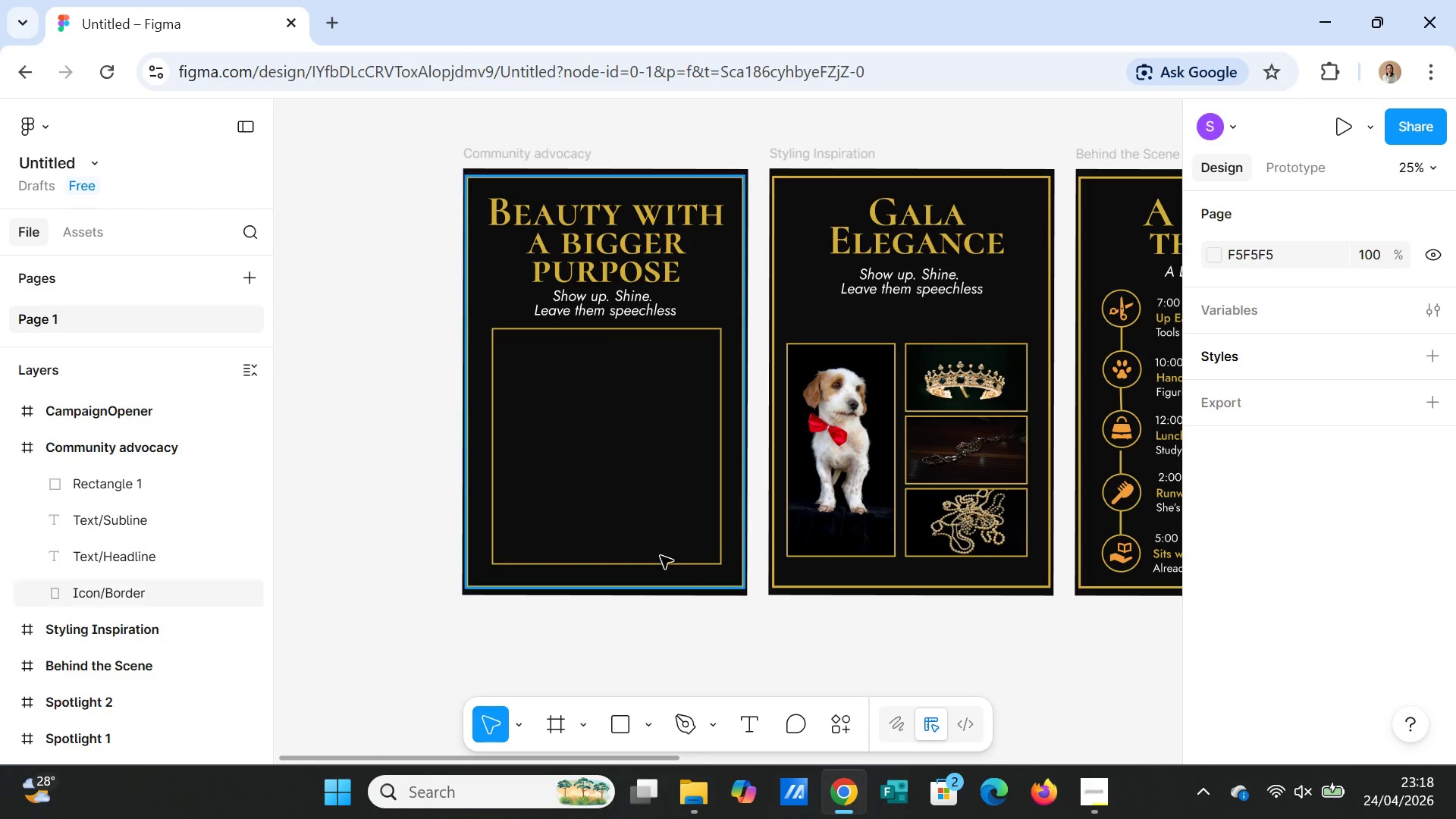 
left_click([632, 497])
 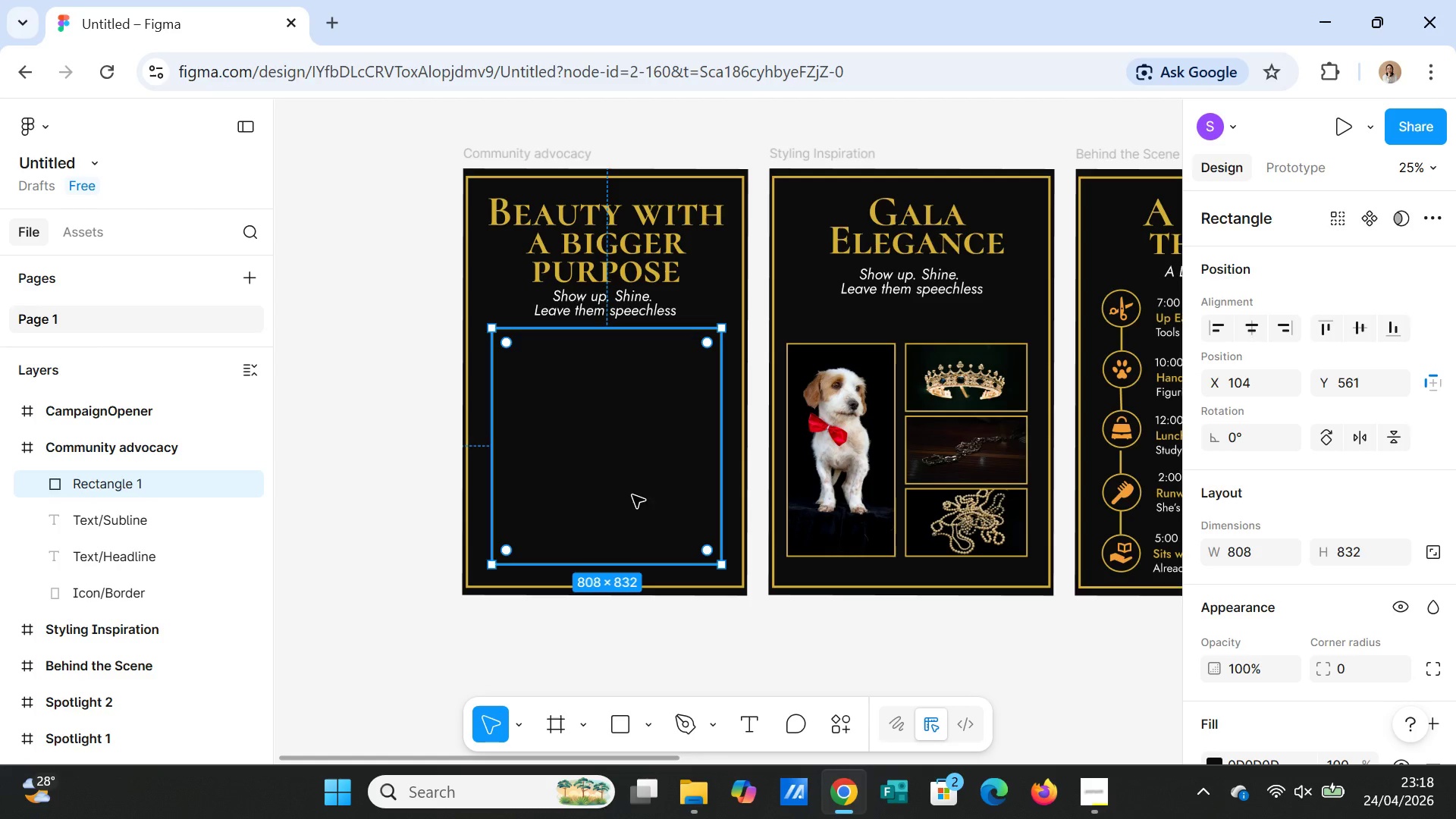 
wait(5.34)
 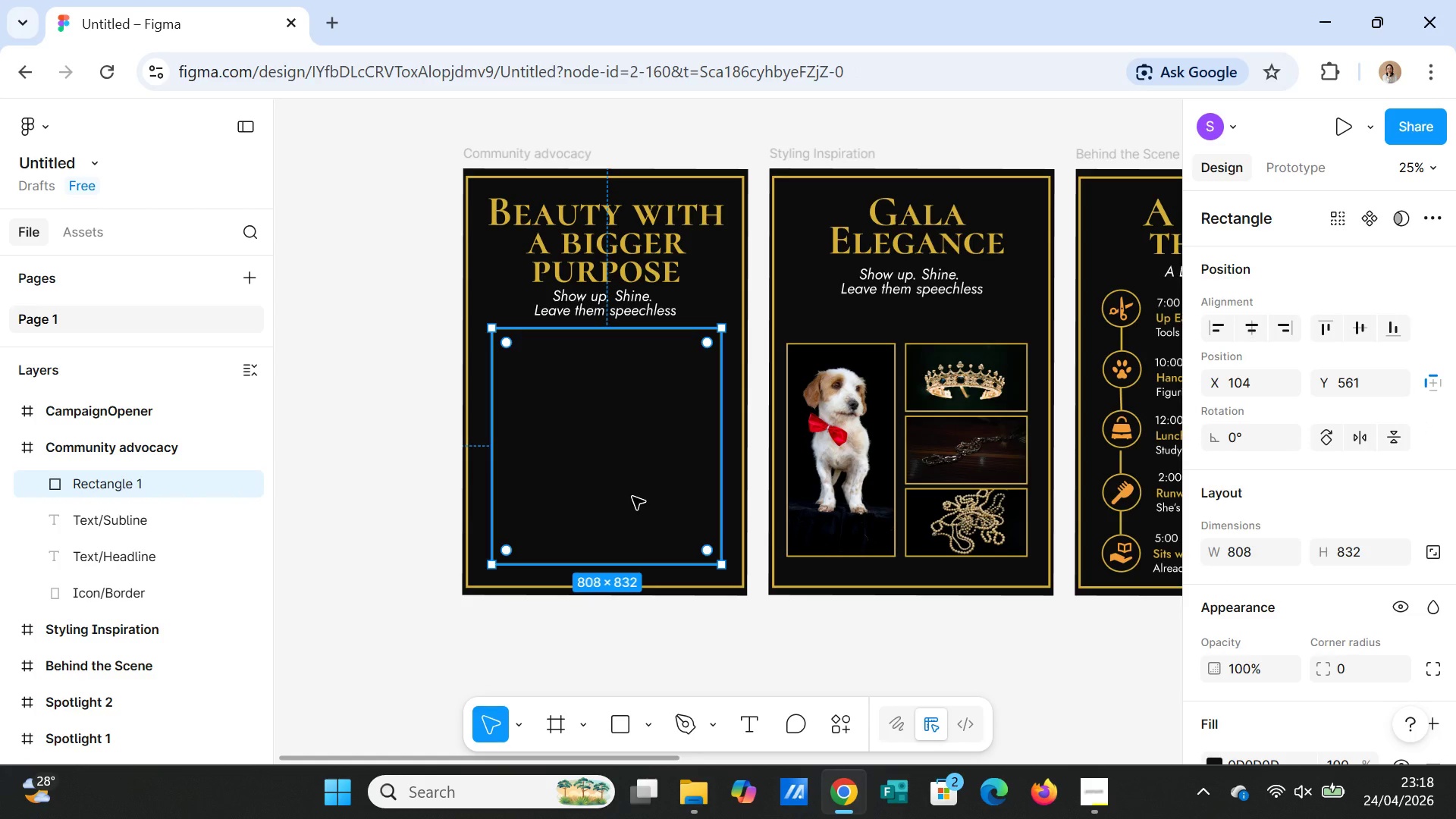 
left_click([843, 725])
 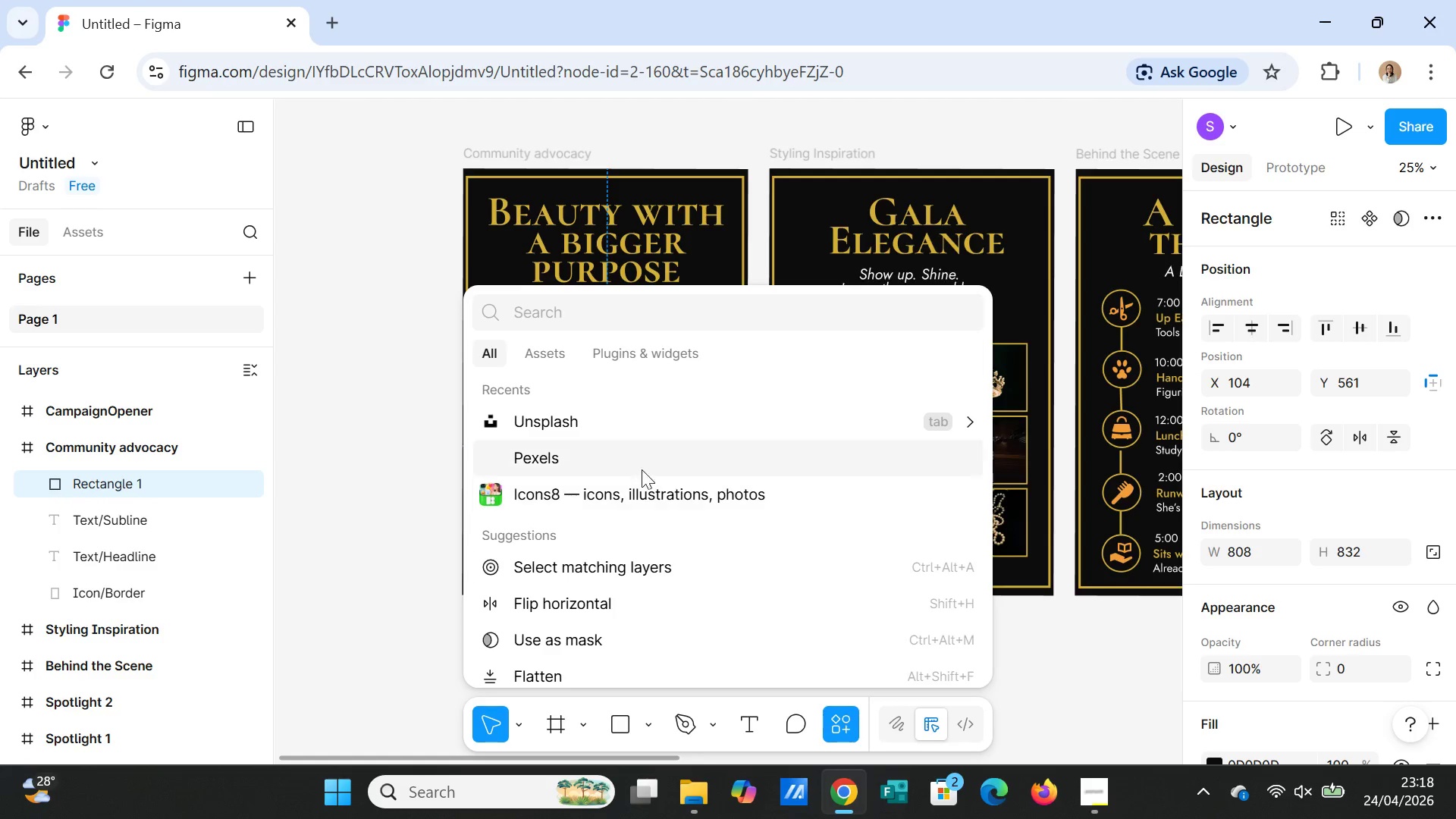 
left_click([609, 458])
 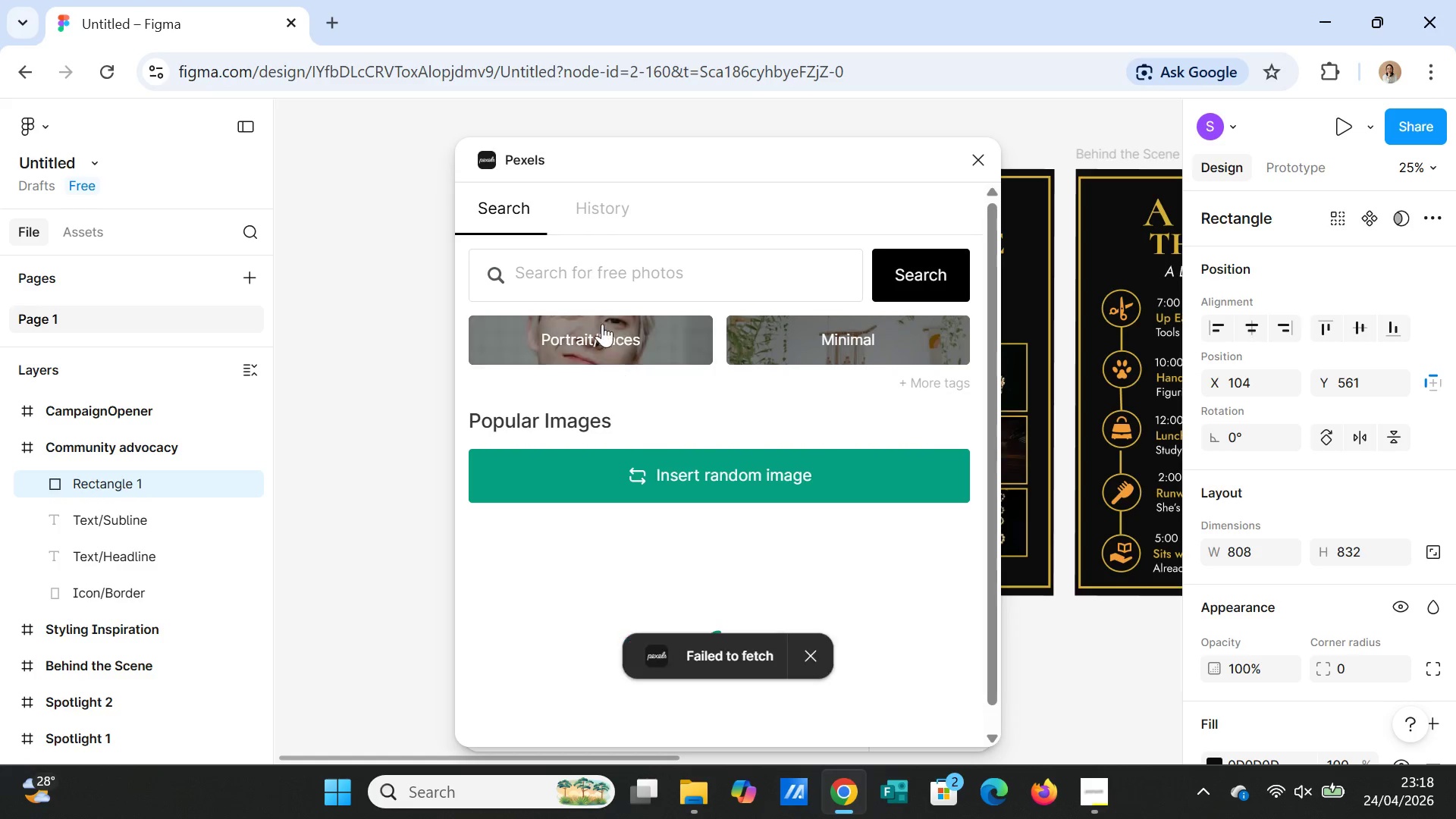 
left_click([590, 268])
 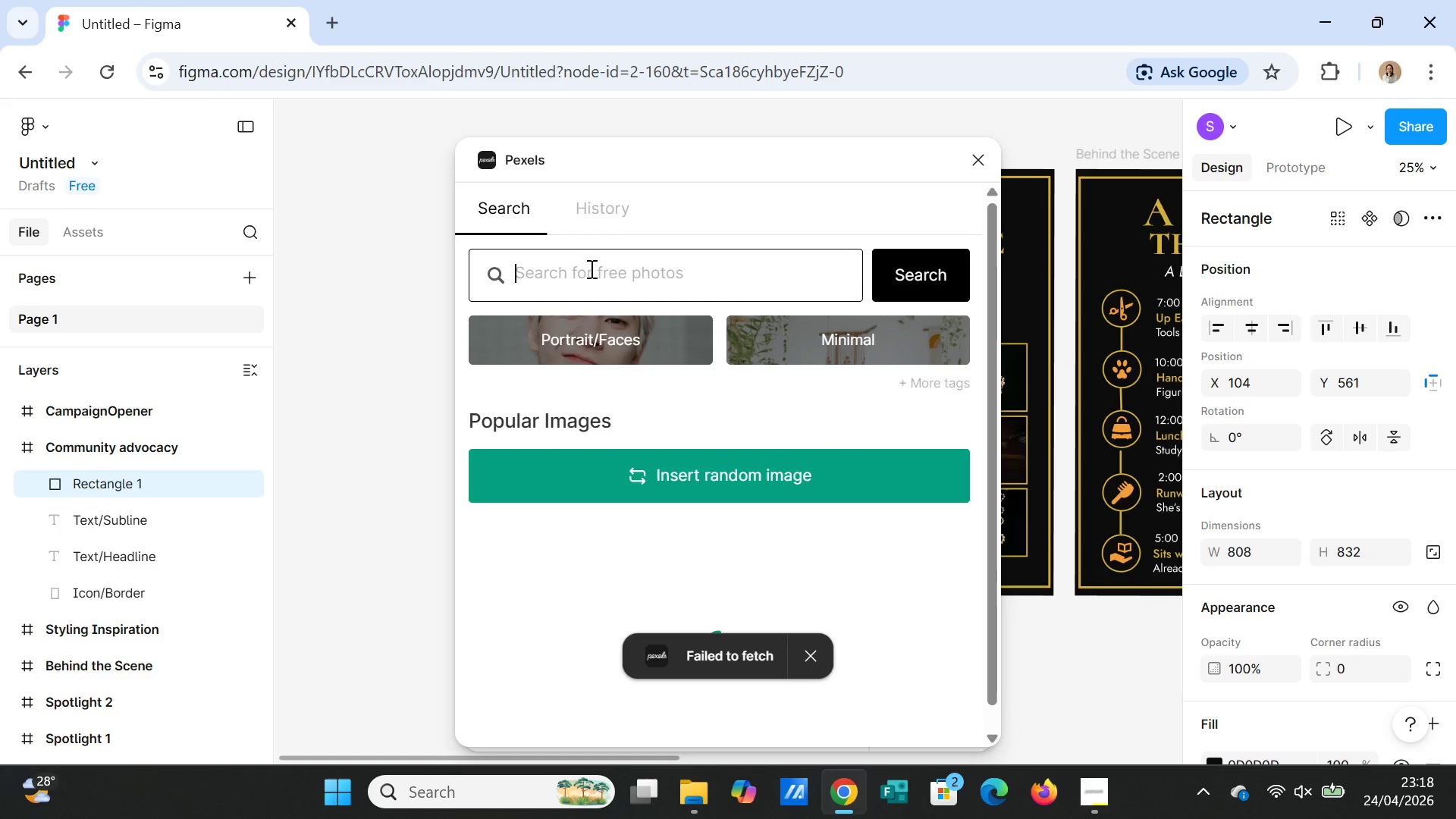 
type(women volunteer with dog)
 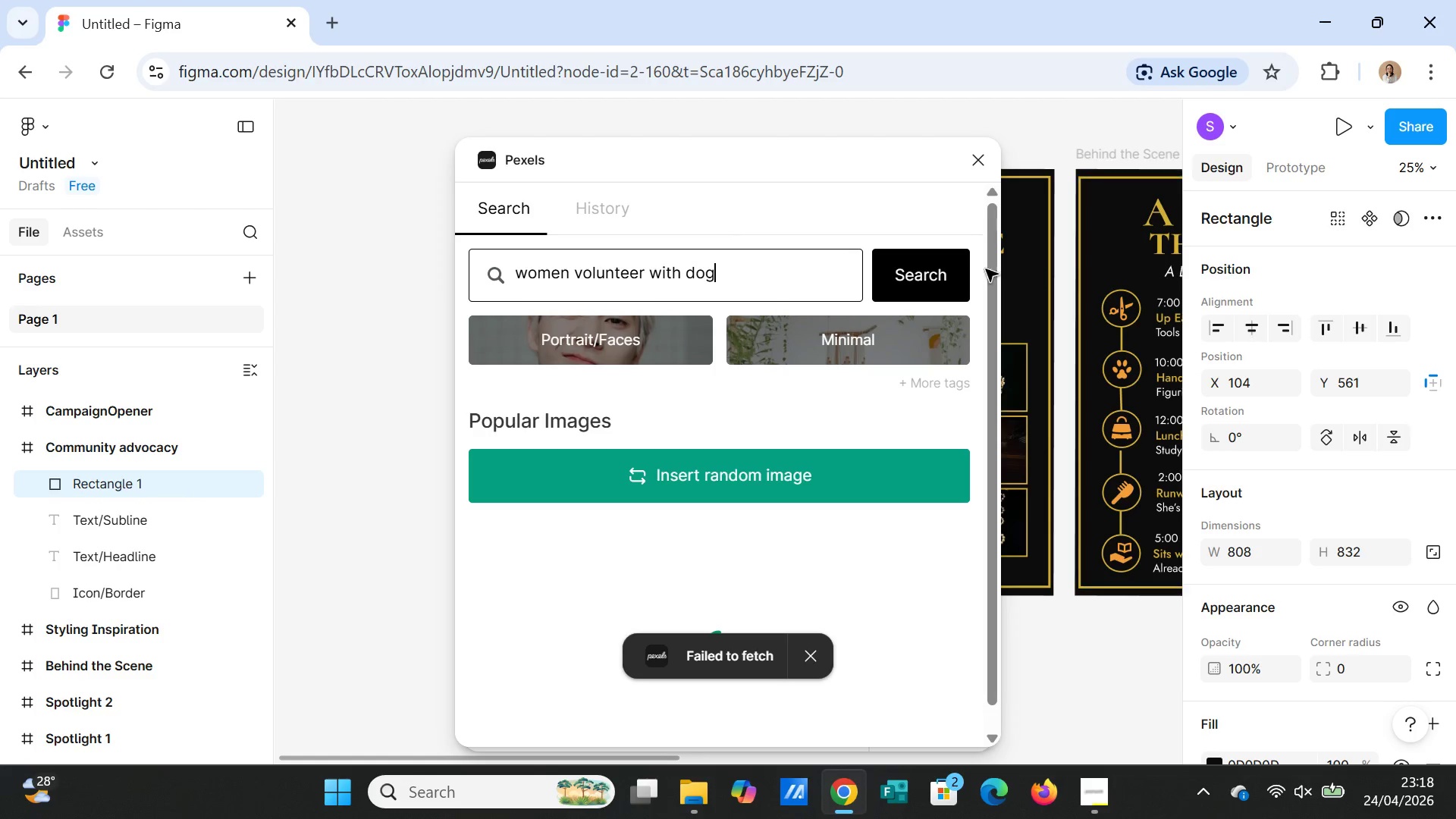 
left_click([953, 269])
 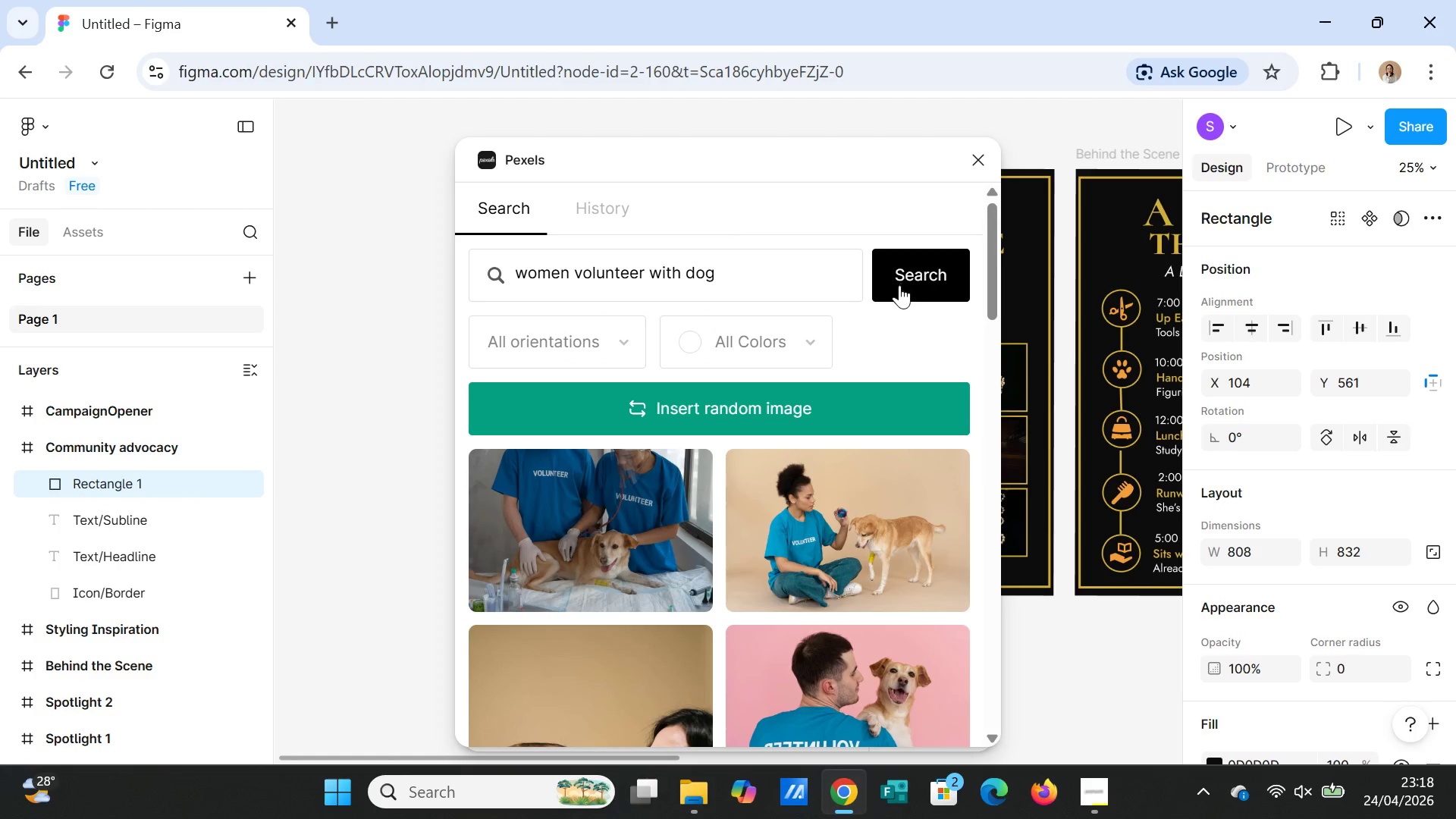 
scroll: coordinate [839, 554], scroll_direction: down, amount: 31.0
 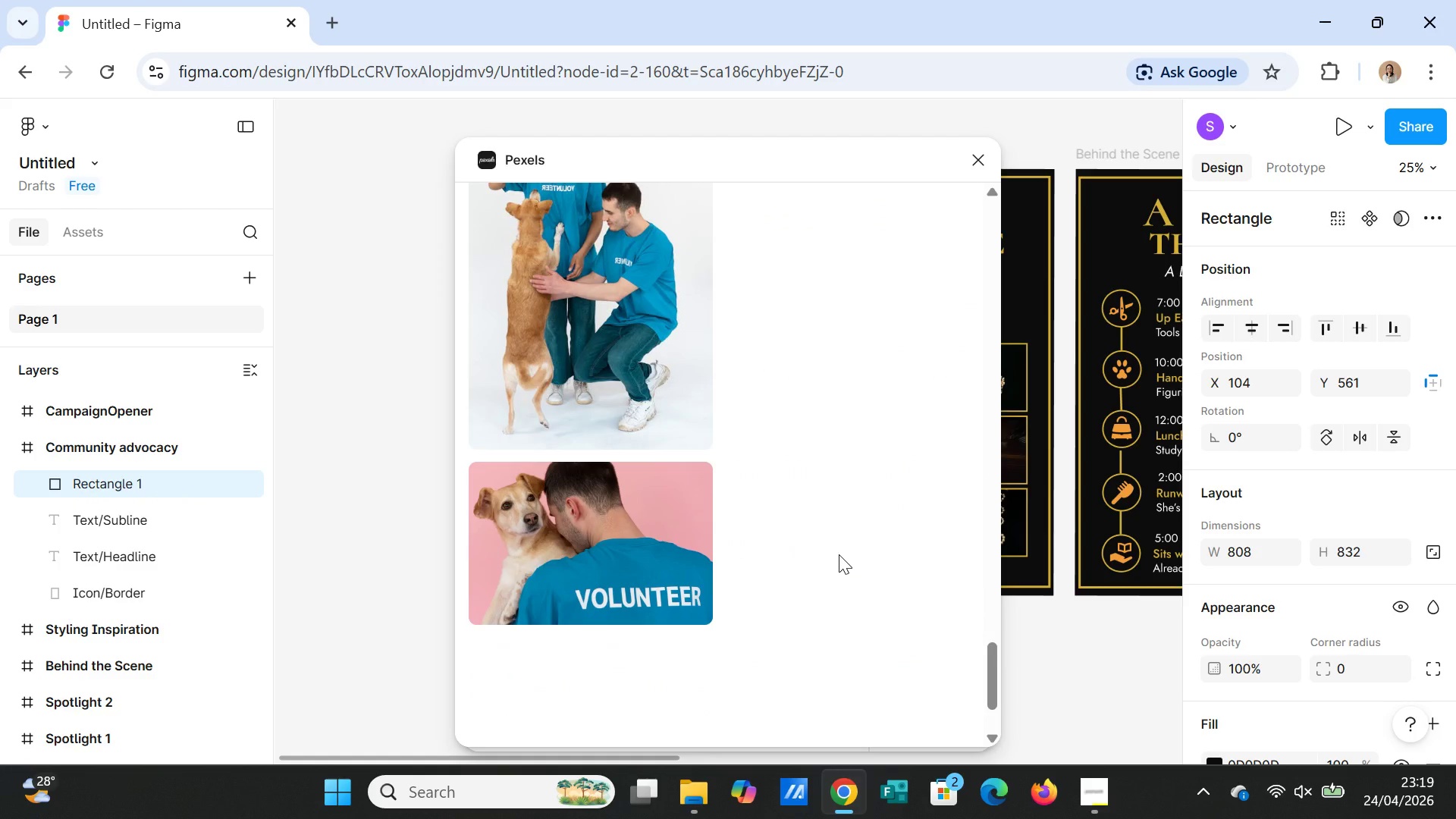 
scroll: coordinate [871, 579], scroll_direction: down, amount: 30.0
 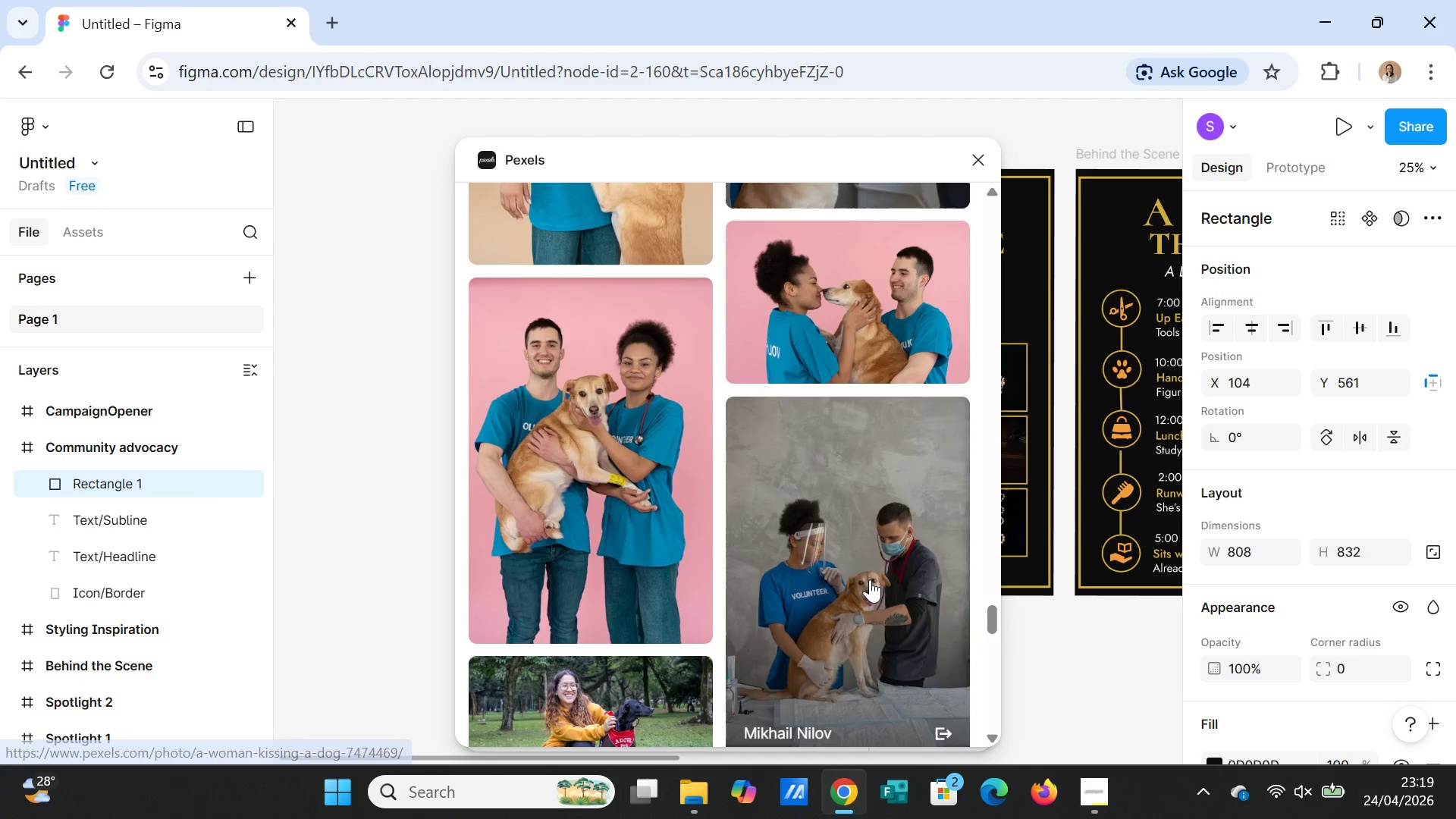 
scroll: coordinate [870, 575], scroll_direction: down, amount: 12.0
 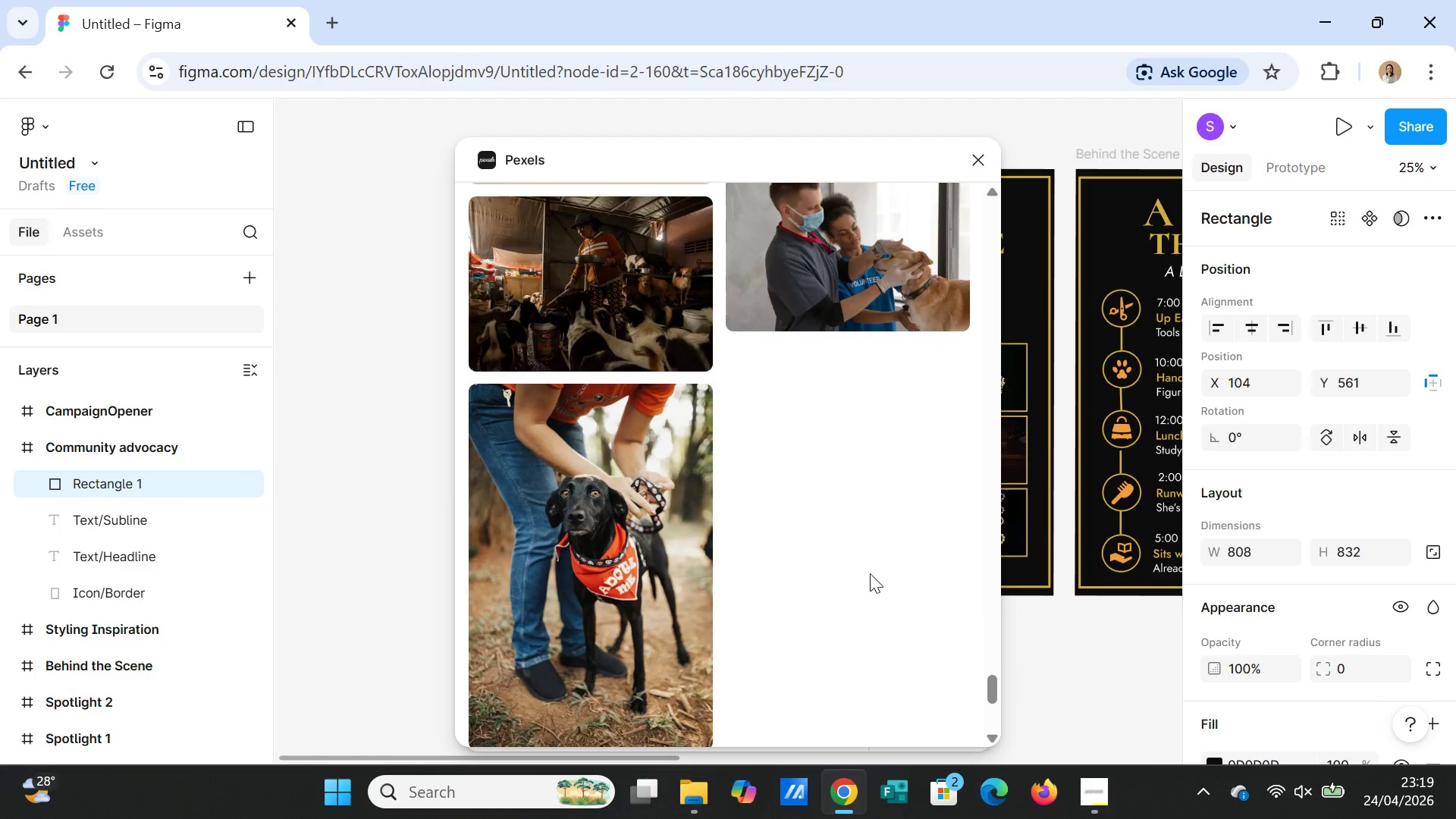 
scroll: coordinate [870, 571], scroll_direction: up, amount: 1.0
 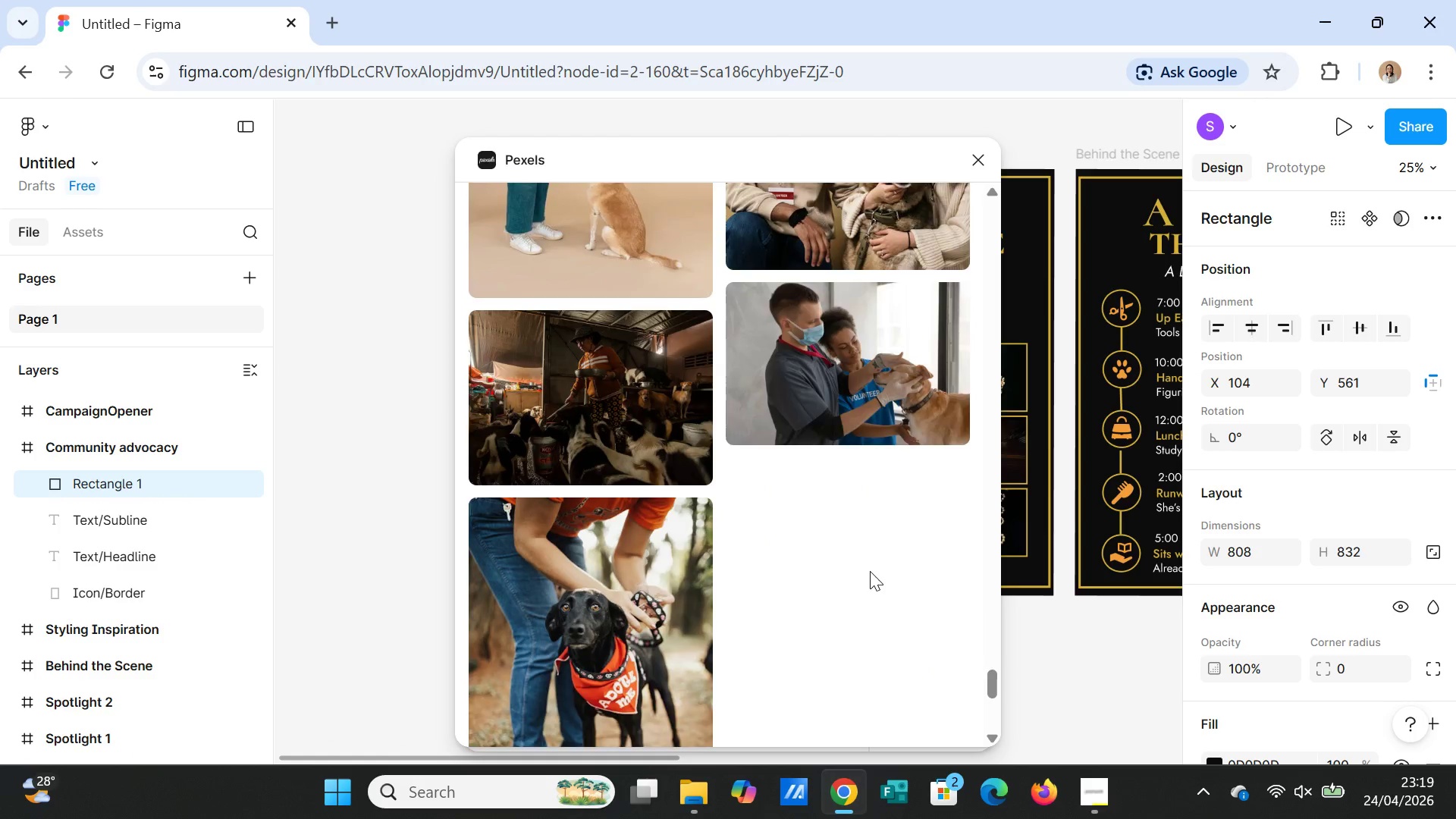 
scroll: coordinate [870, 571], scroll_direction: down, amount: 5.0
 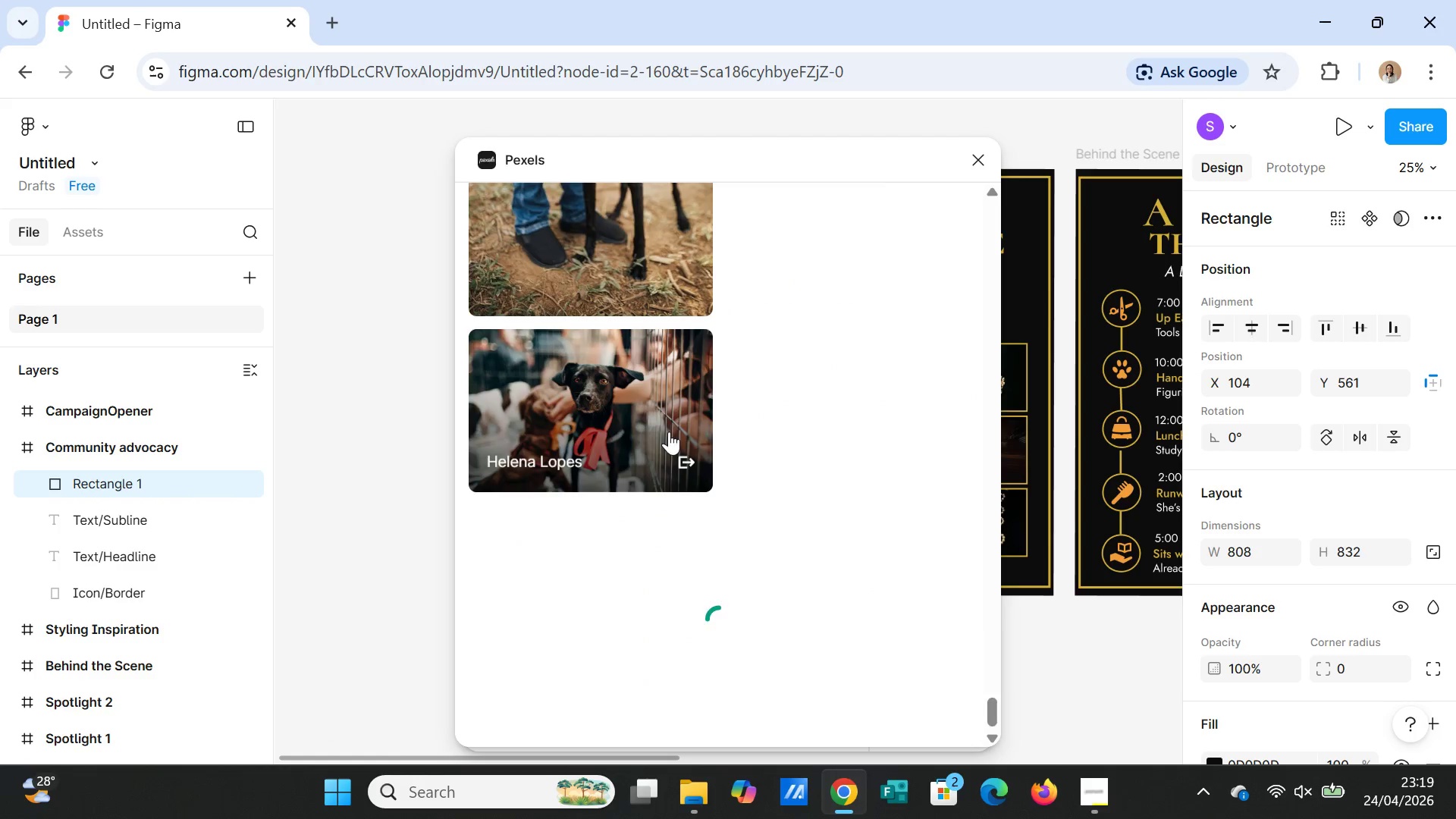 
scroll: coordinate [777, 382], scroll_direction: up, amount: 90.0
 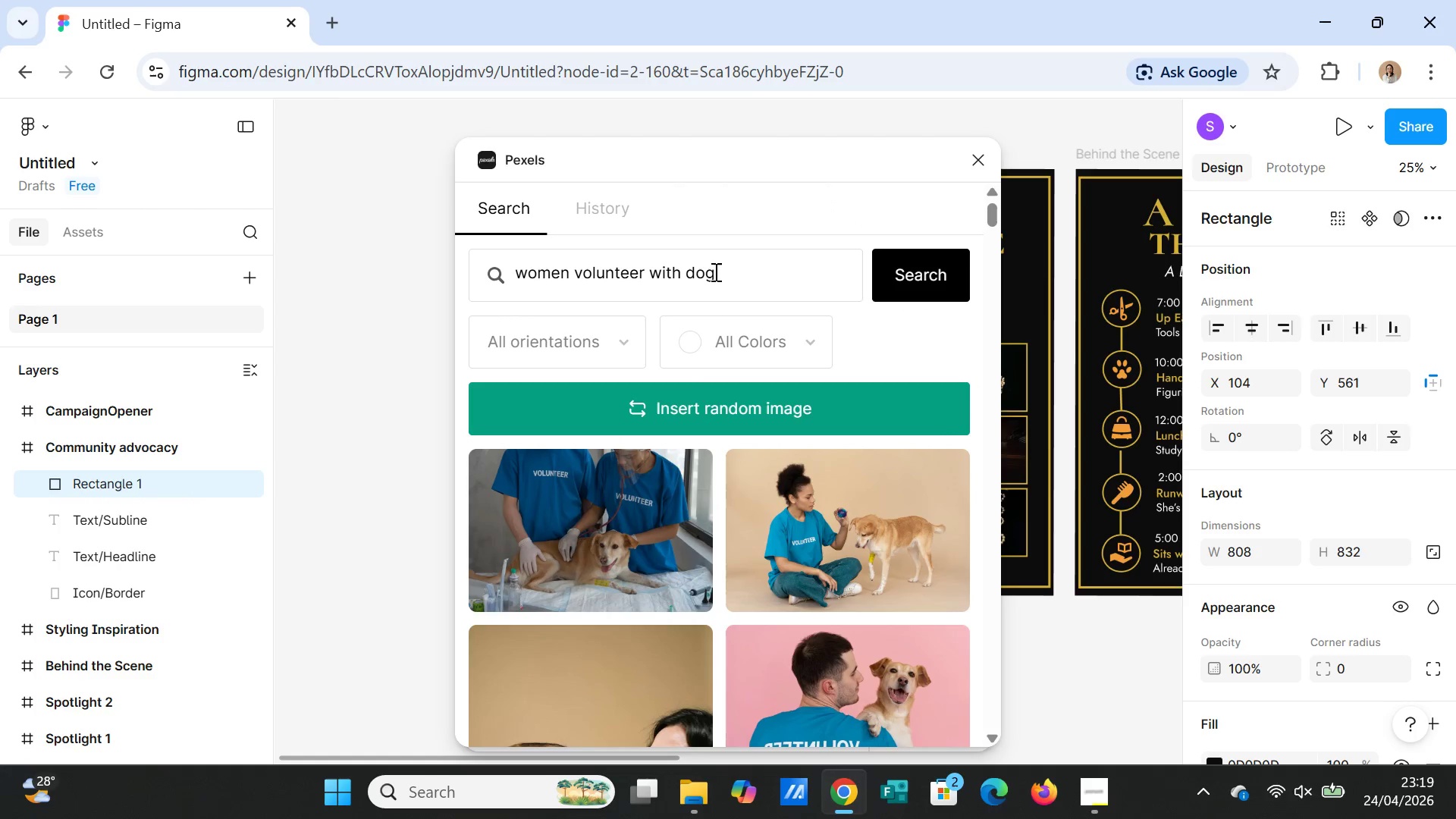 
left_click([726, 270])
 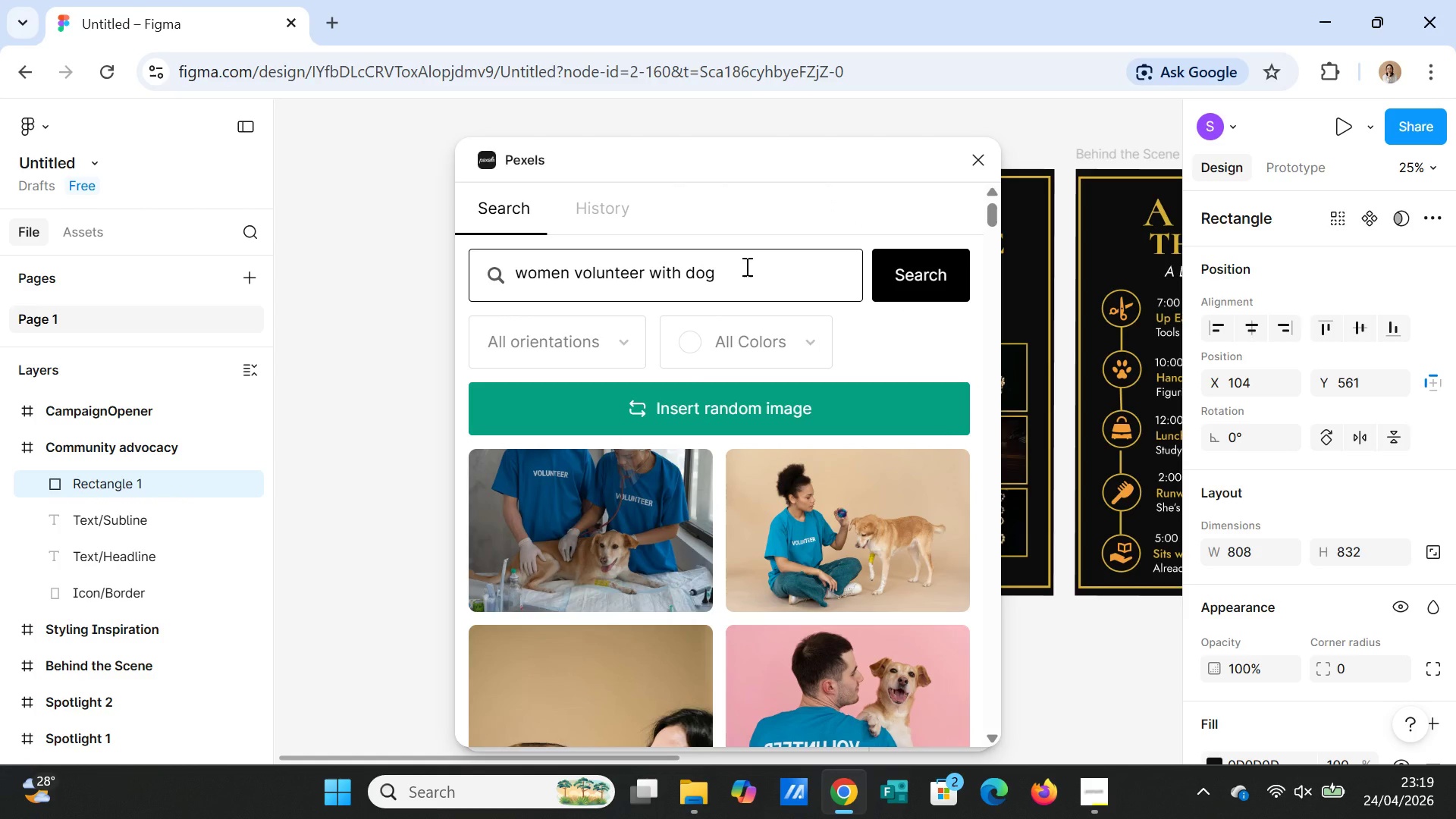 
left_click([745, 266])
 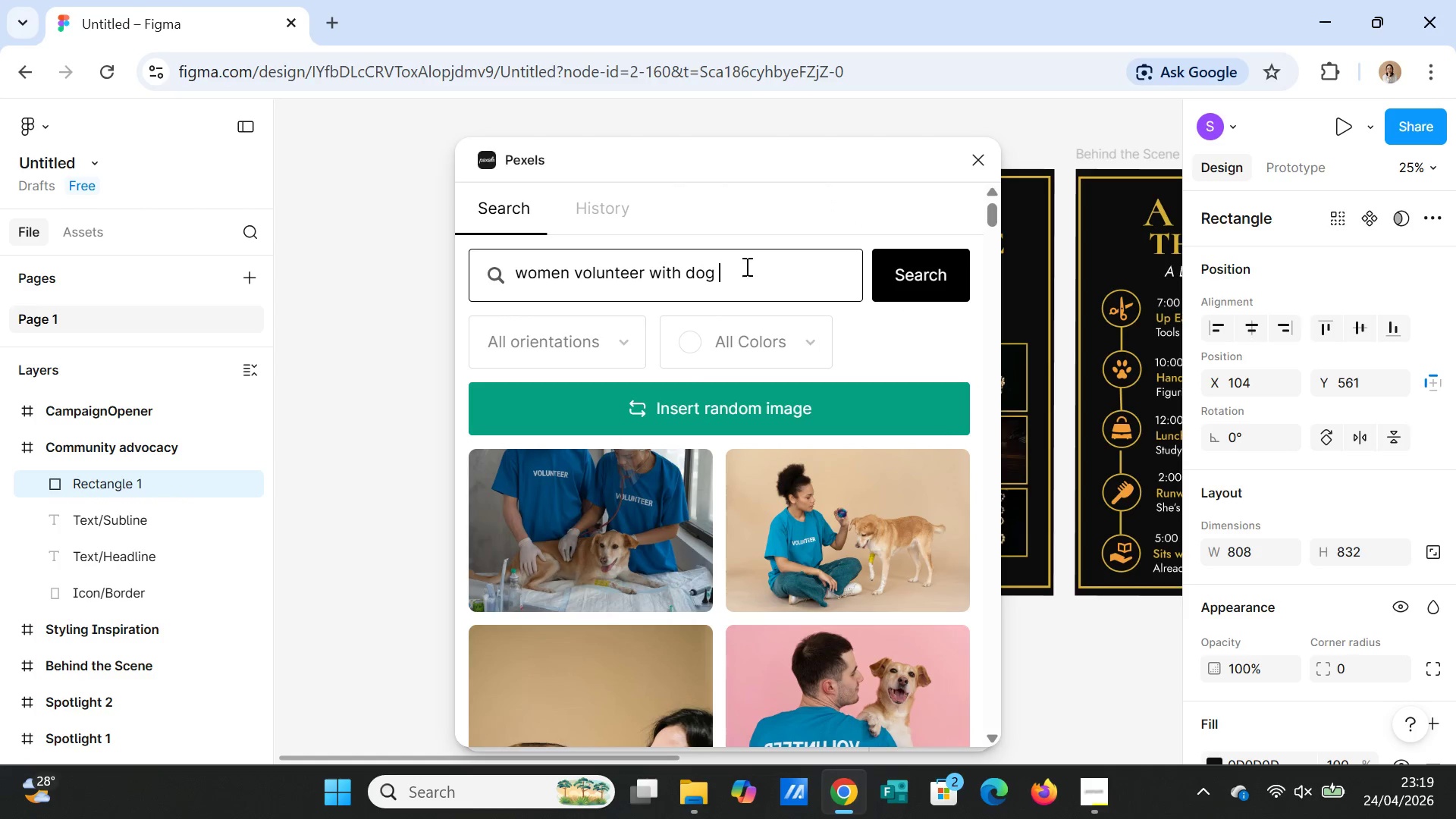 
type( portrait)
 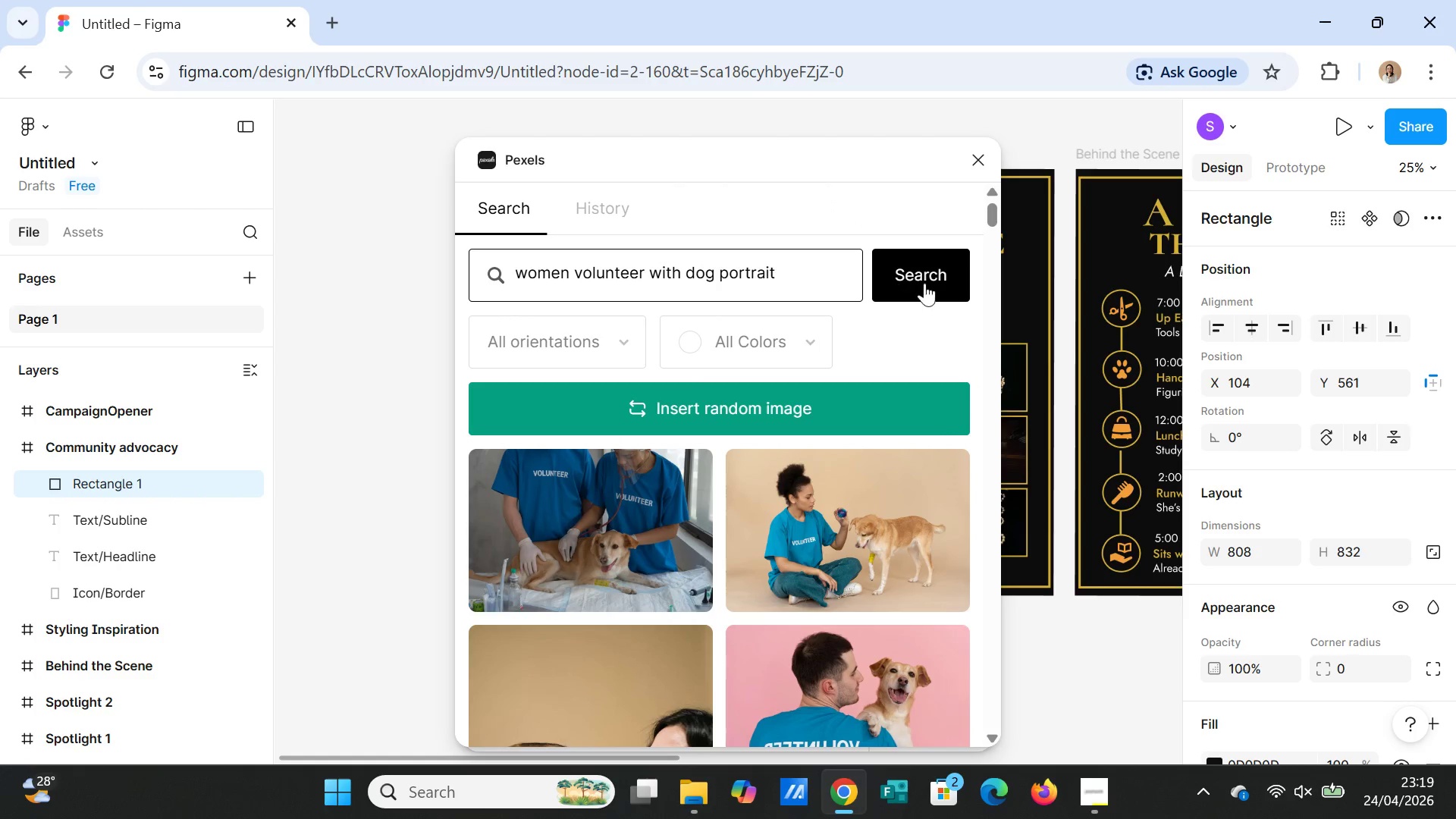 
left_click([930, 278])
 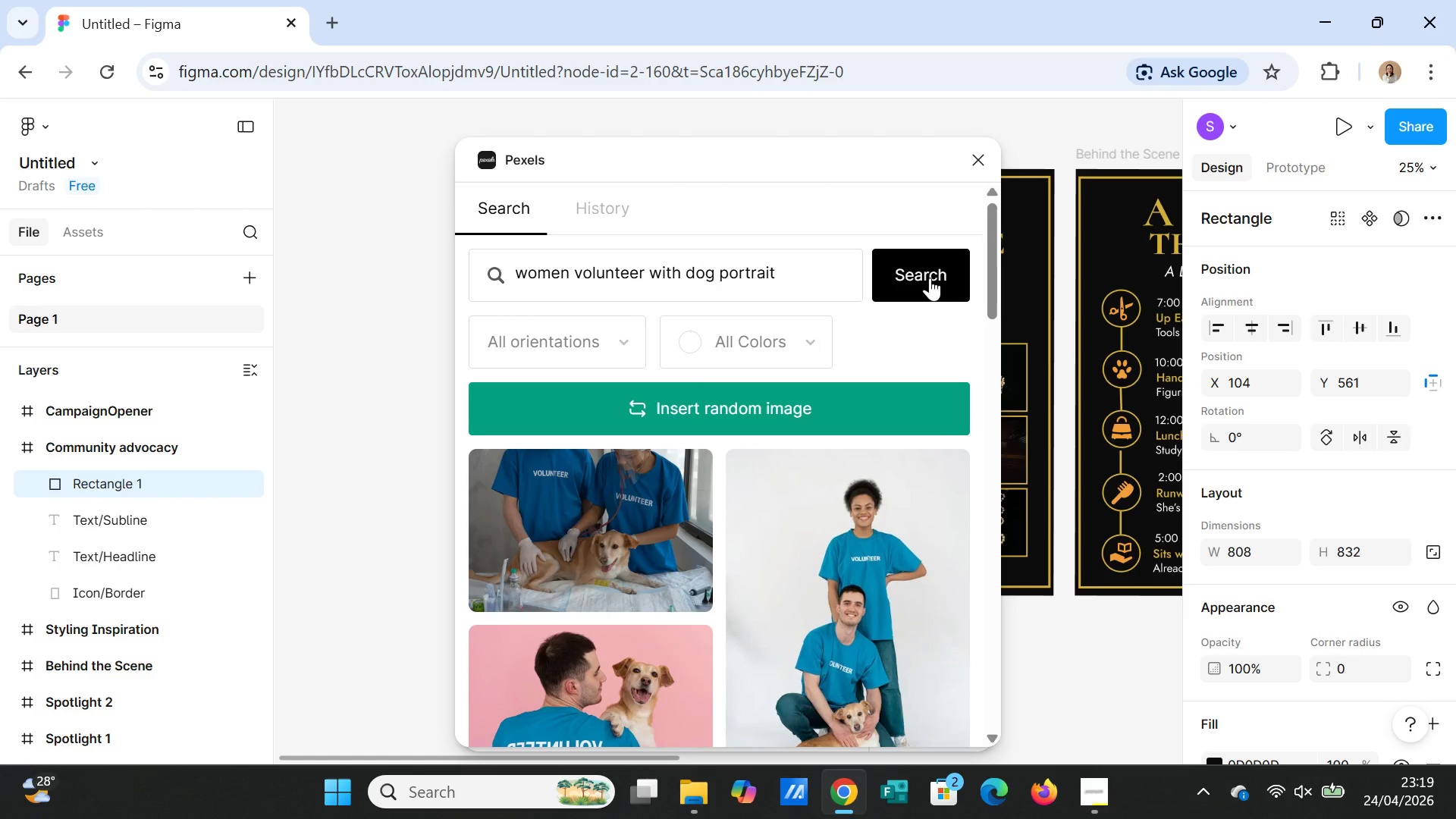 
wait(12.75)
 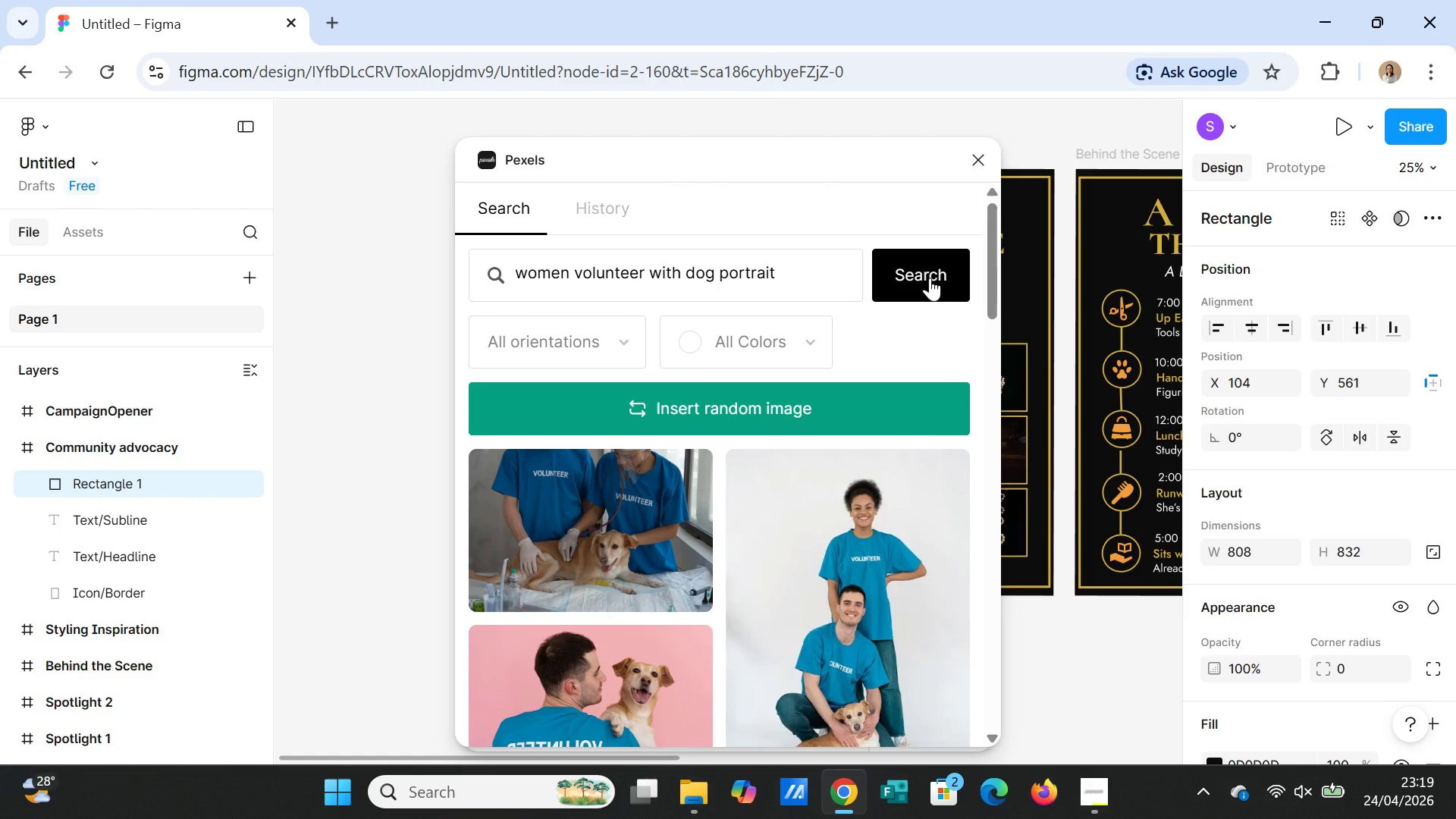 
scroll: coordinate [836, 494], scroll_direction: down, amount: 9.0
 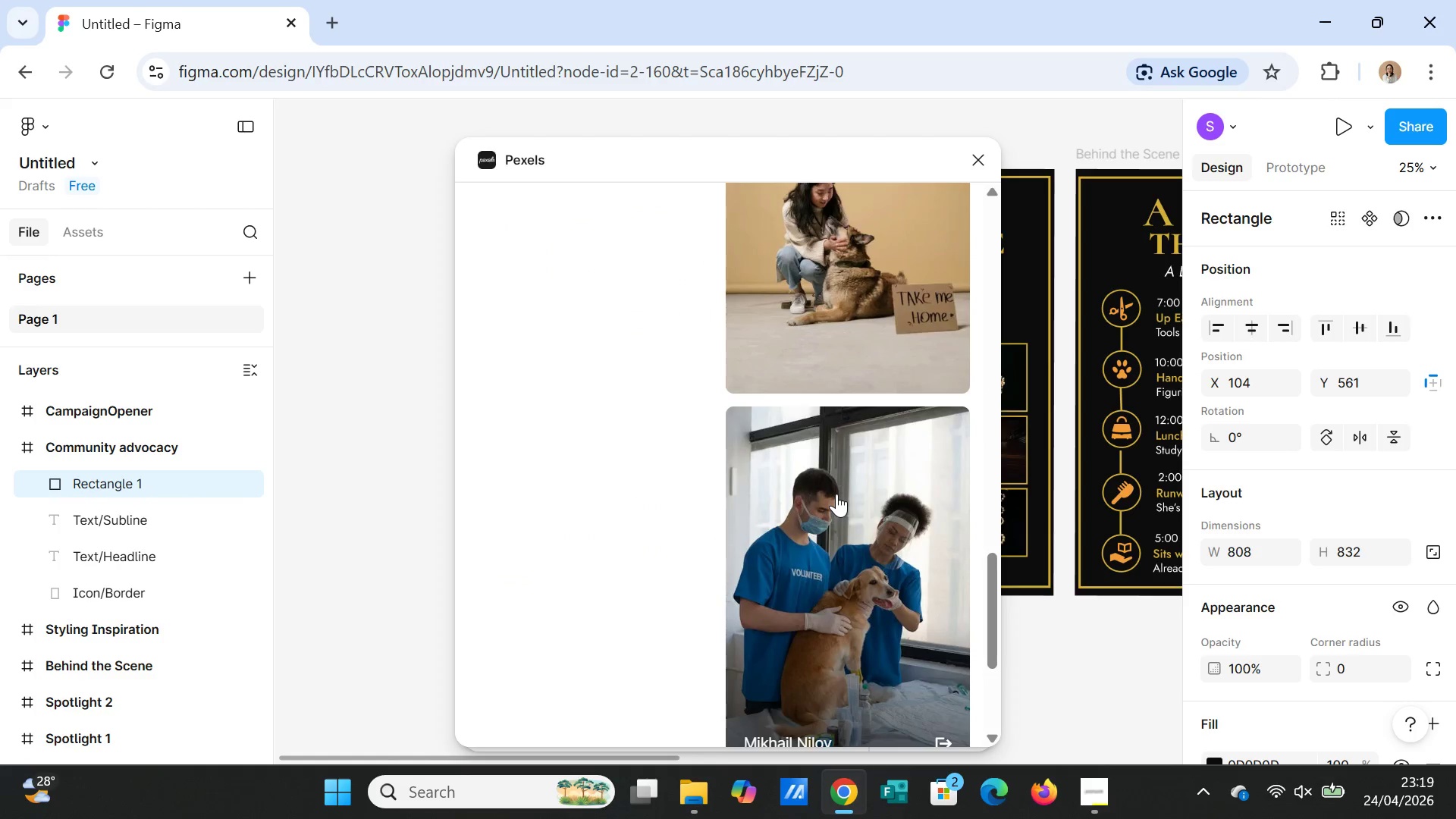 
scroll: coordinate [769, 422], scroll_direction: up, amount: 18.0
 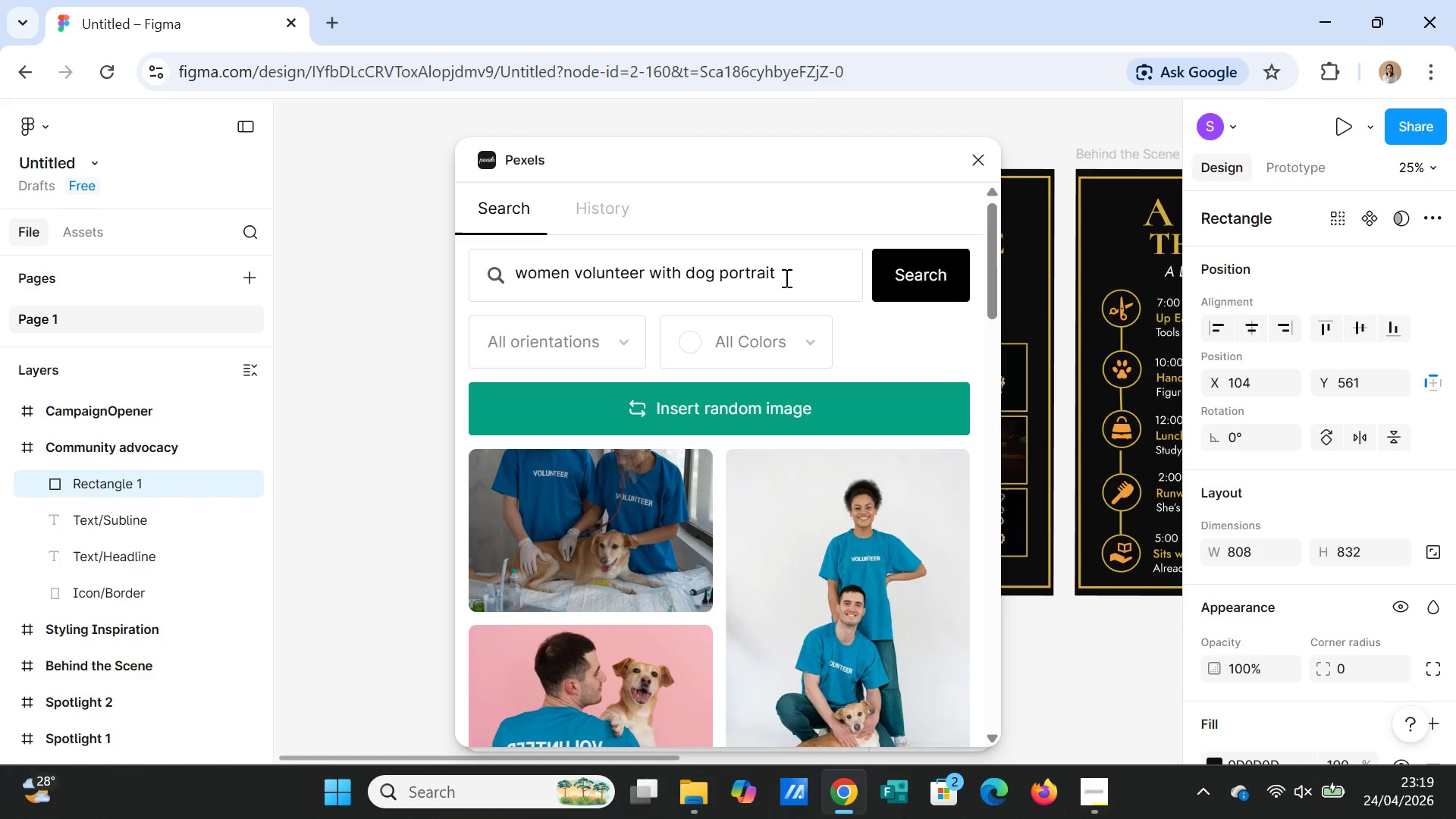 
left_click_drag(start_coordinate=[785, 278], to_coordinate=[497, 278])
 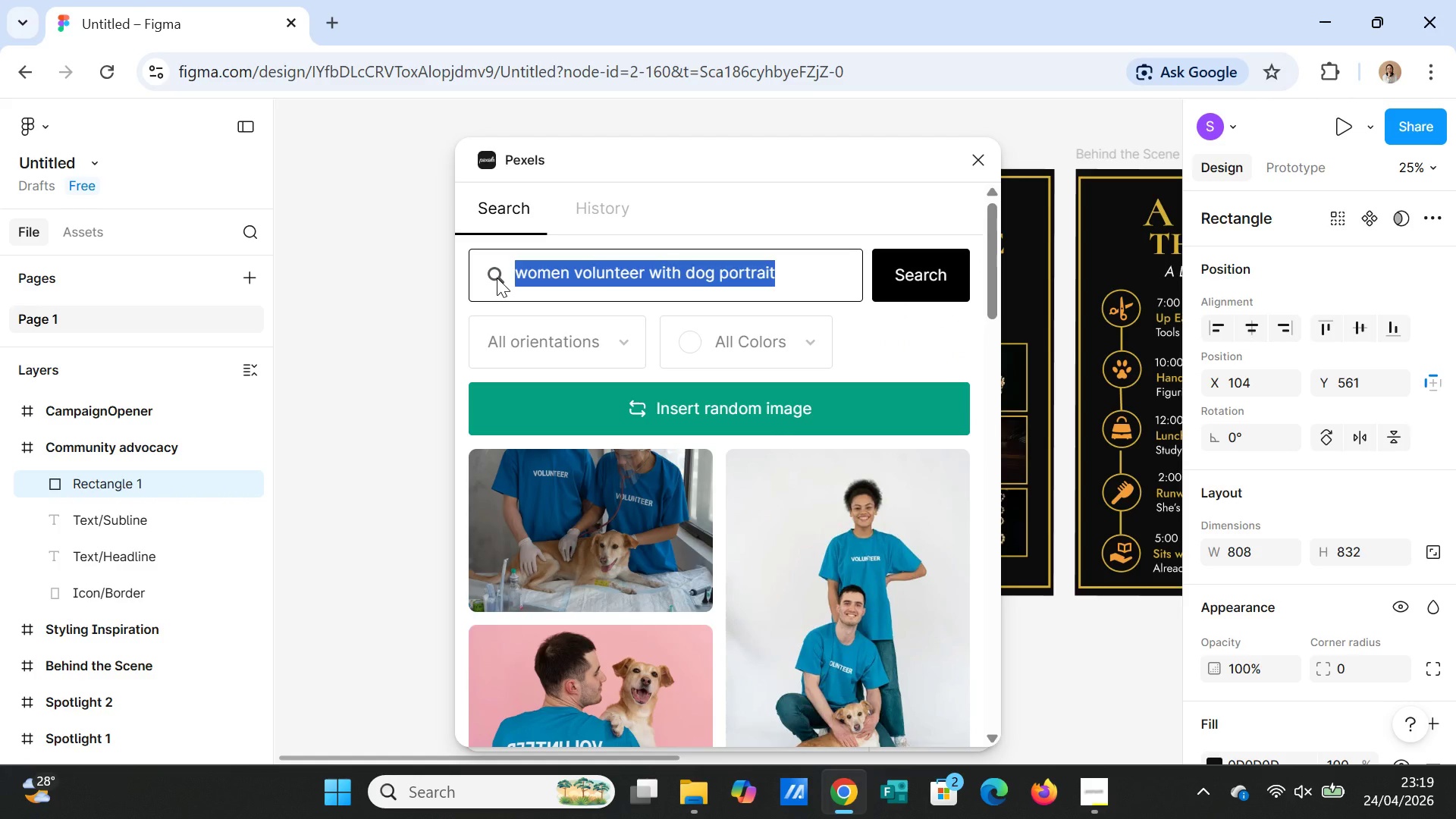 
key(Control+C)
 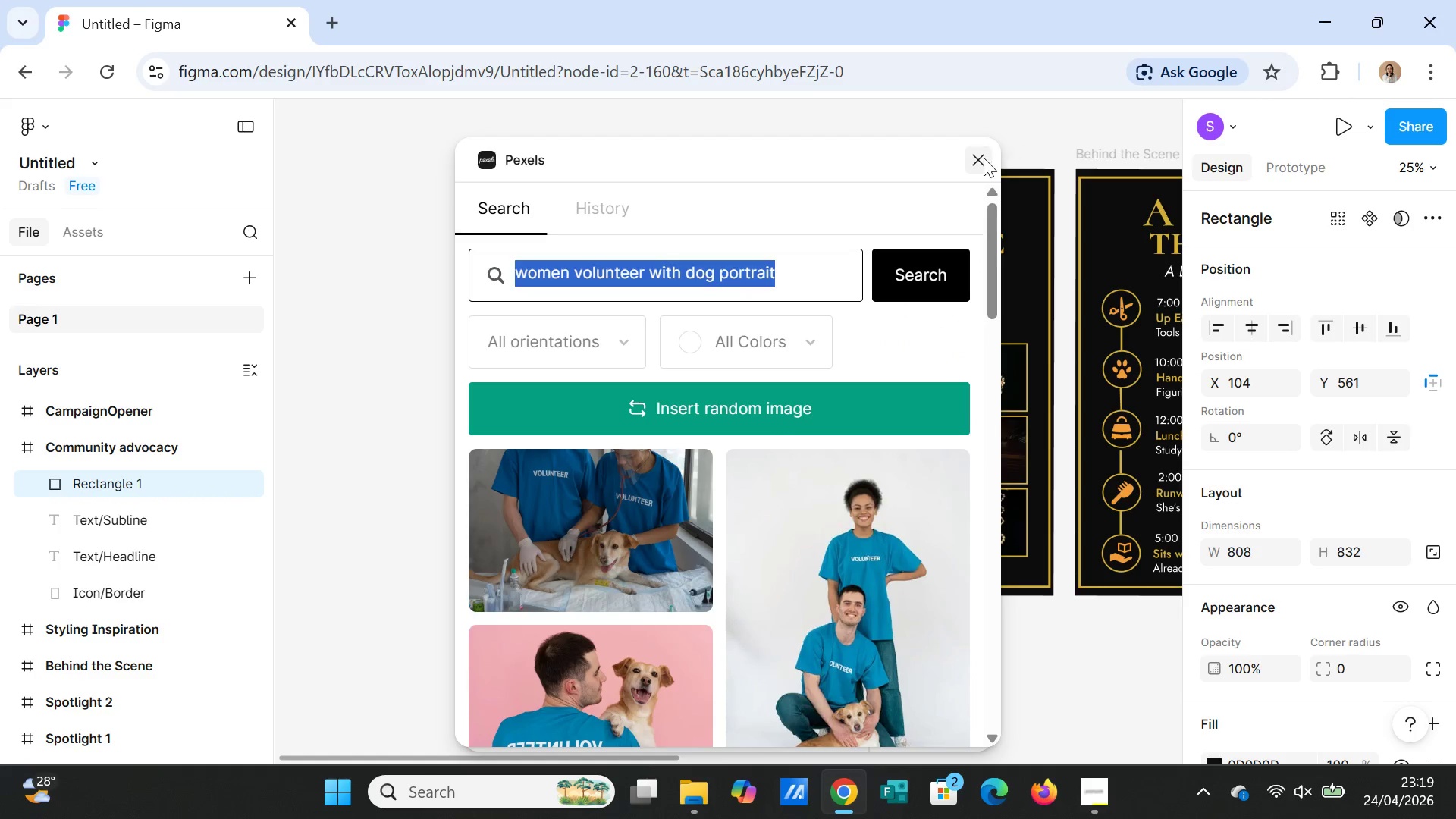 
left_click([982, 158])
 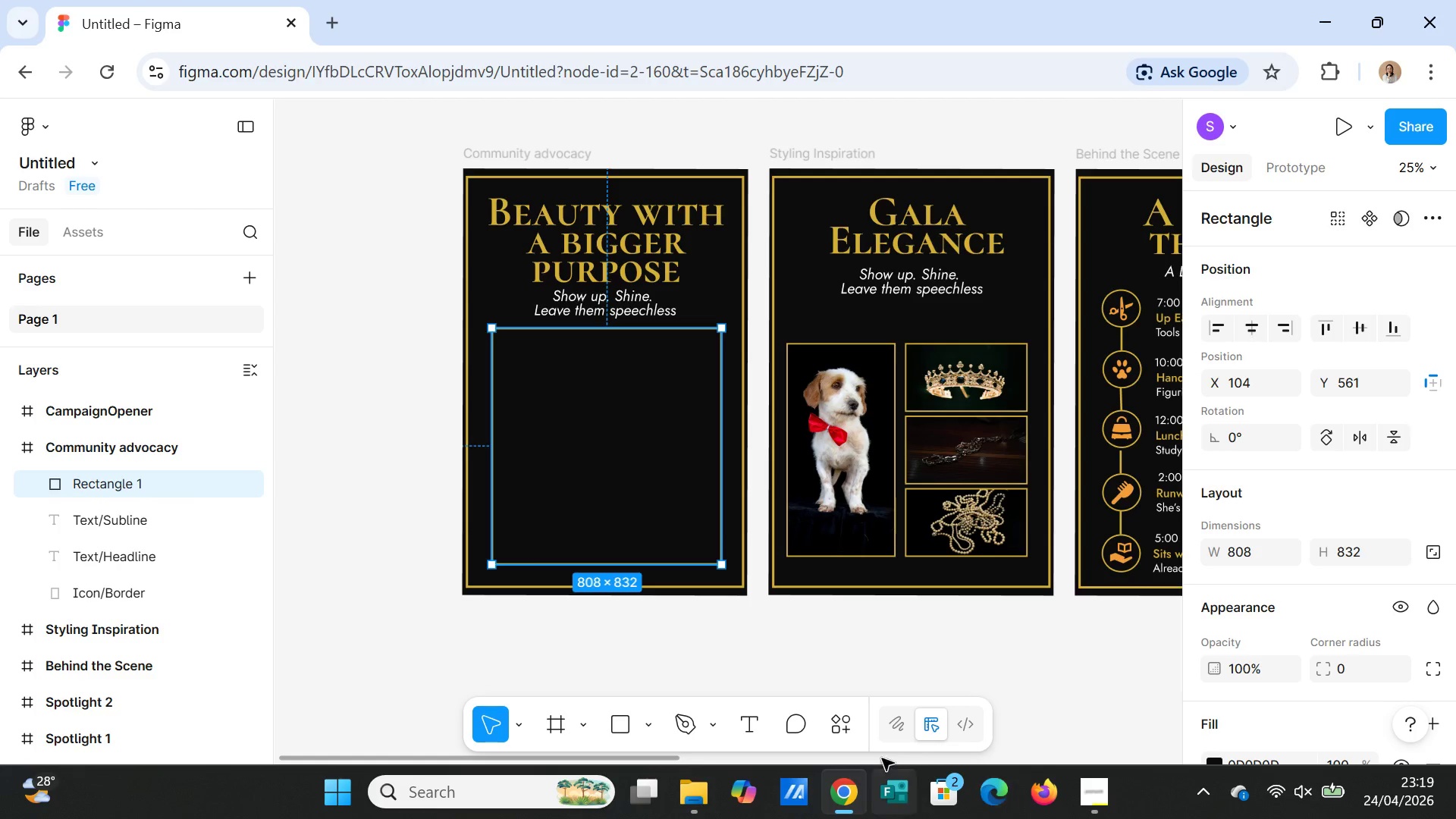 
left_click([839, 729])
 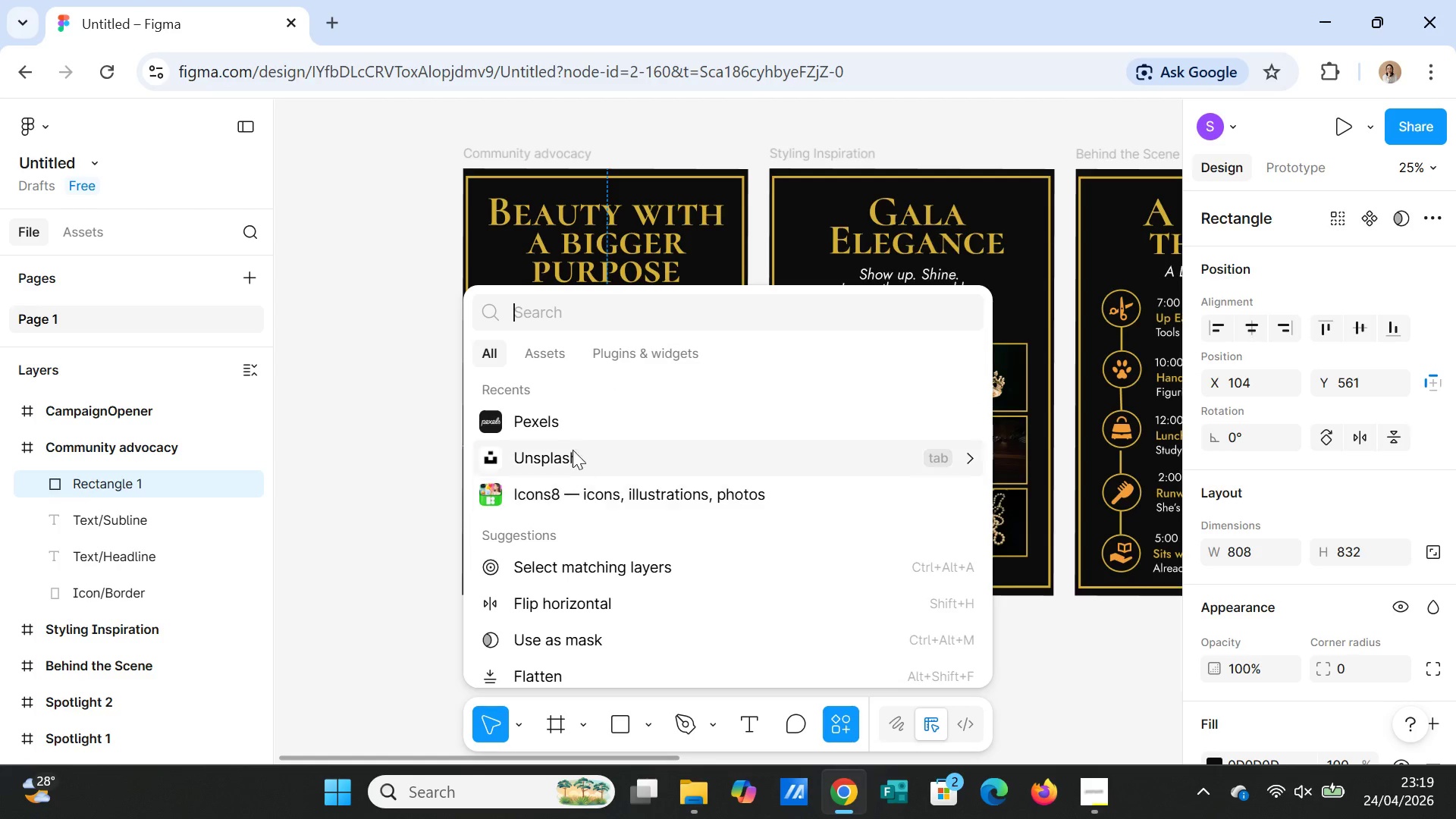 
left_click([570, 420])
 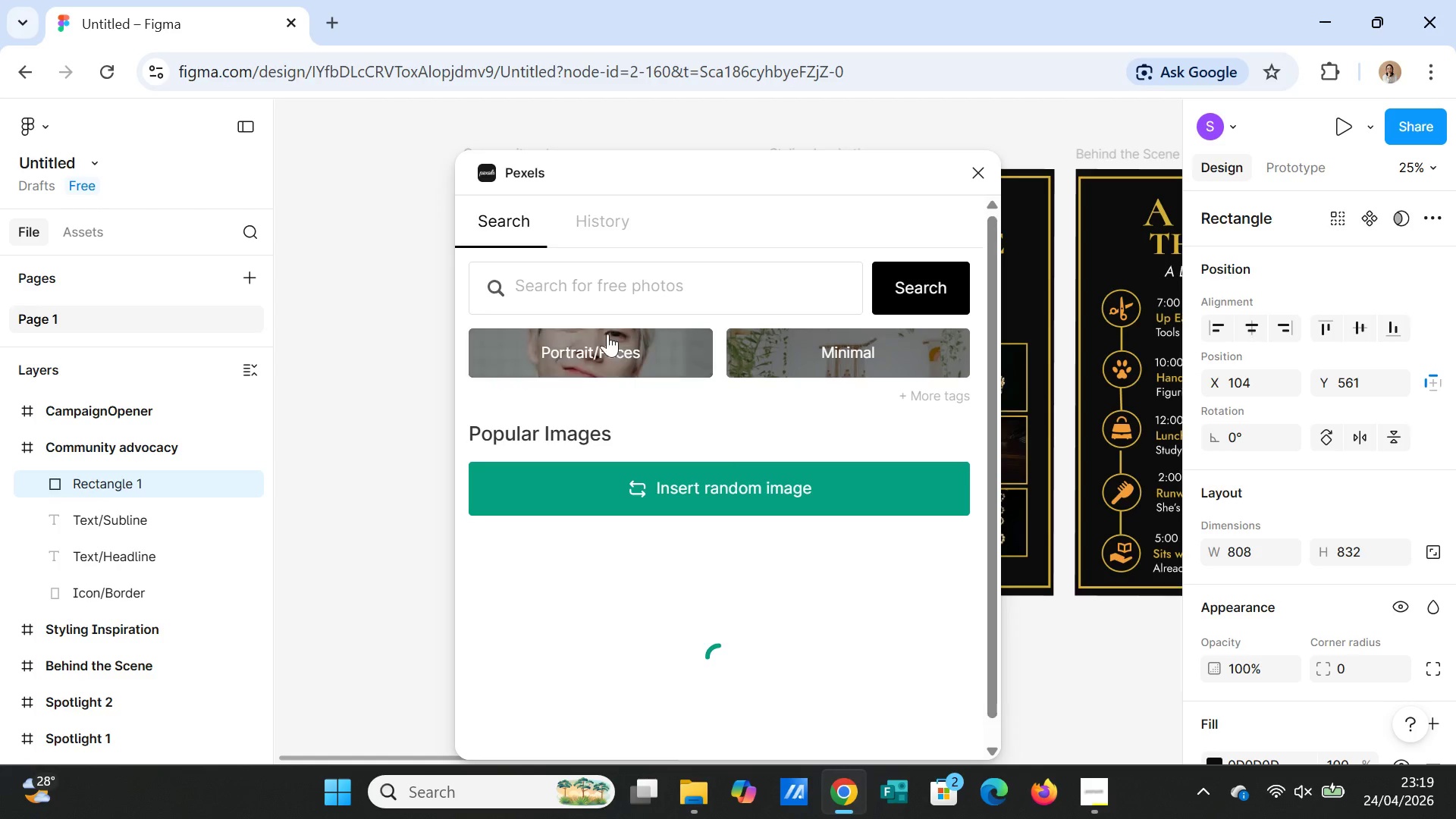 
left_click([604, 284])
 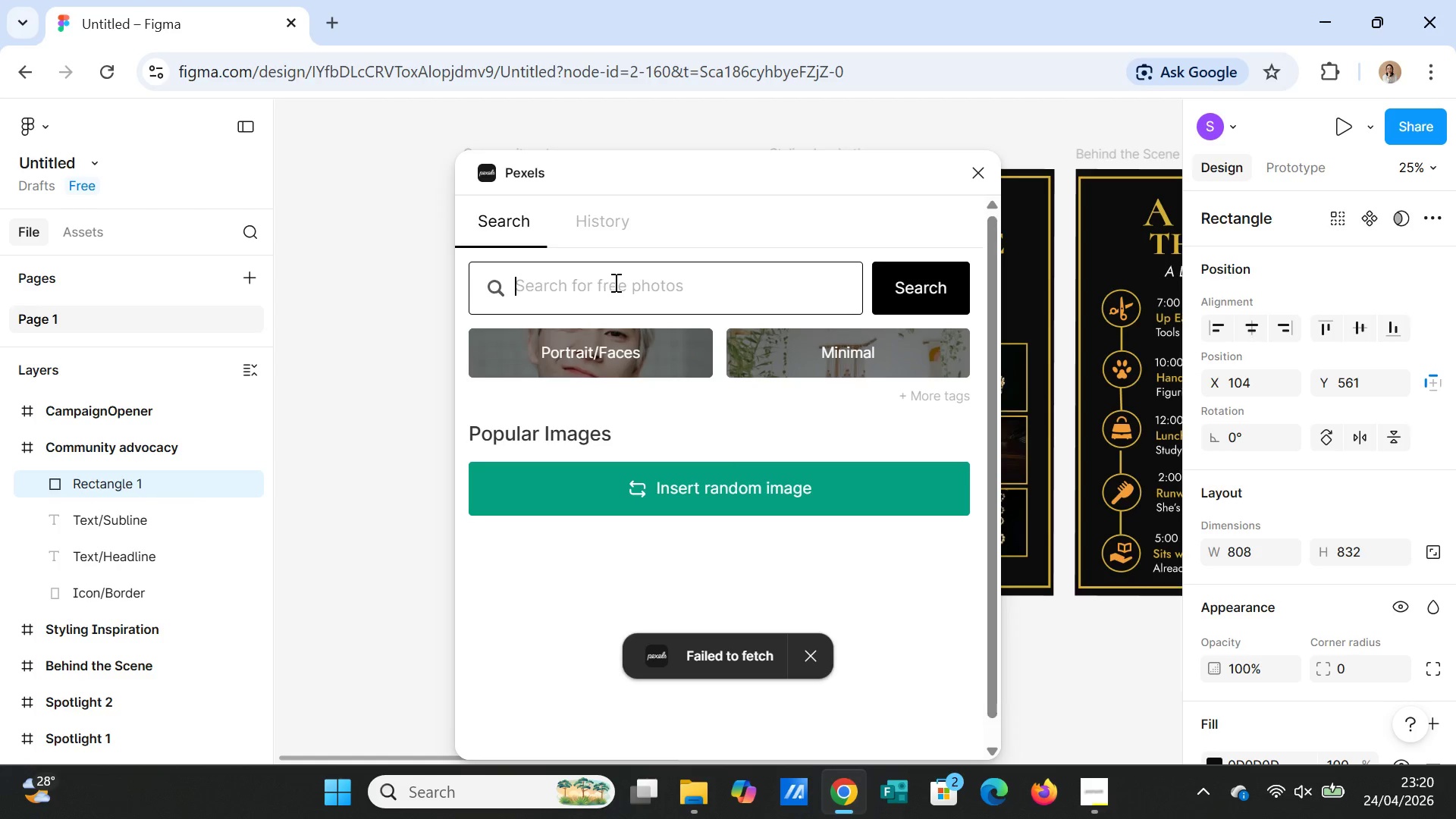 
key(Control+V)
 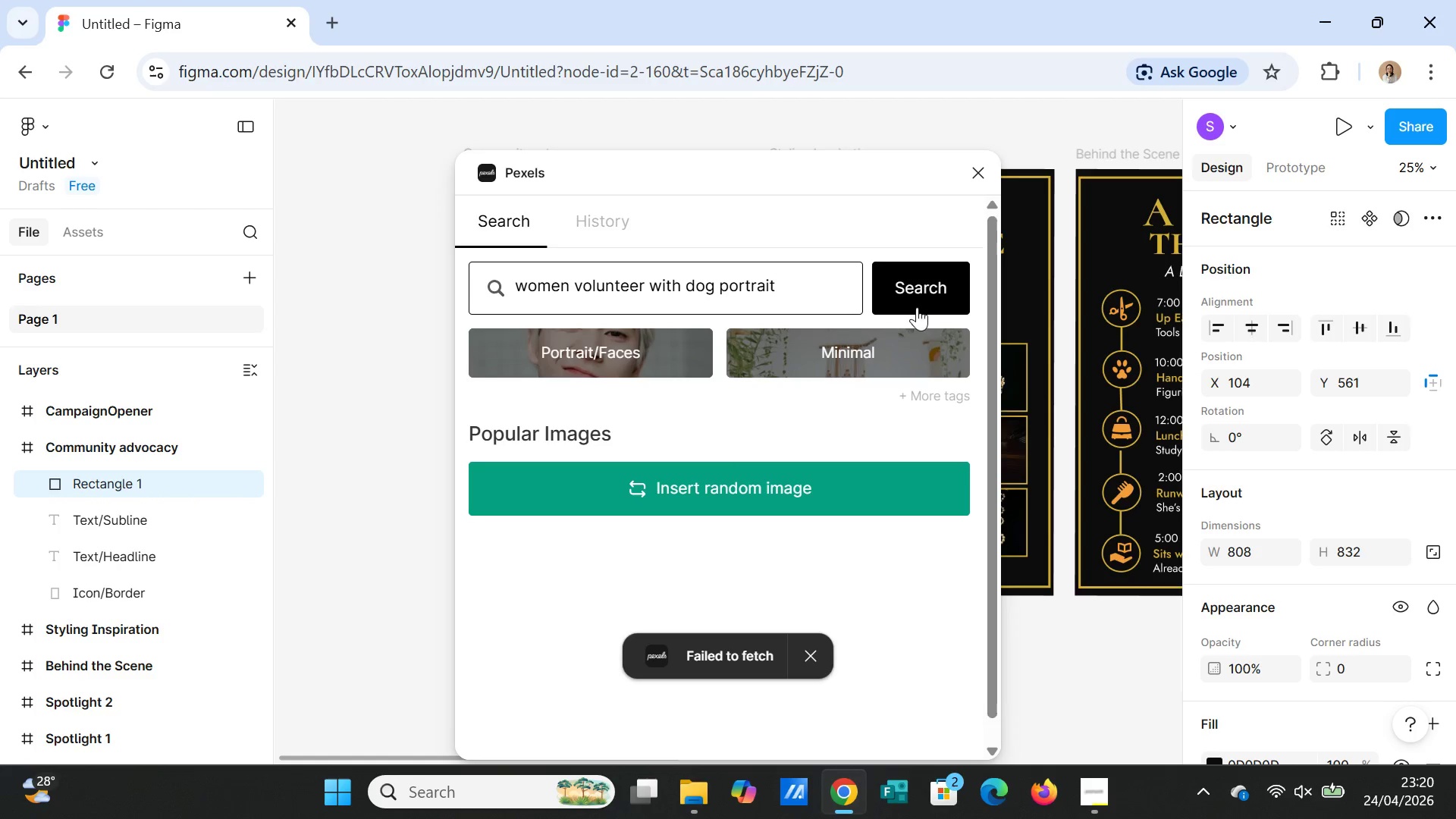 
left_click([922, 291])
 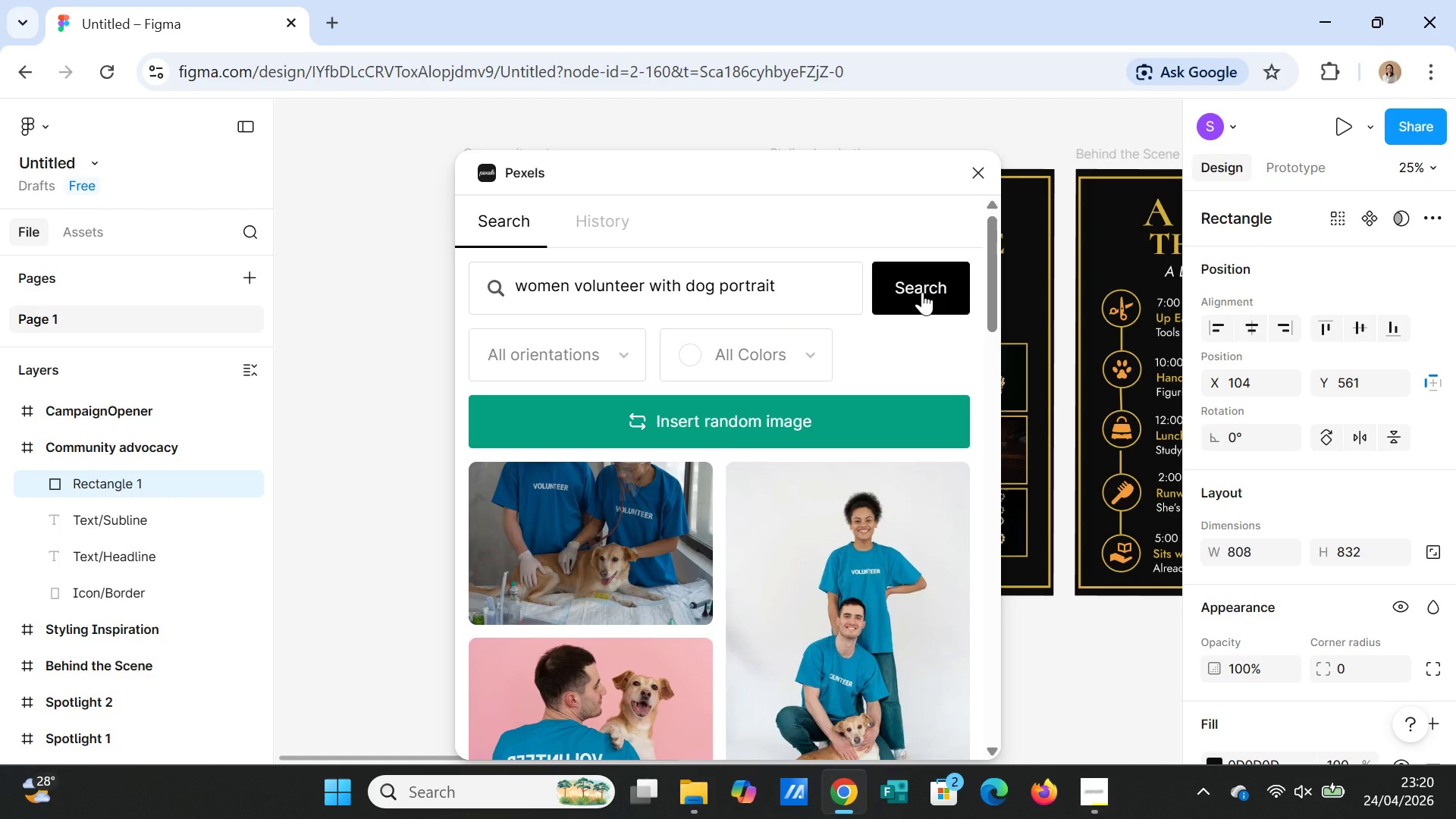 
wait(5.28)
 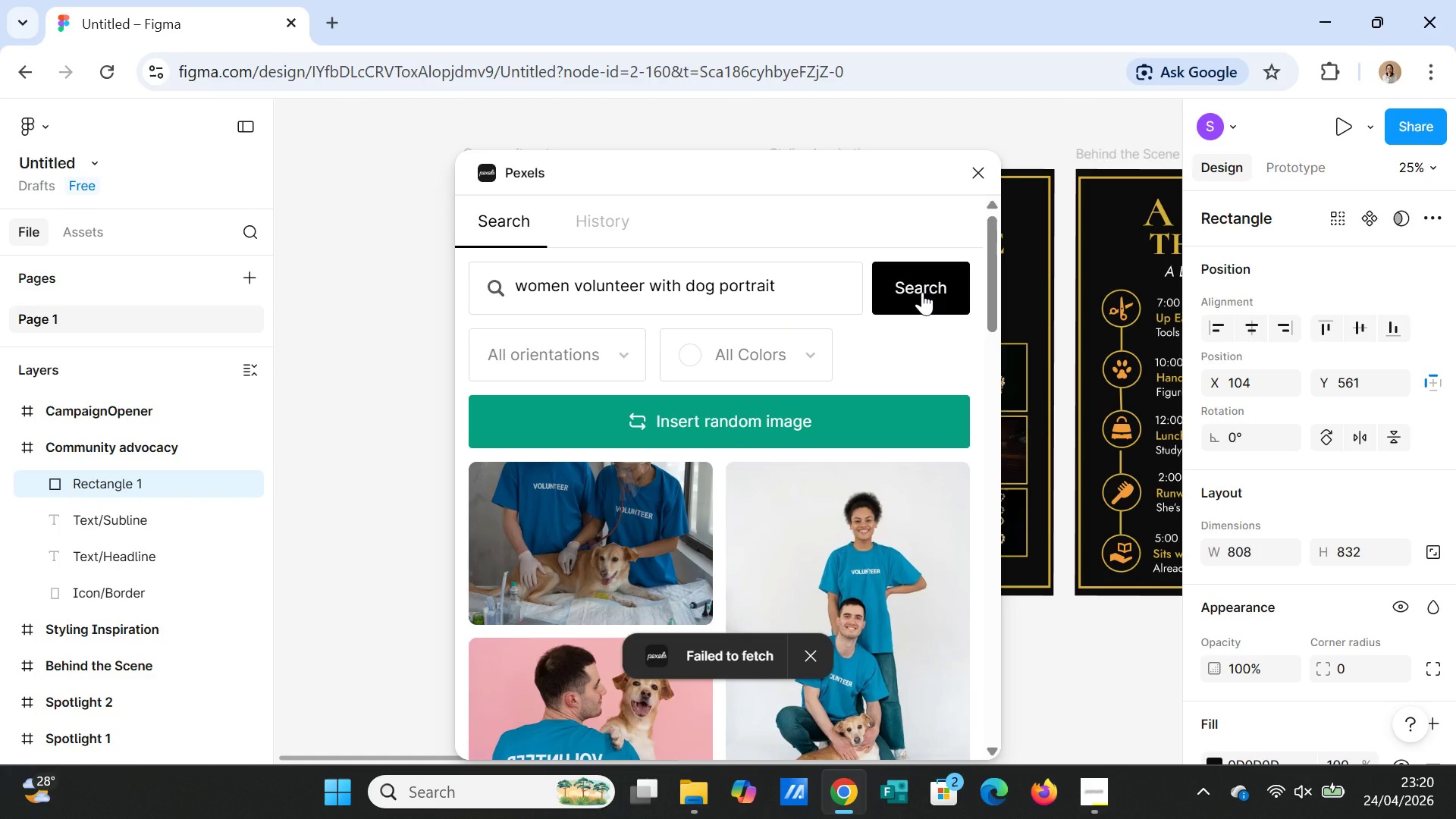 
left_click([973, 175])
 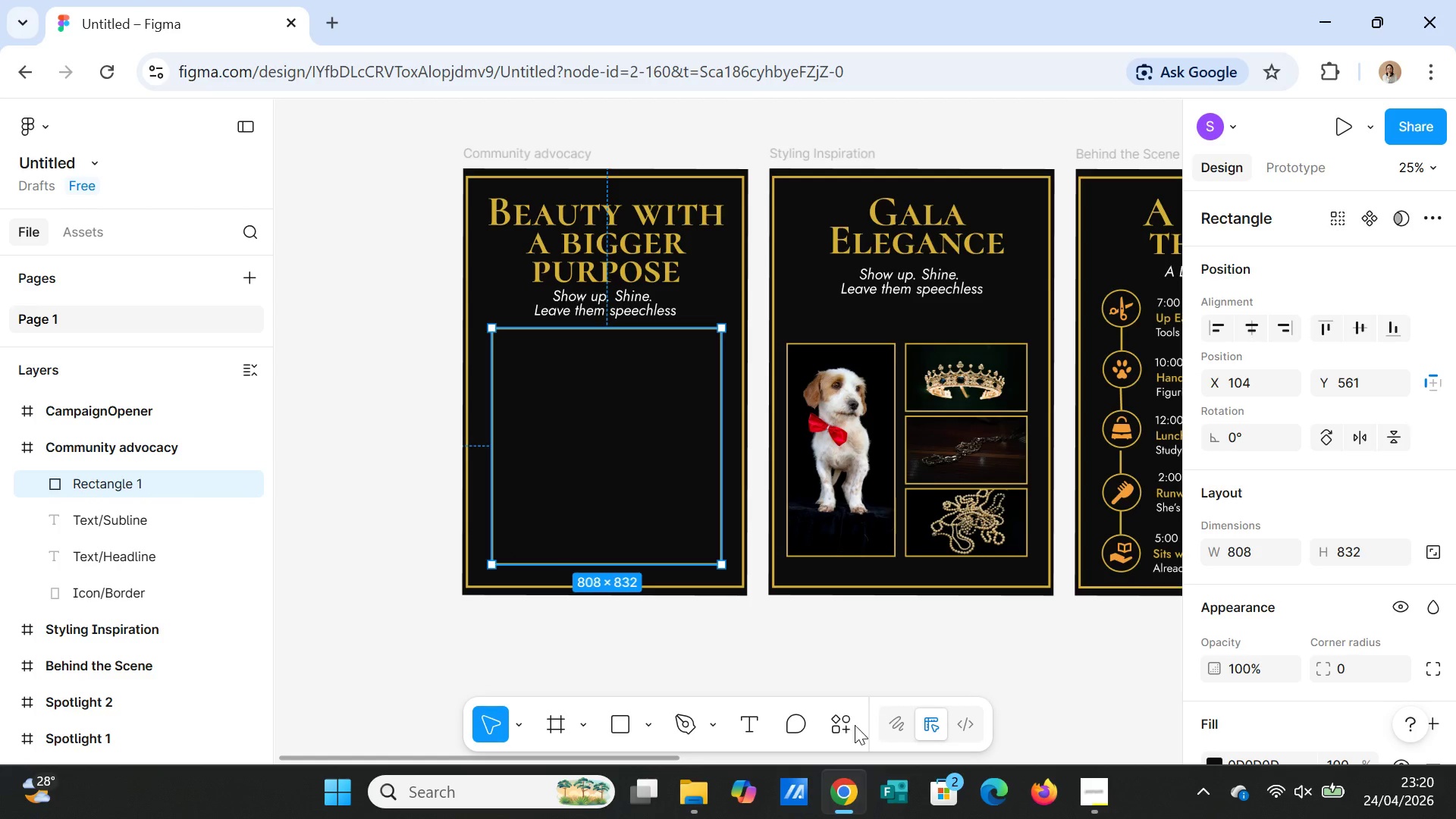 
left_click([843, 726])
 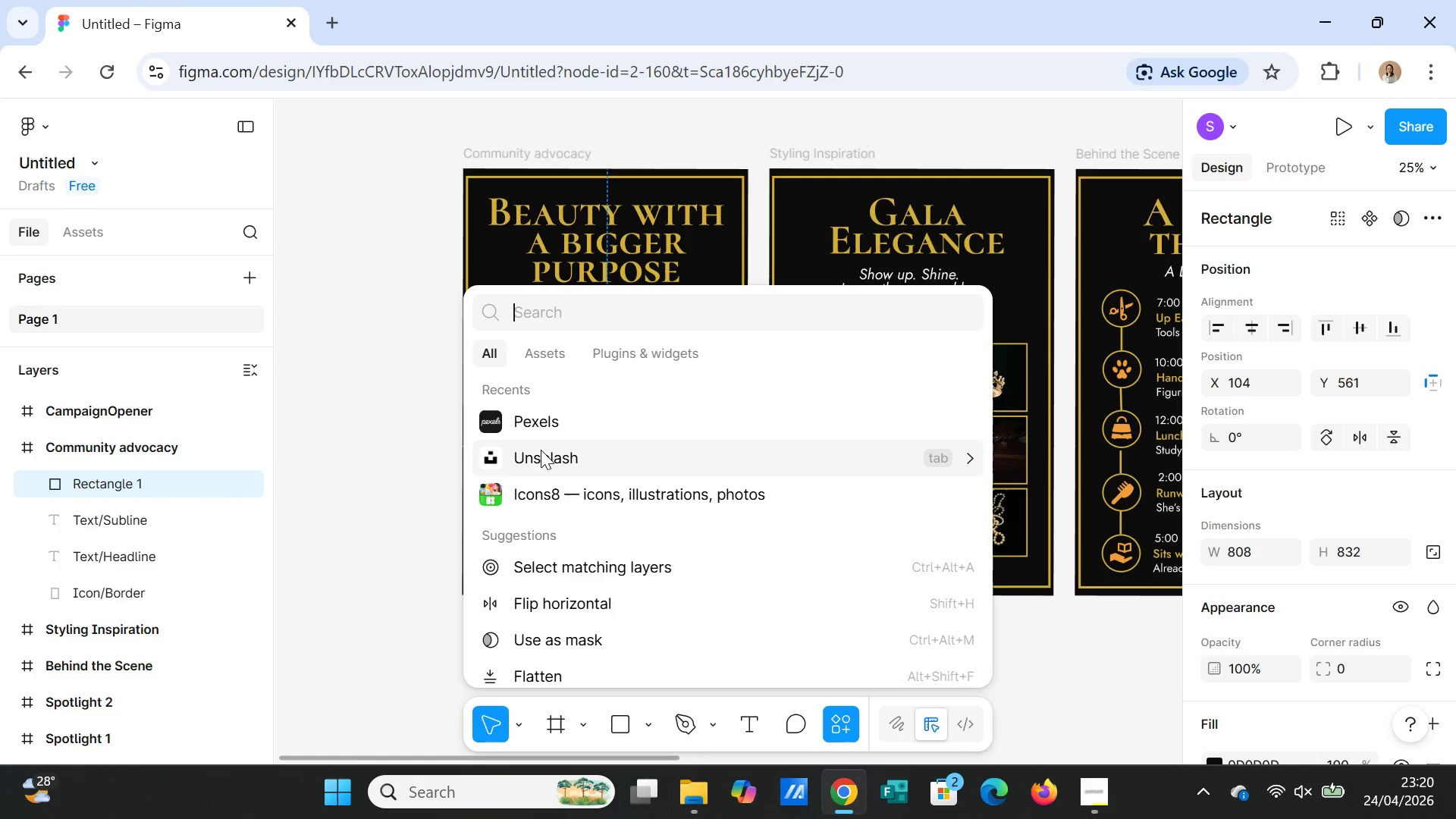 
left_click([541, 450])
 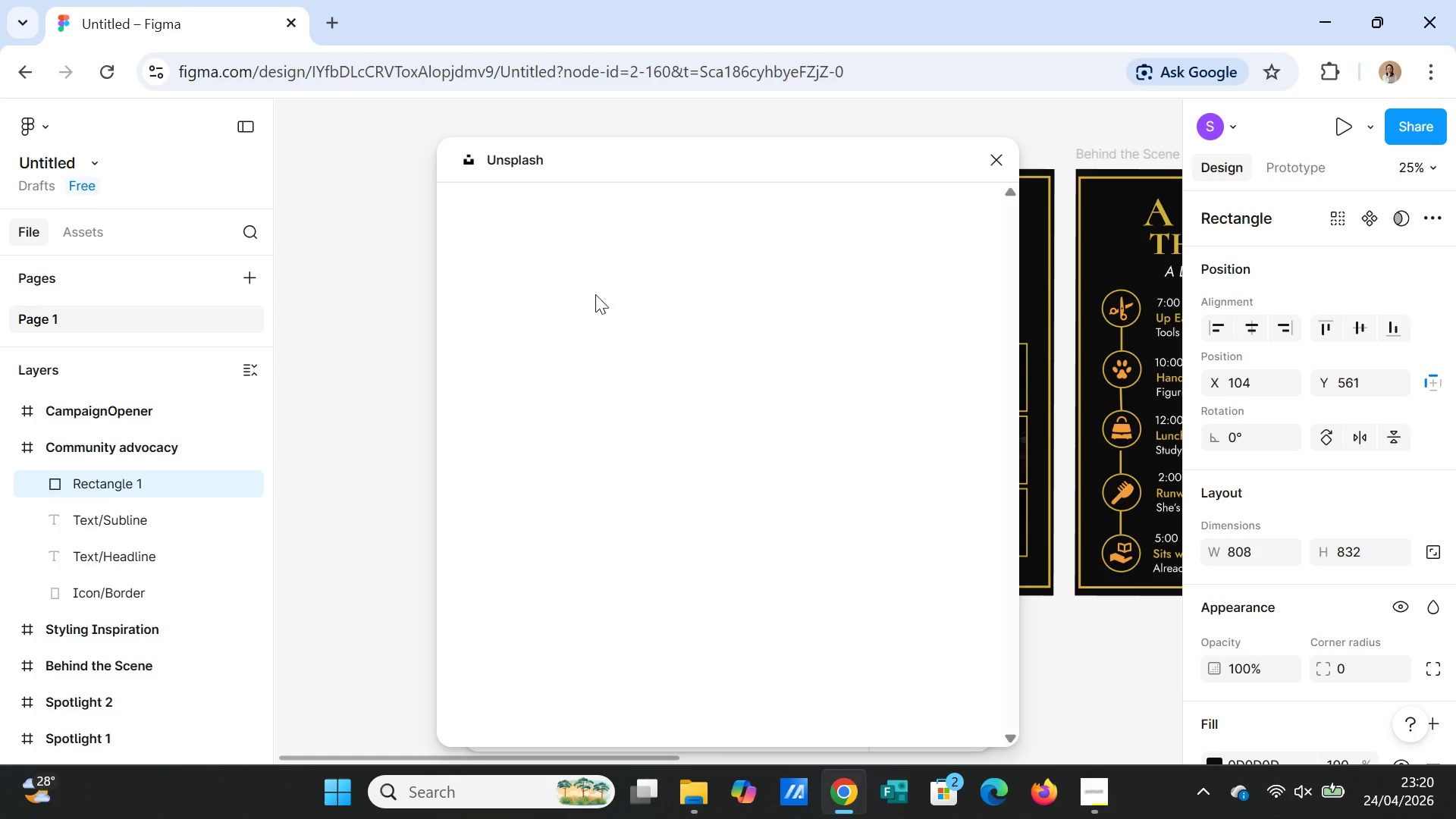 
left_click([623, 266])
 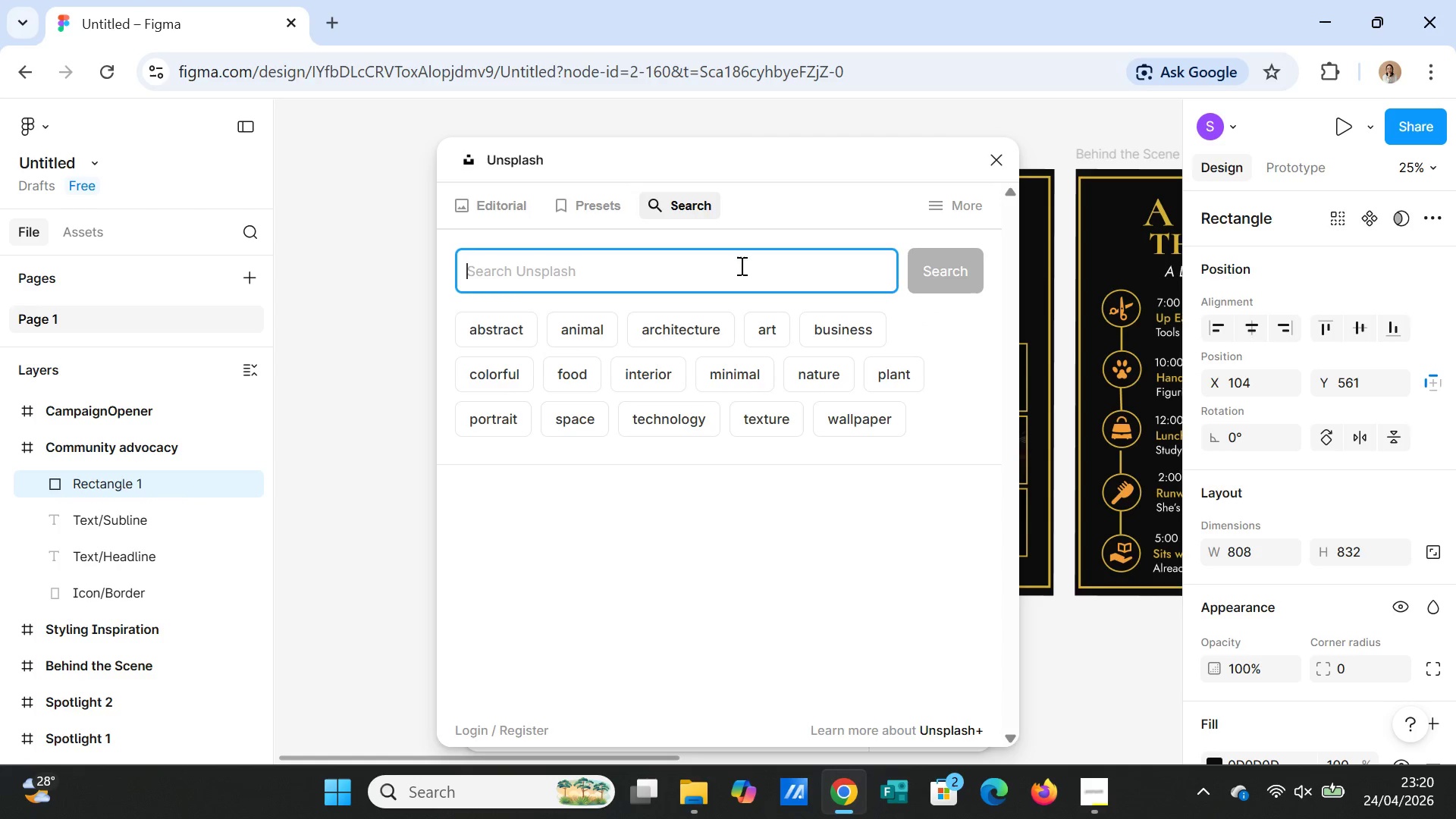 
key(Control+V)
 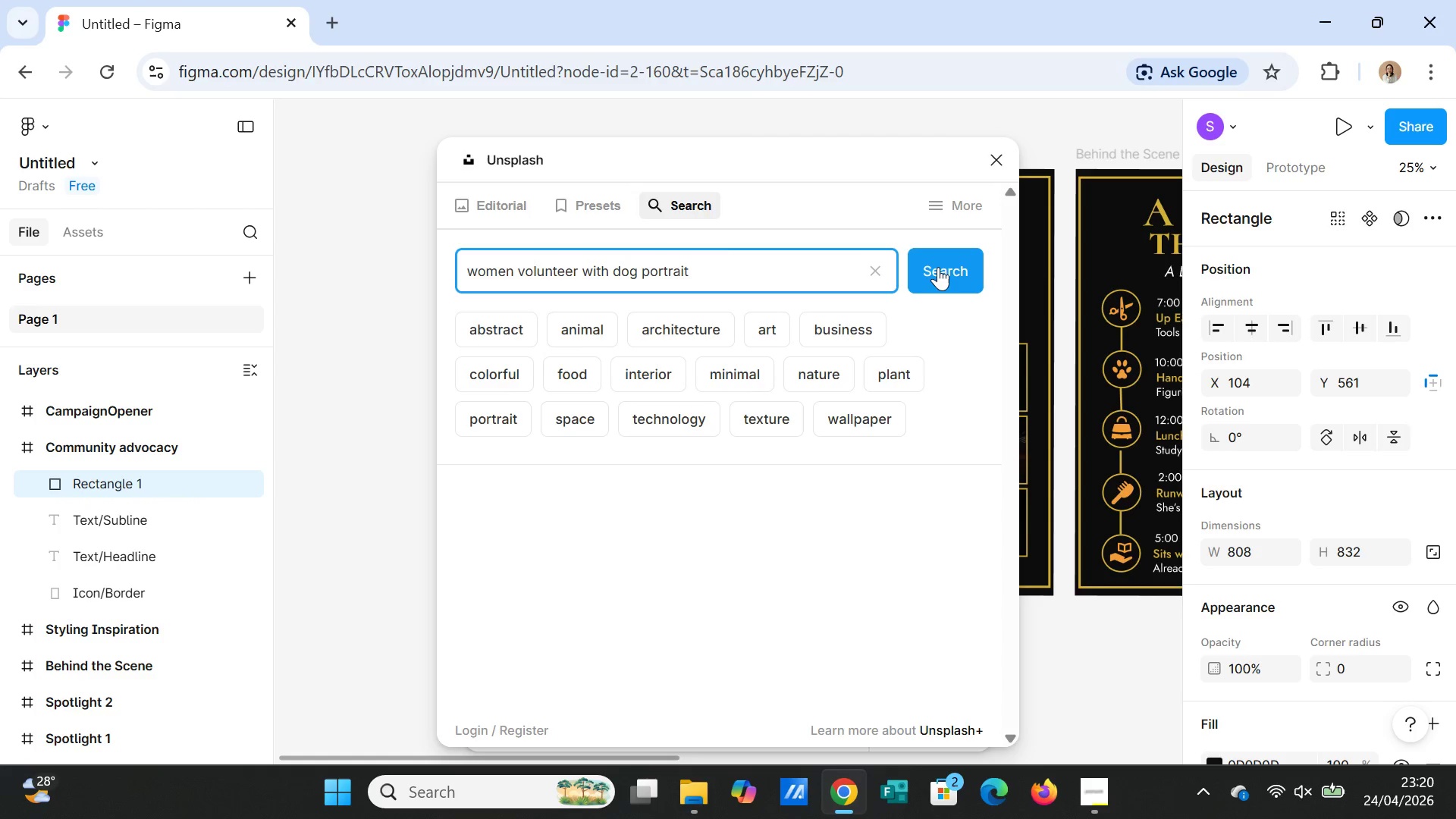 
left_click([938, 267])
 